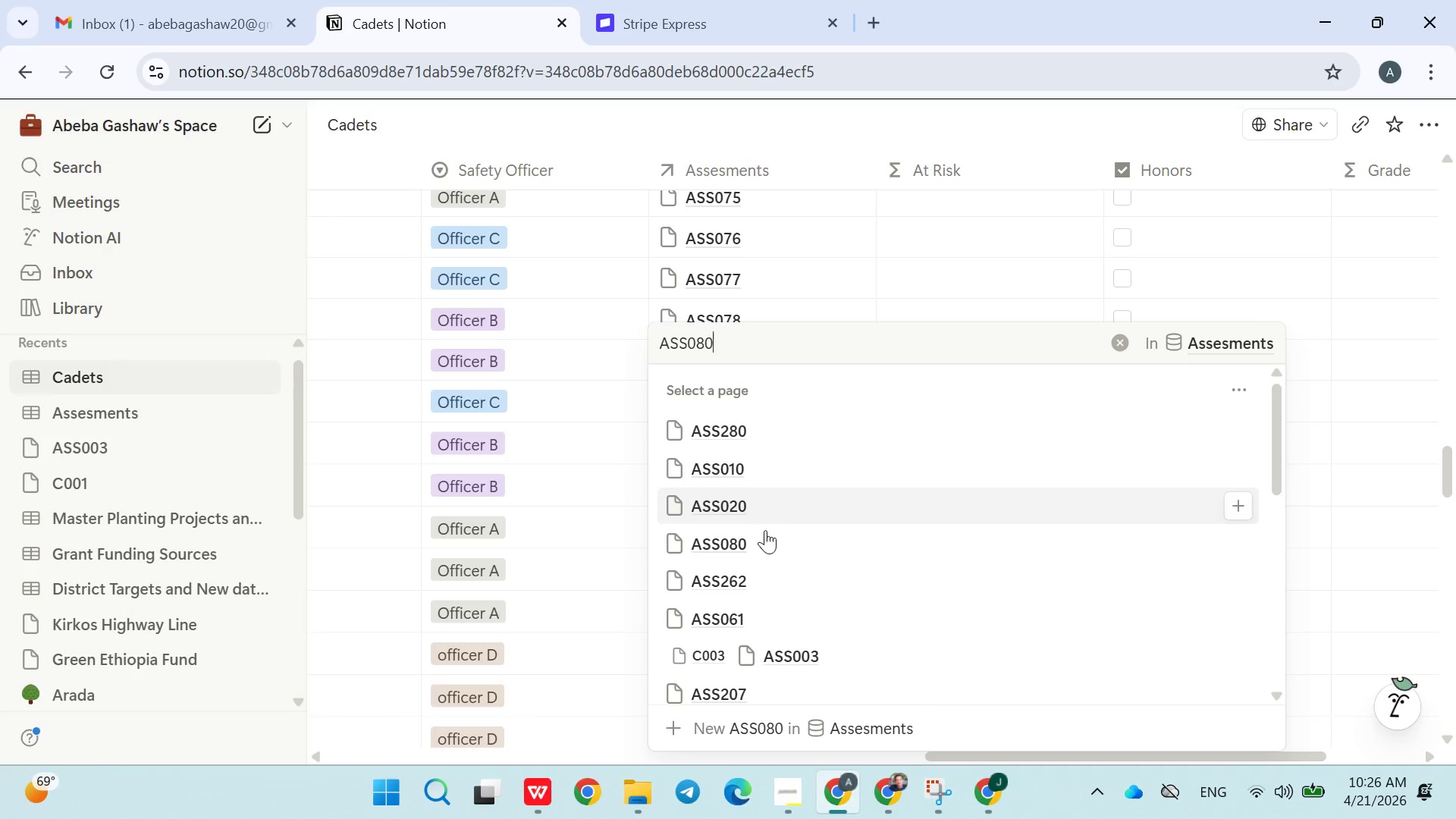 
left_click([764, 538])
 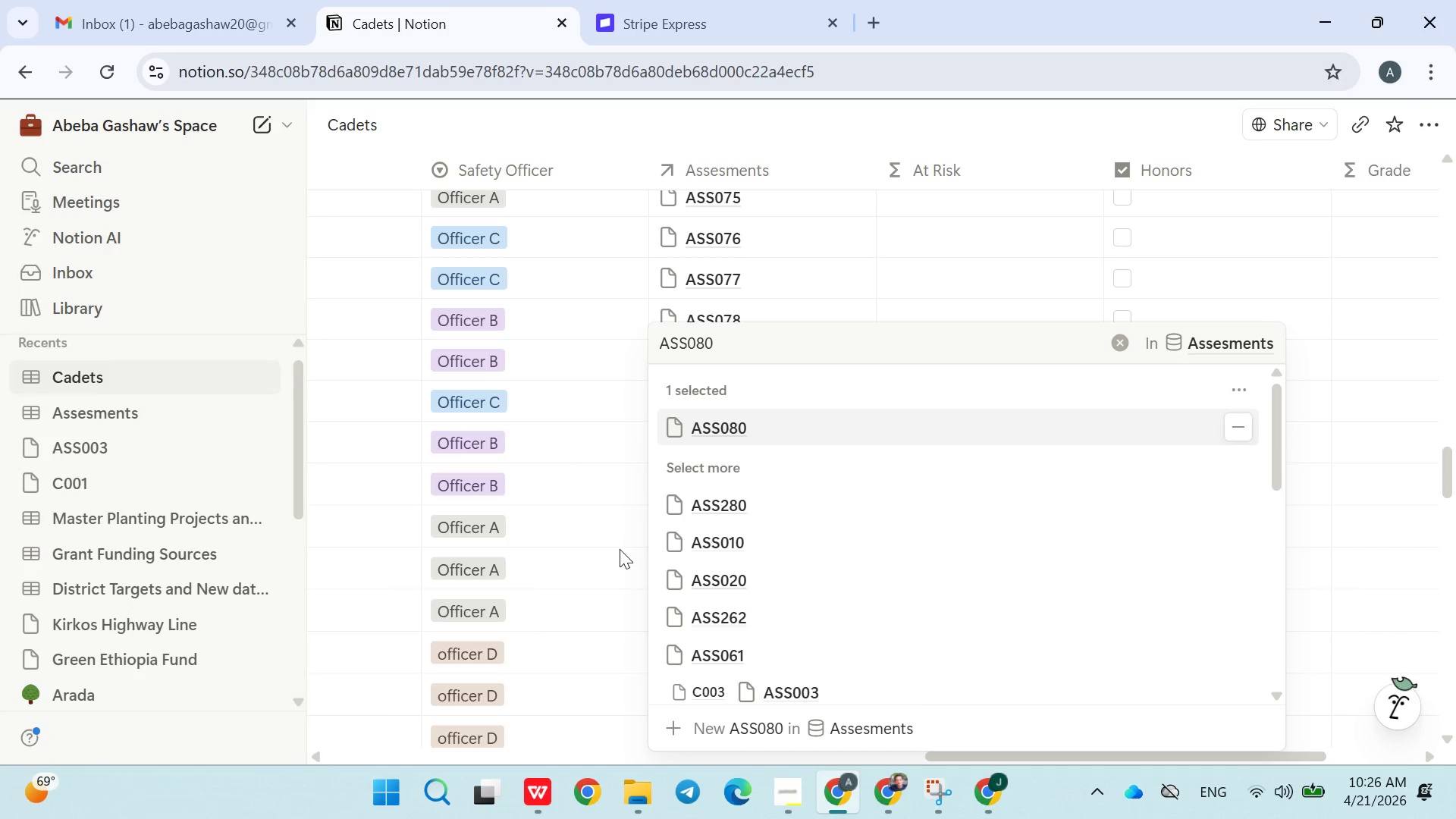 
left_click([591, 547])
 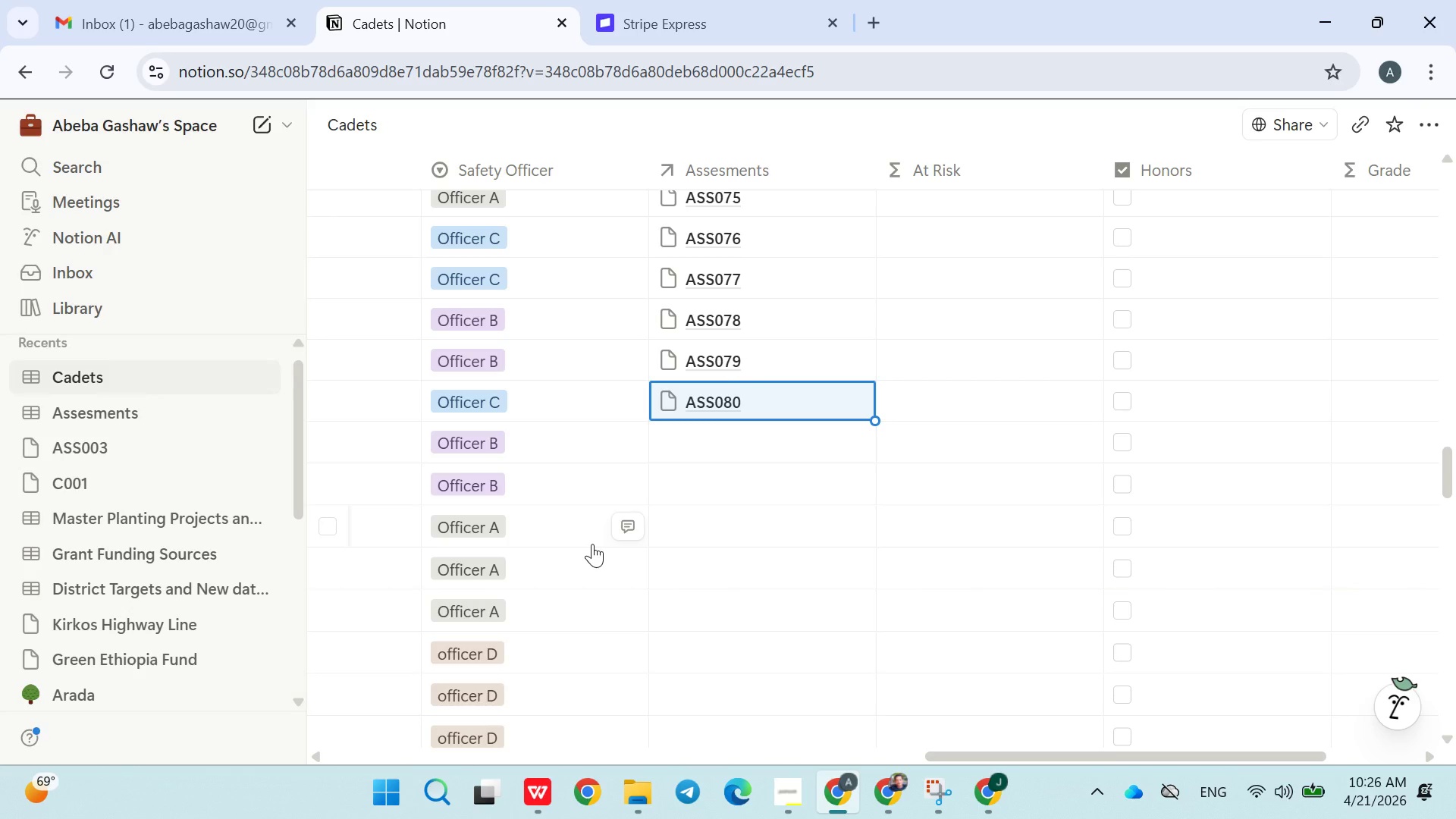 
wait(53.02)
 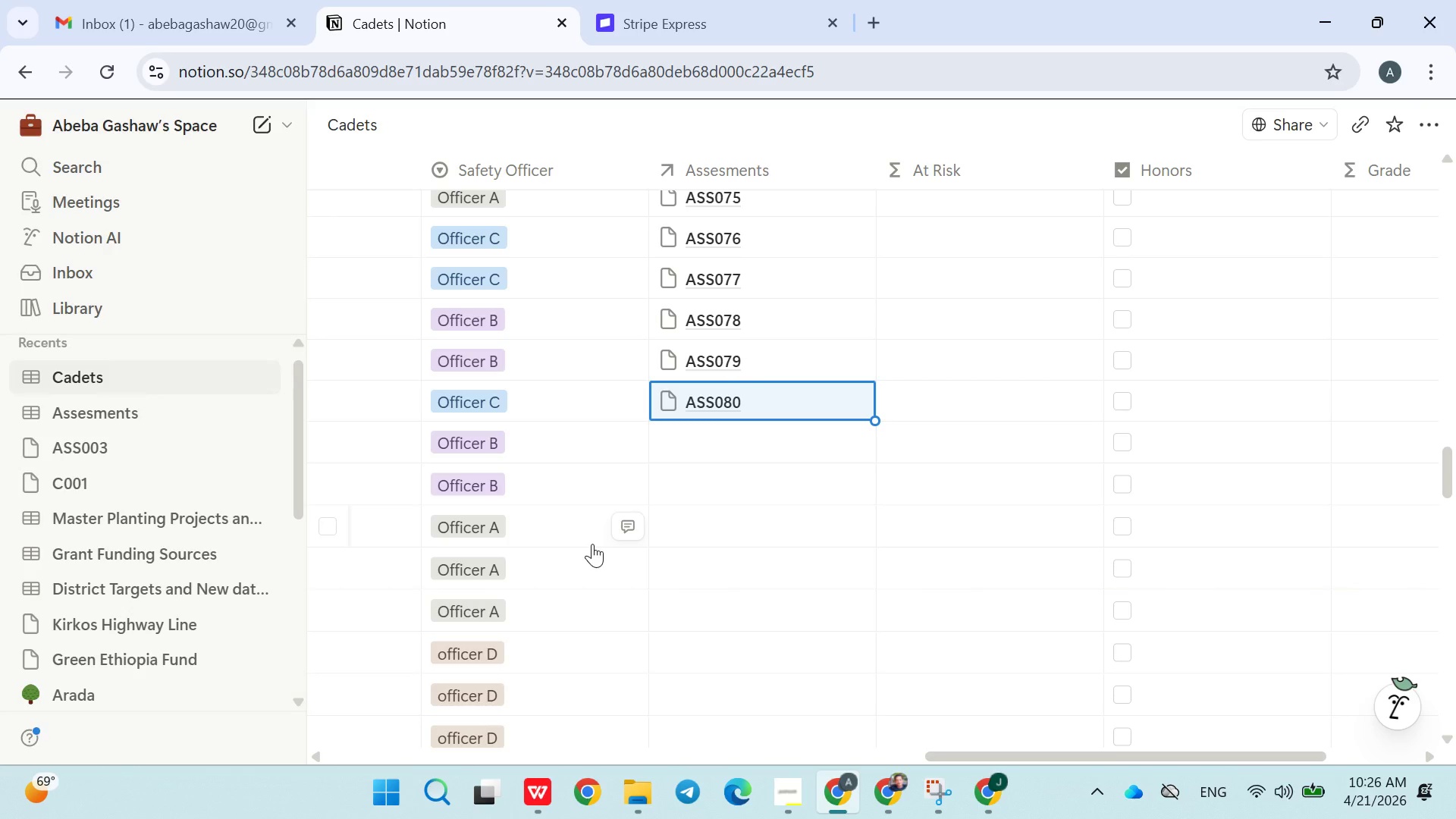 
left_click([698, 437])
 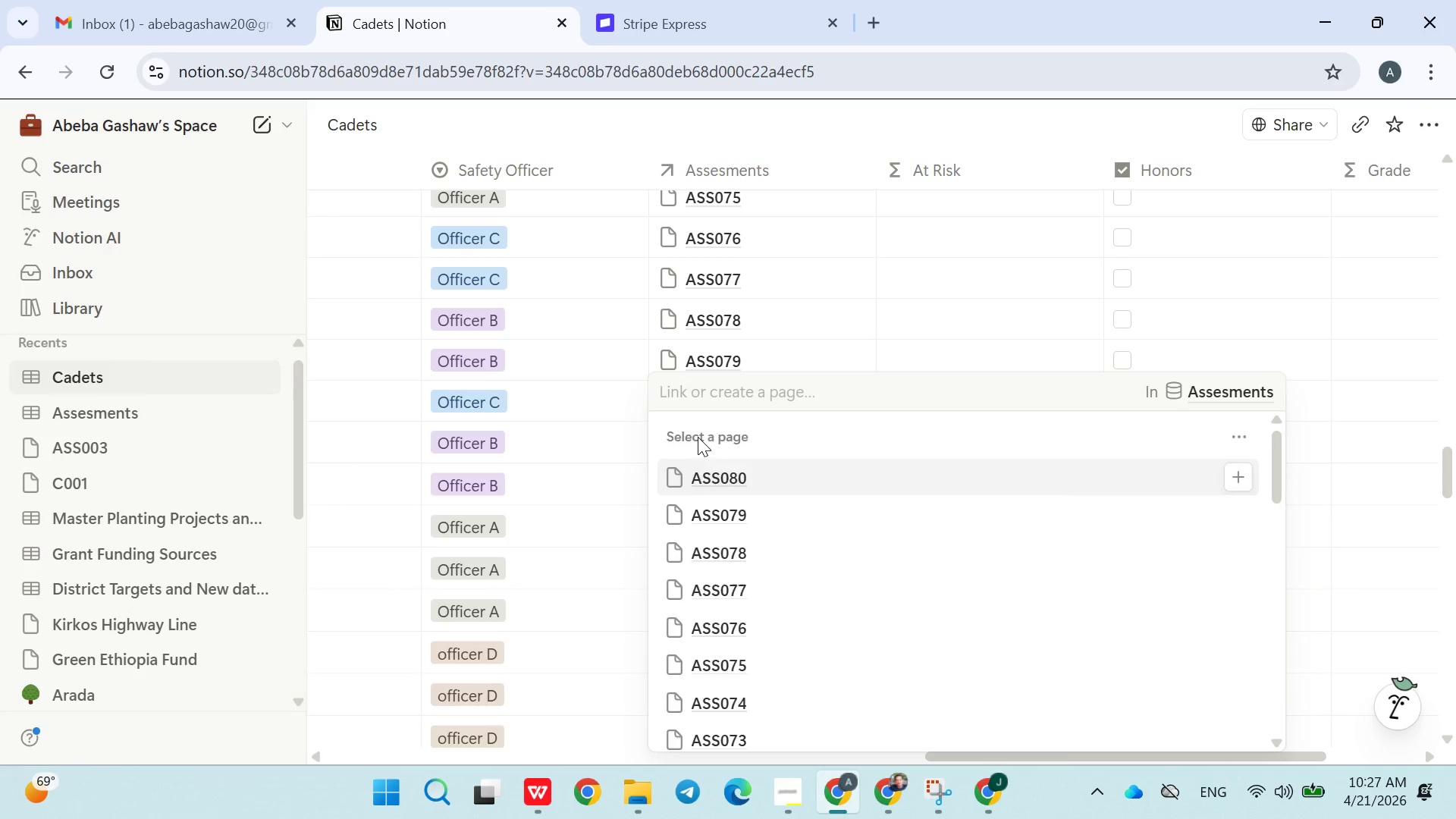 
type(ASS081)
 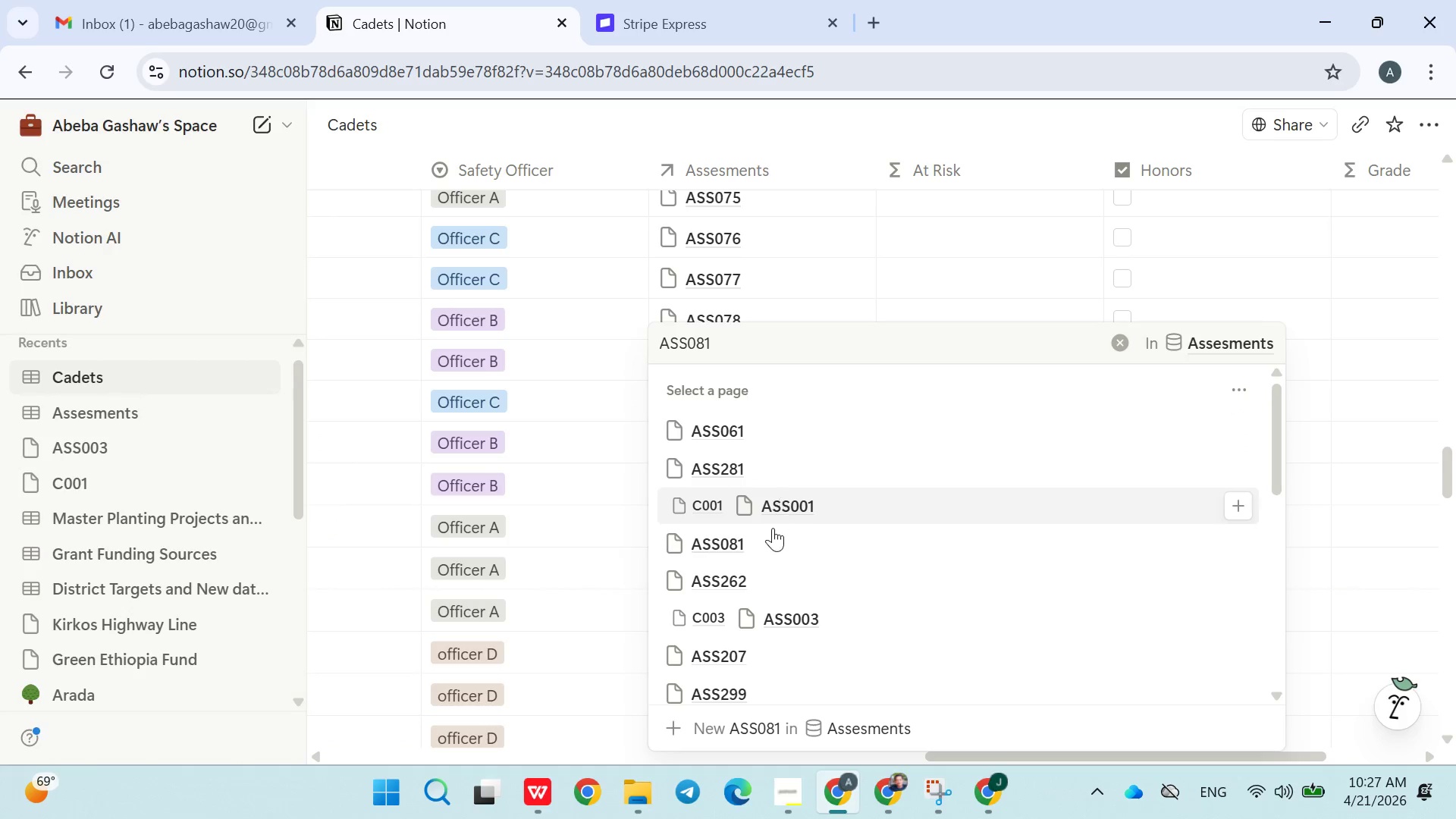 
double_click([601, 562])
 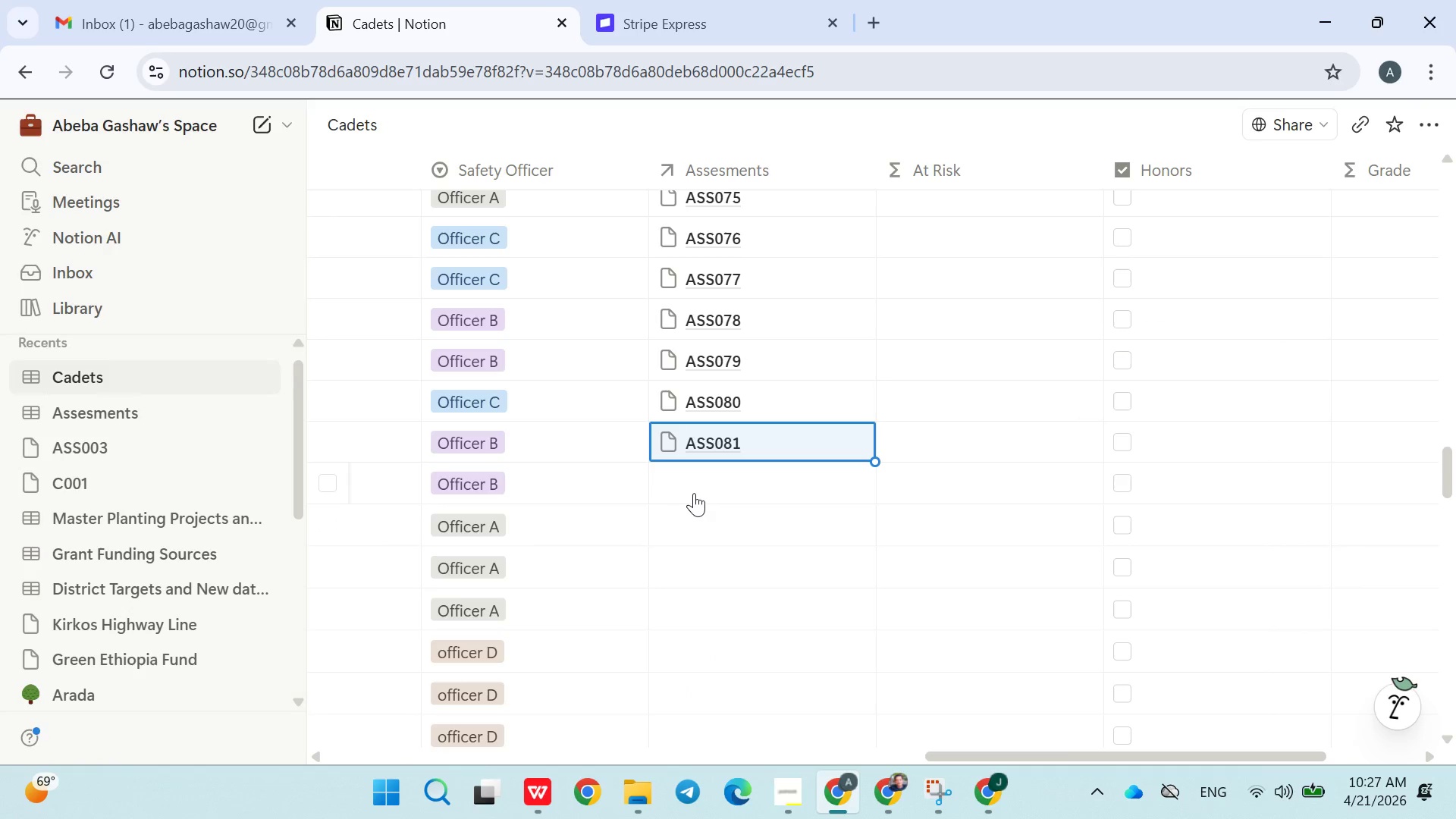 
left_click([699, 476])
 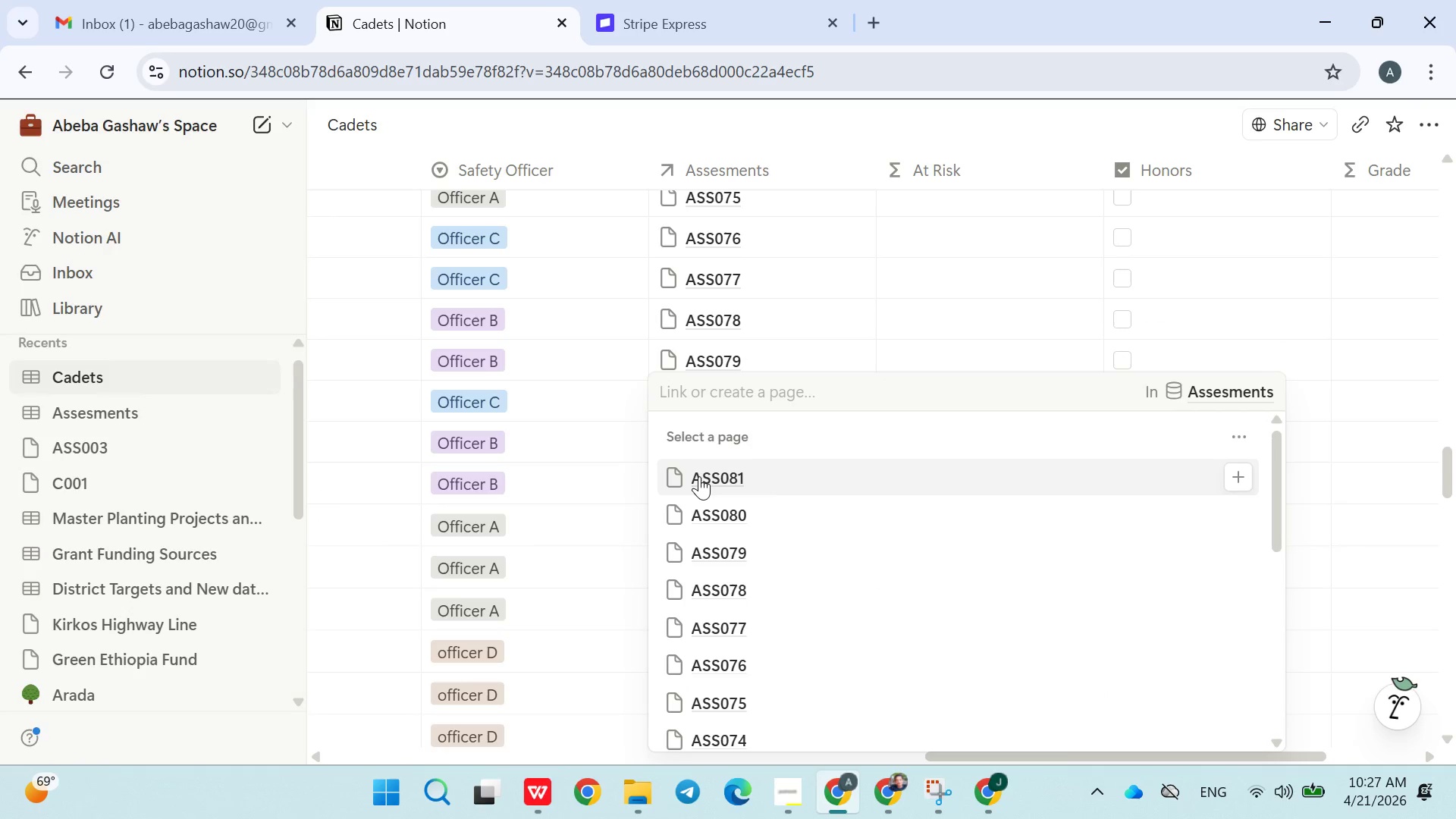 
type(ASS082)
 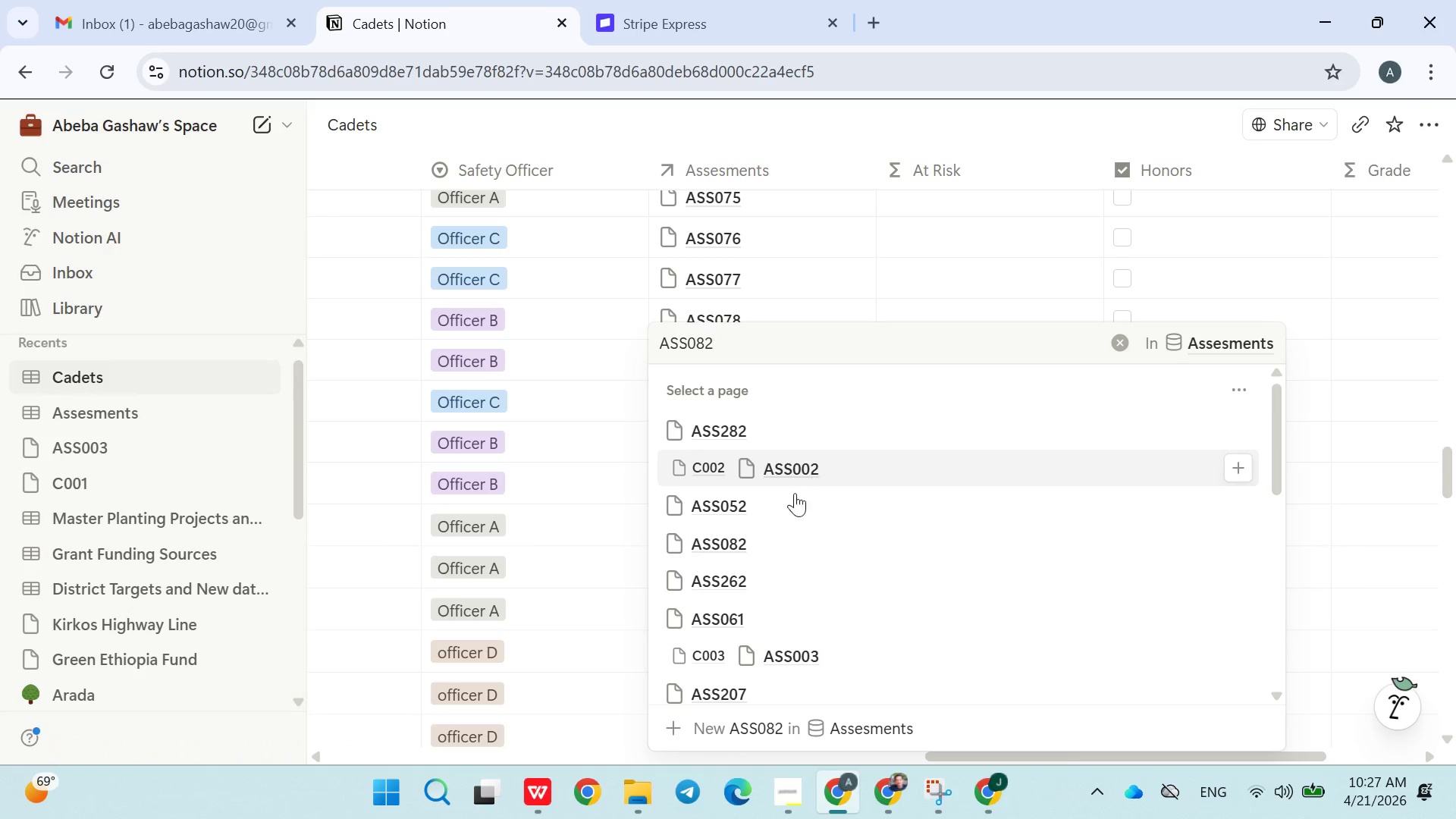 
left_click([773, 538])
 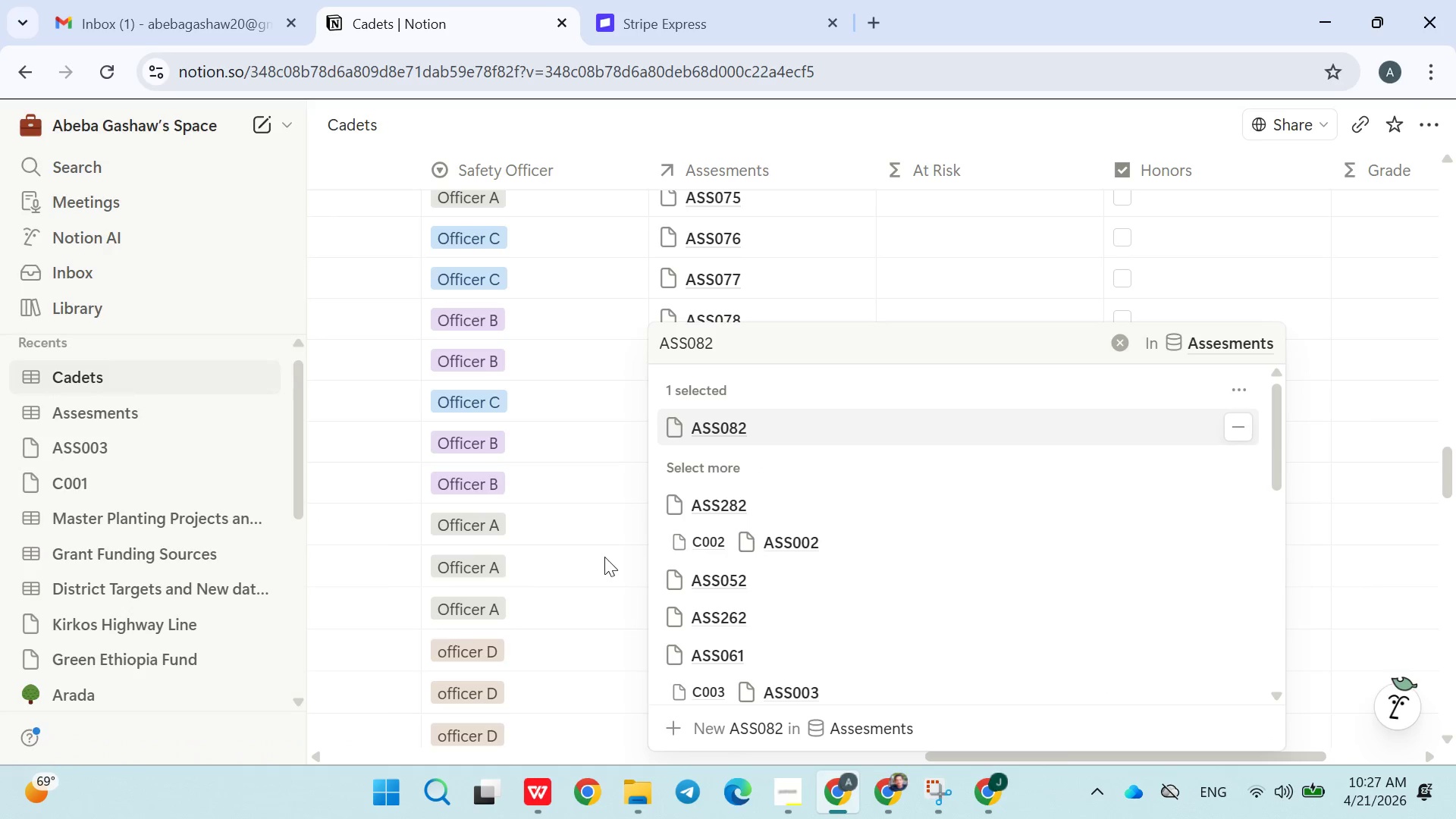 
left_click([604, 556])
 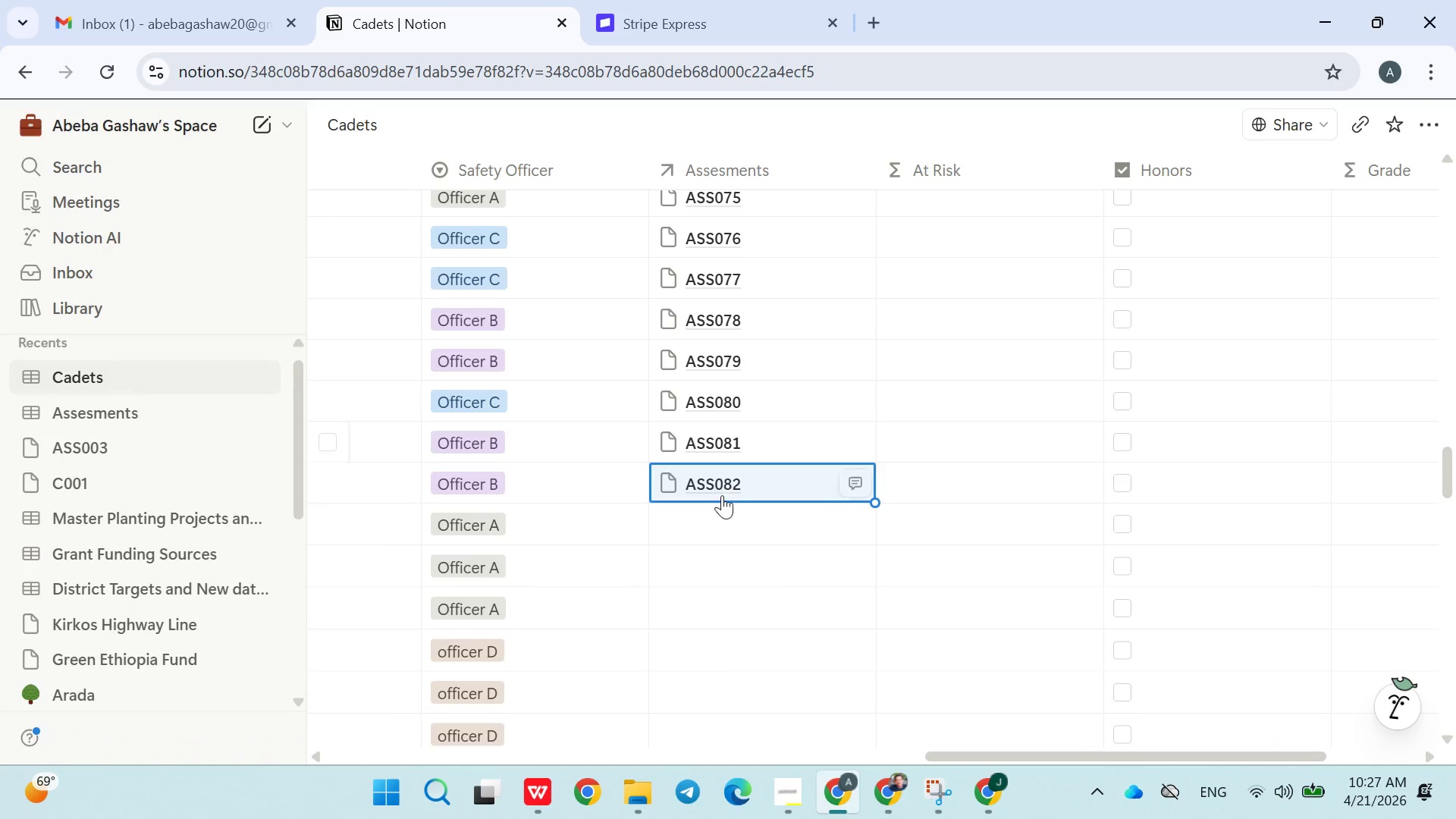 
left_click([721, 516])
 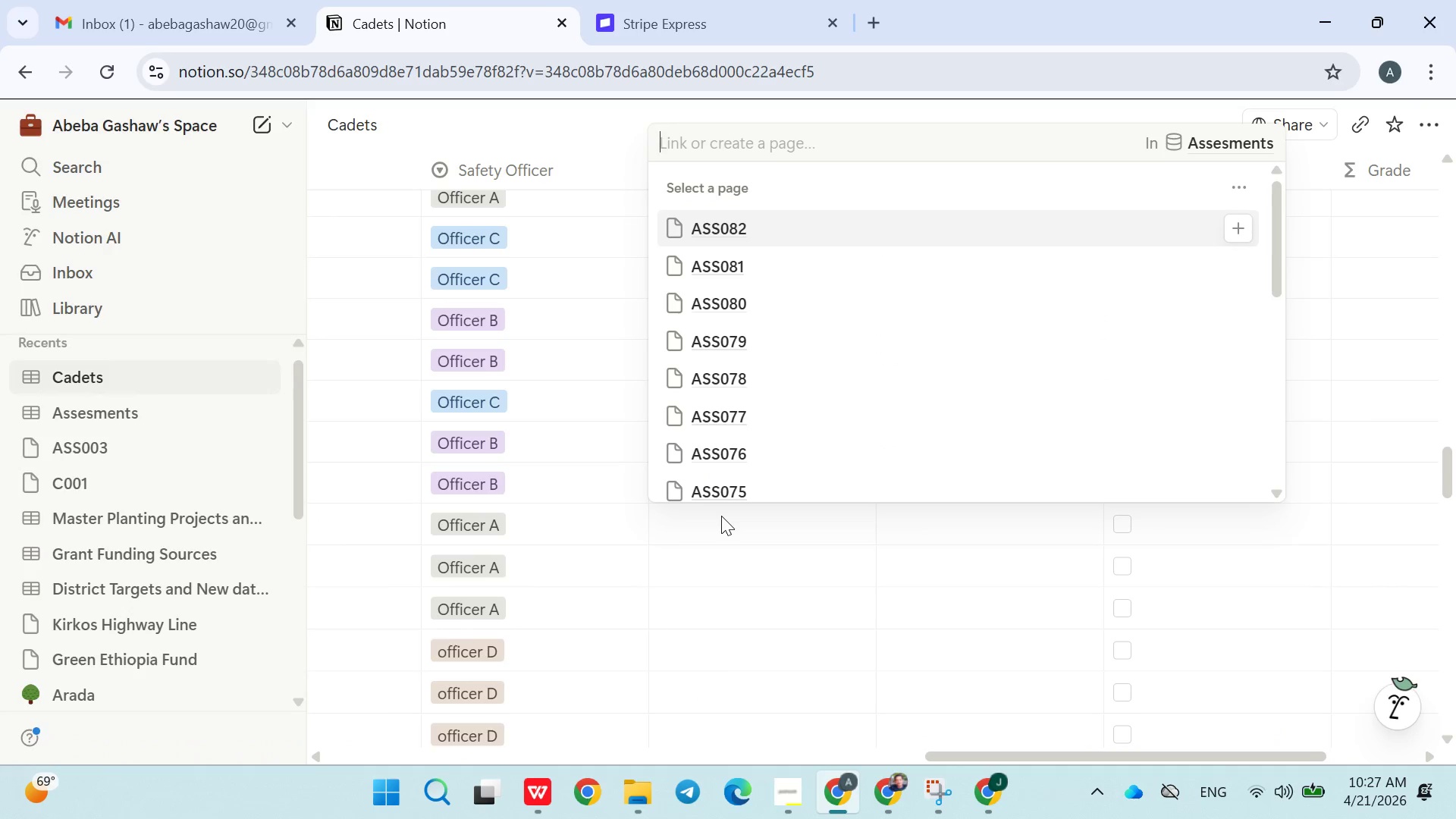 
type(ASS083)
 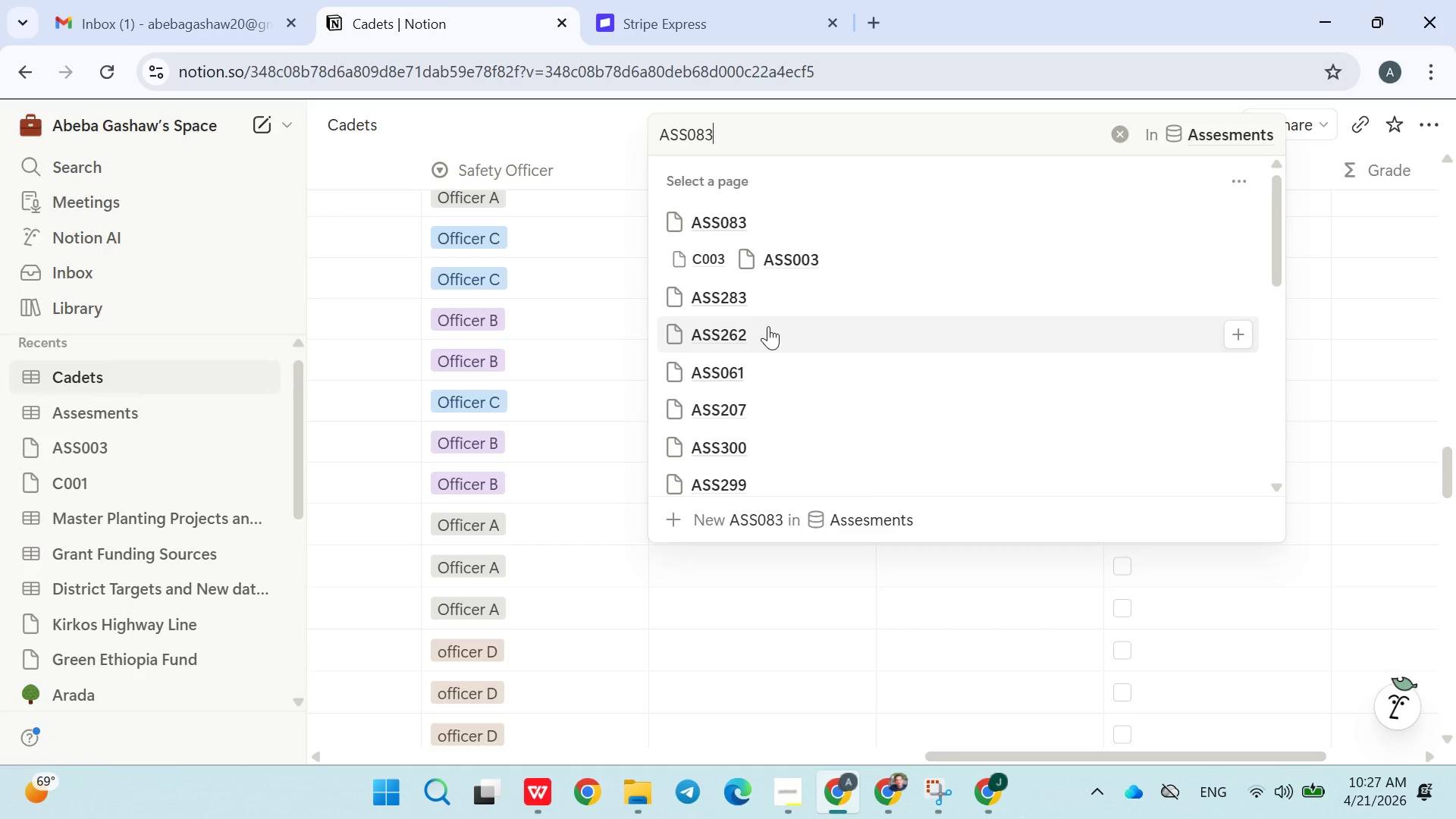 
left_click([764, 220])
 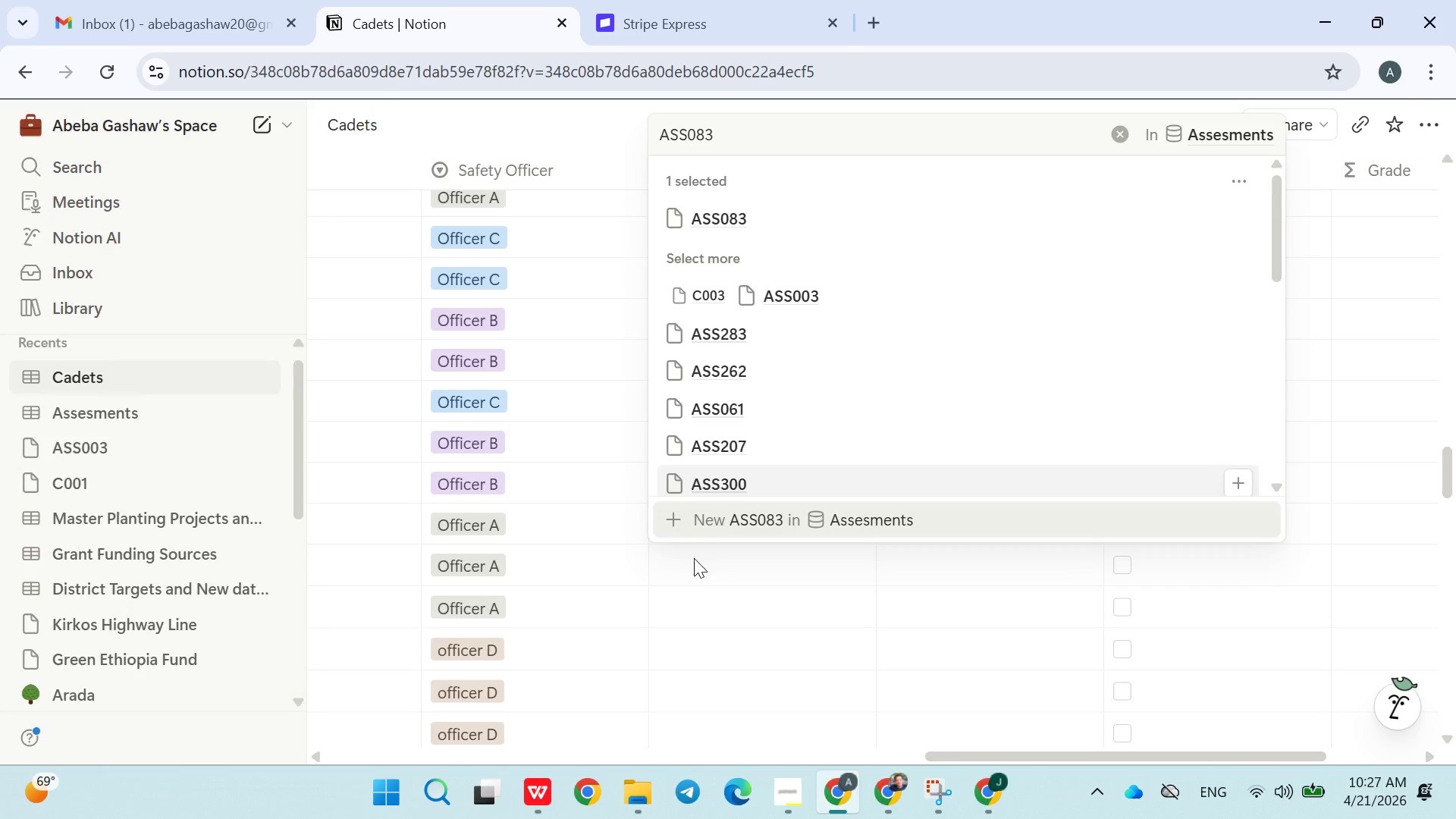 
left_click([694, 576])
 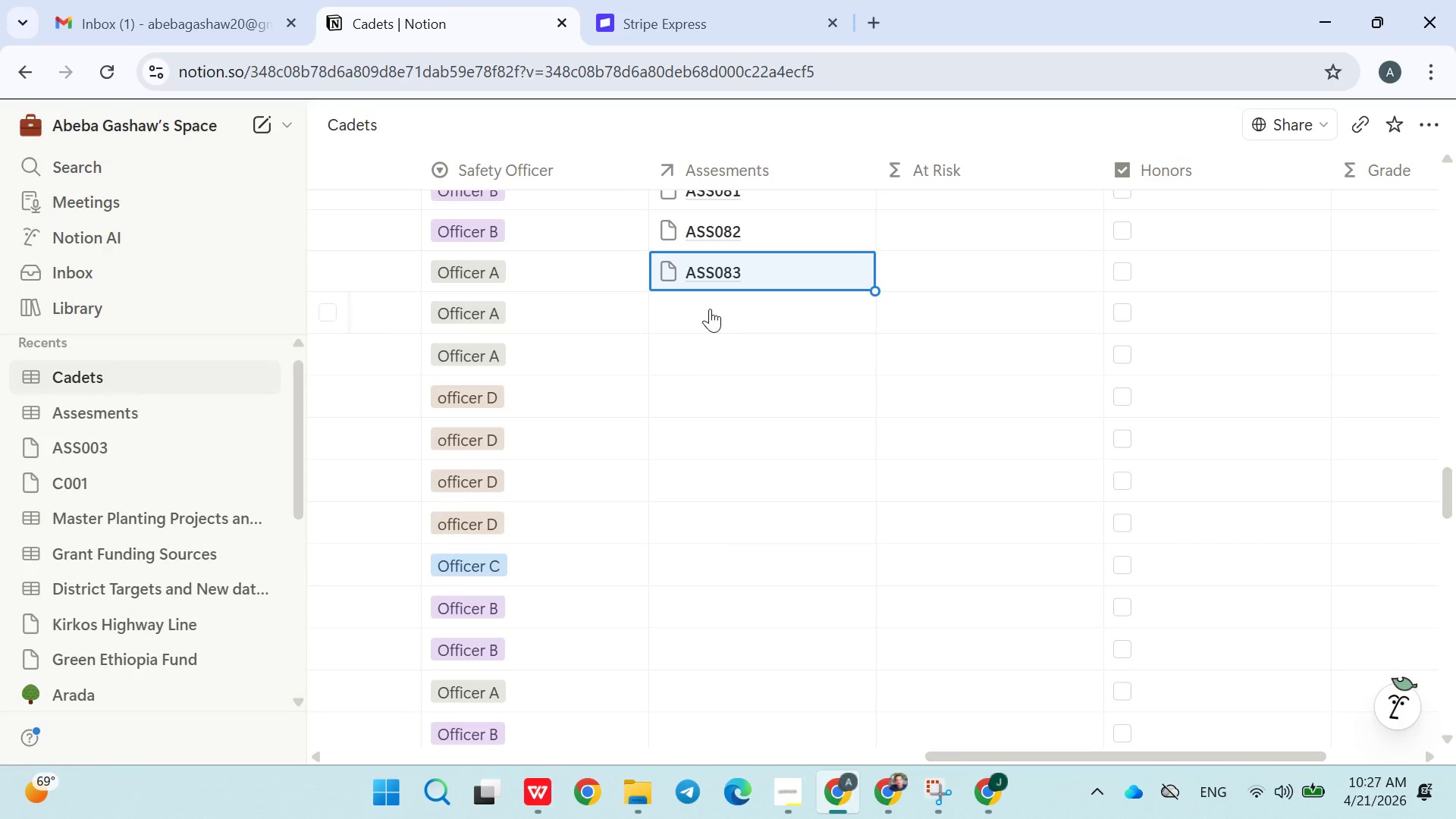 
left_click([710, 311])
 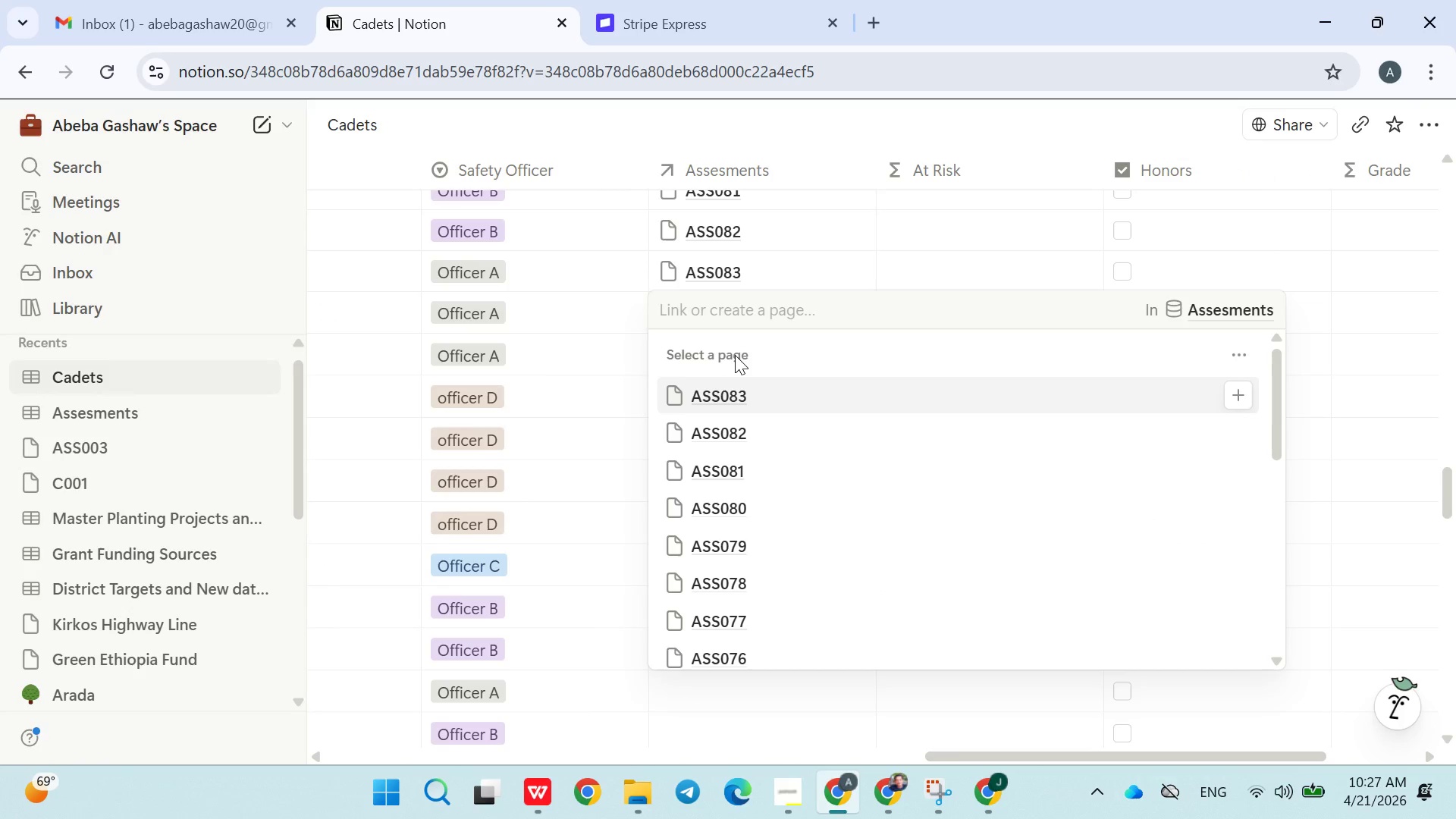 
type(ASS084)
 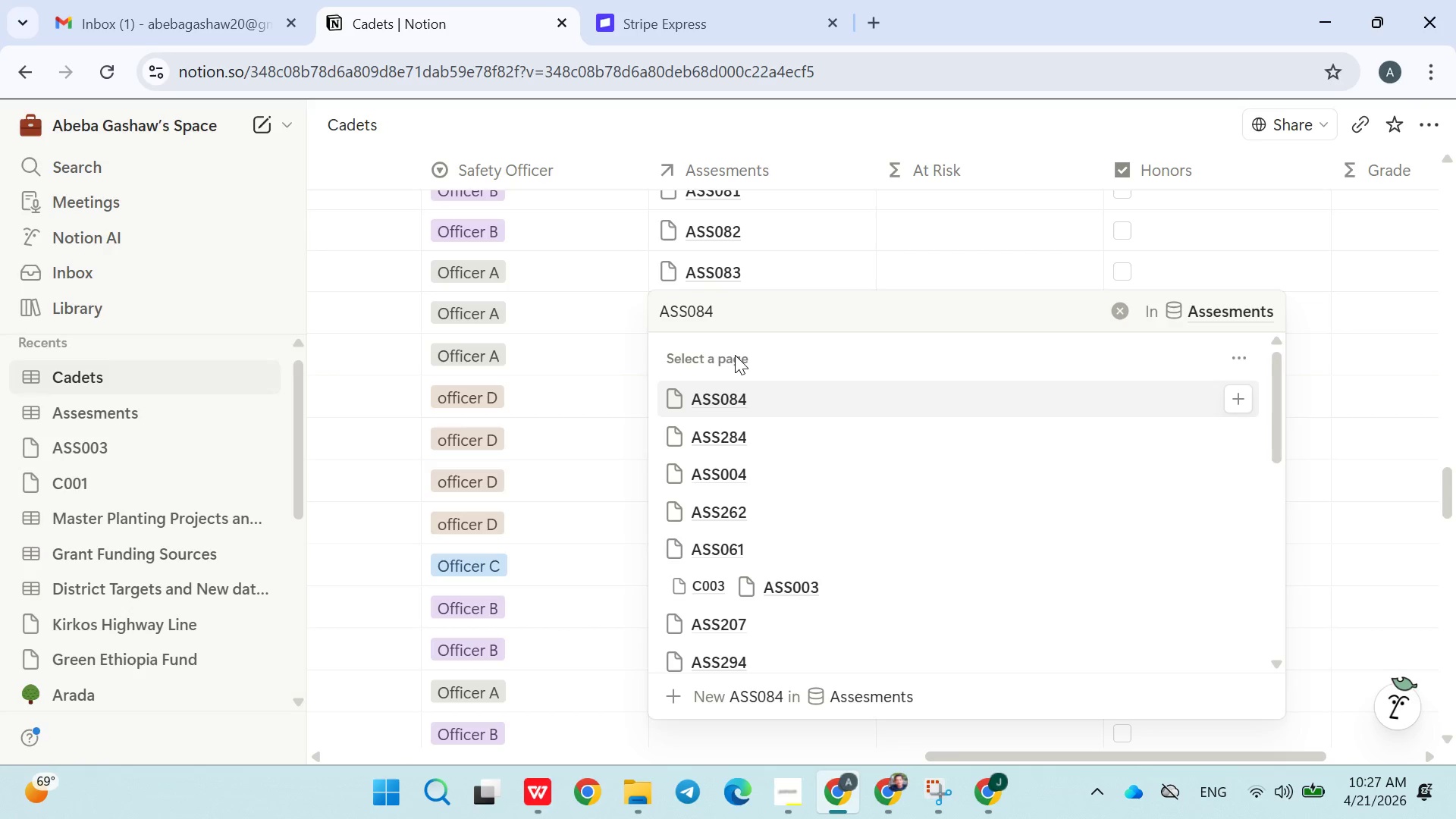 
wait(5.59)
 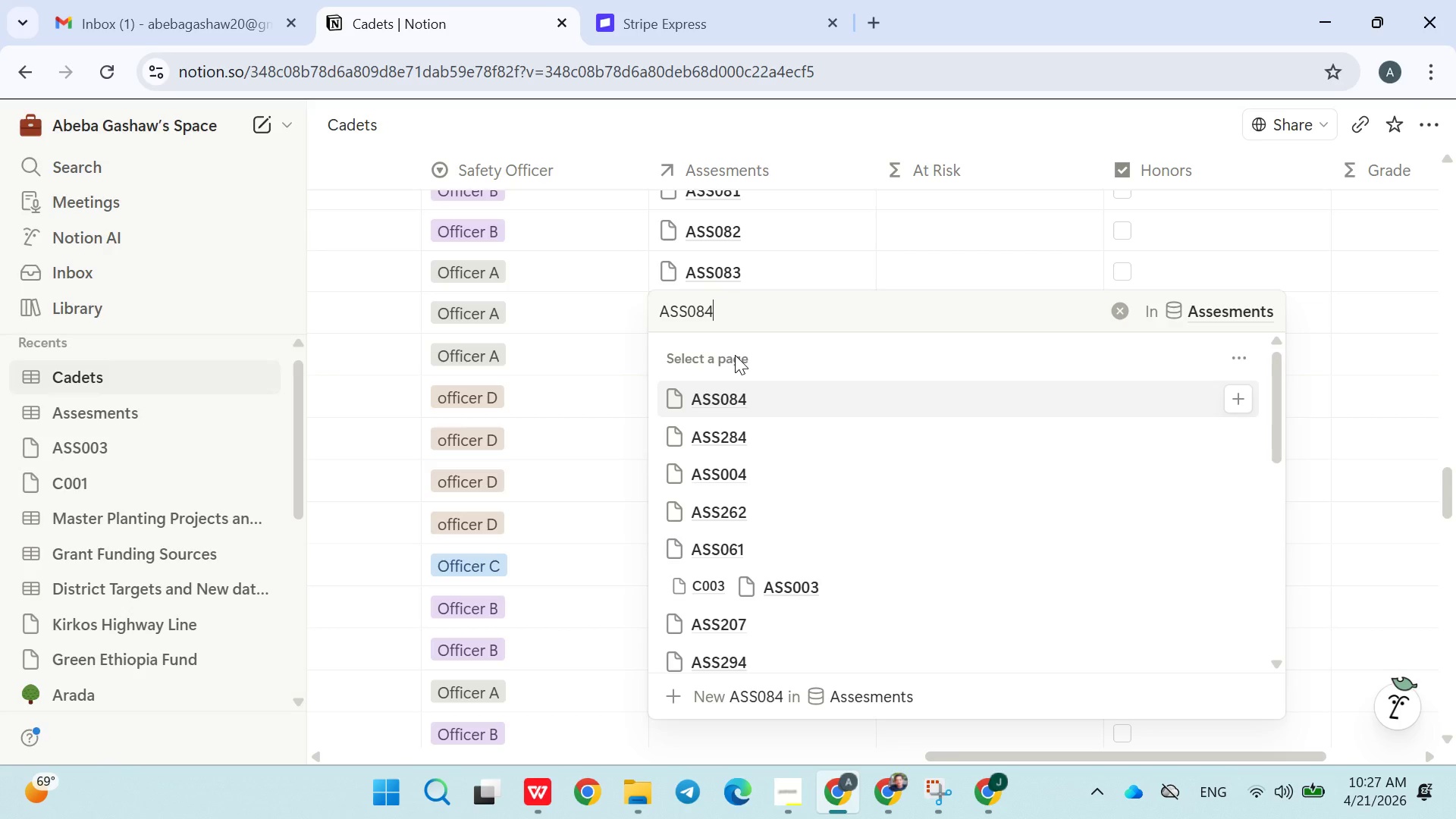 
left_click([746, 394])
 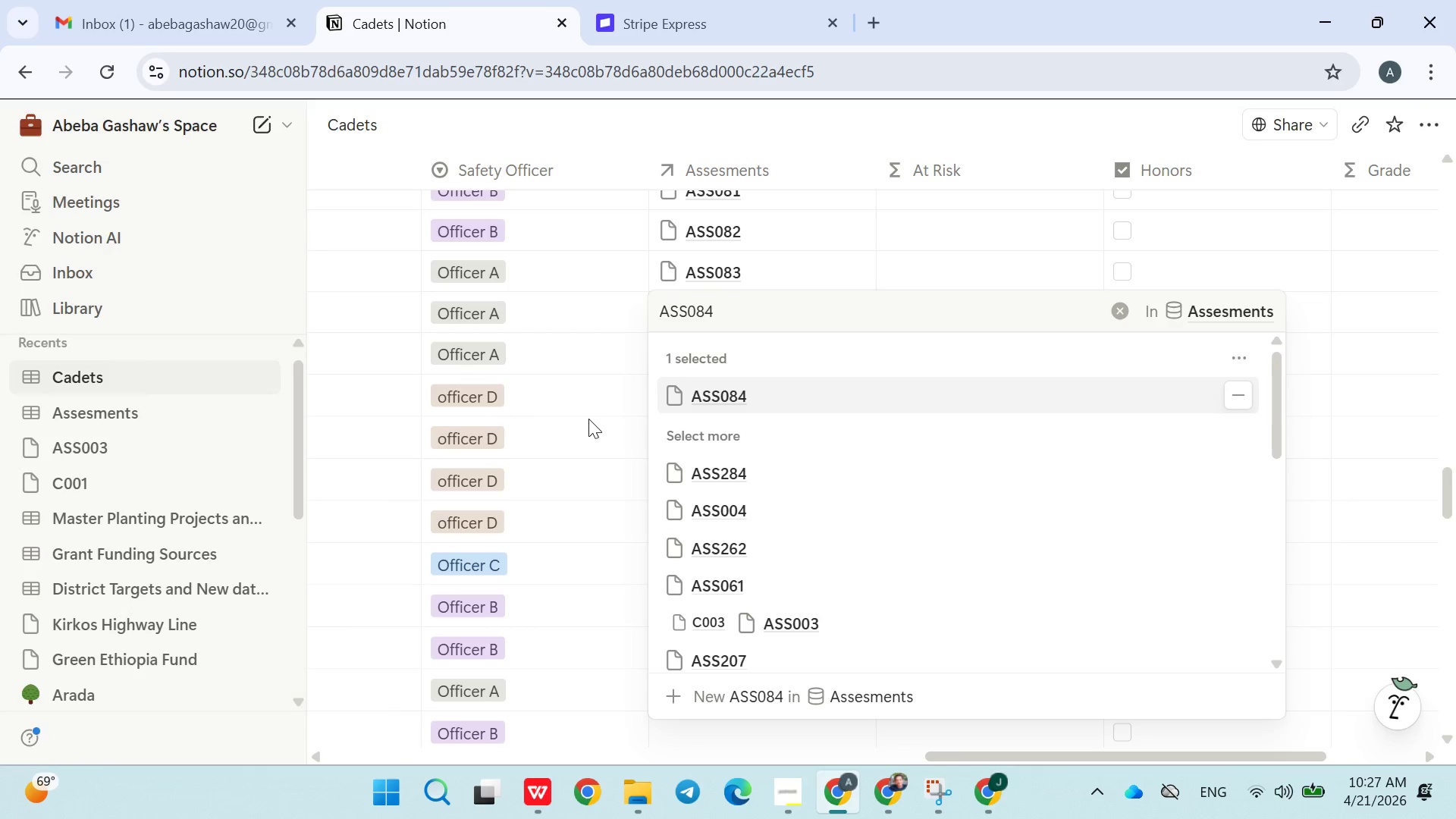 
left_click([588, 417])
 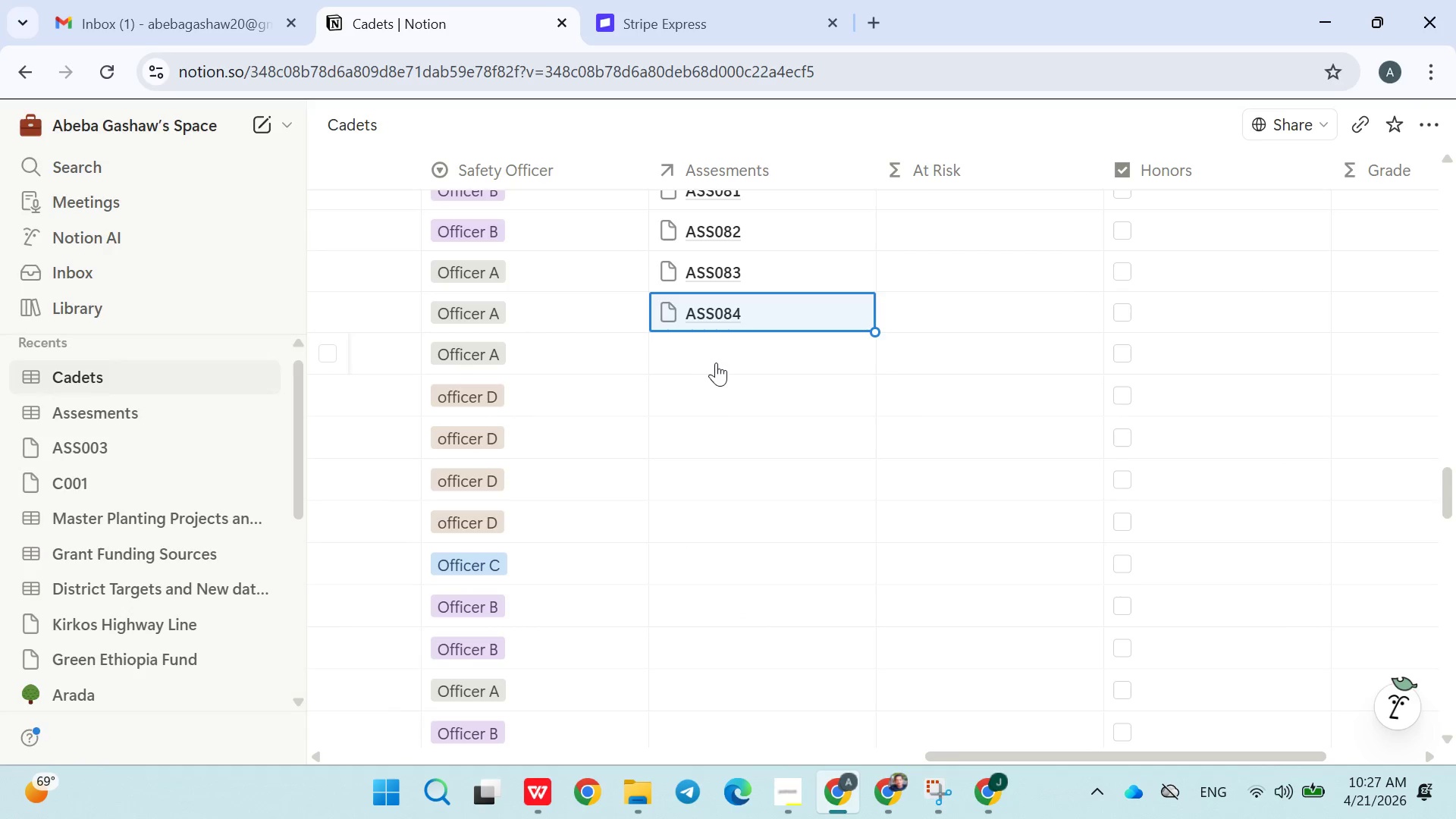 
left_click([717, 361])
 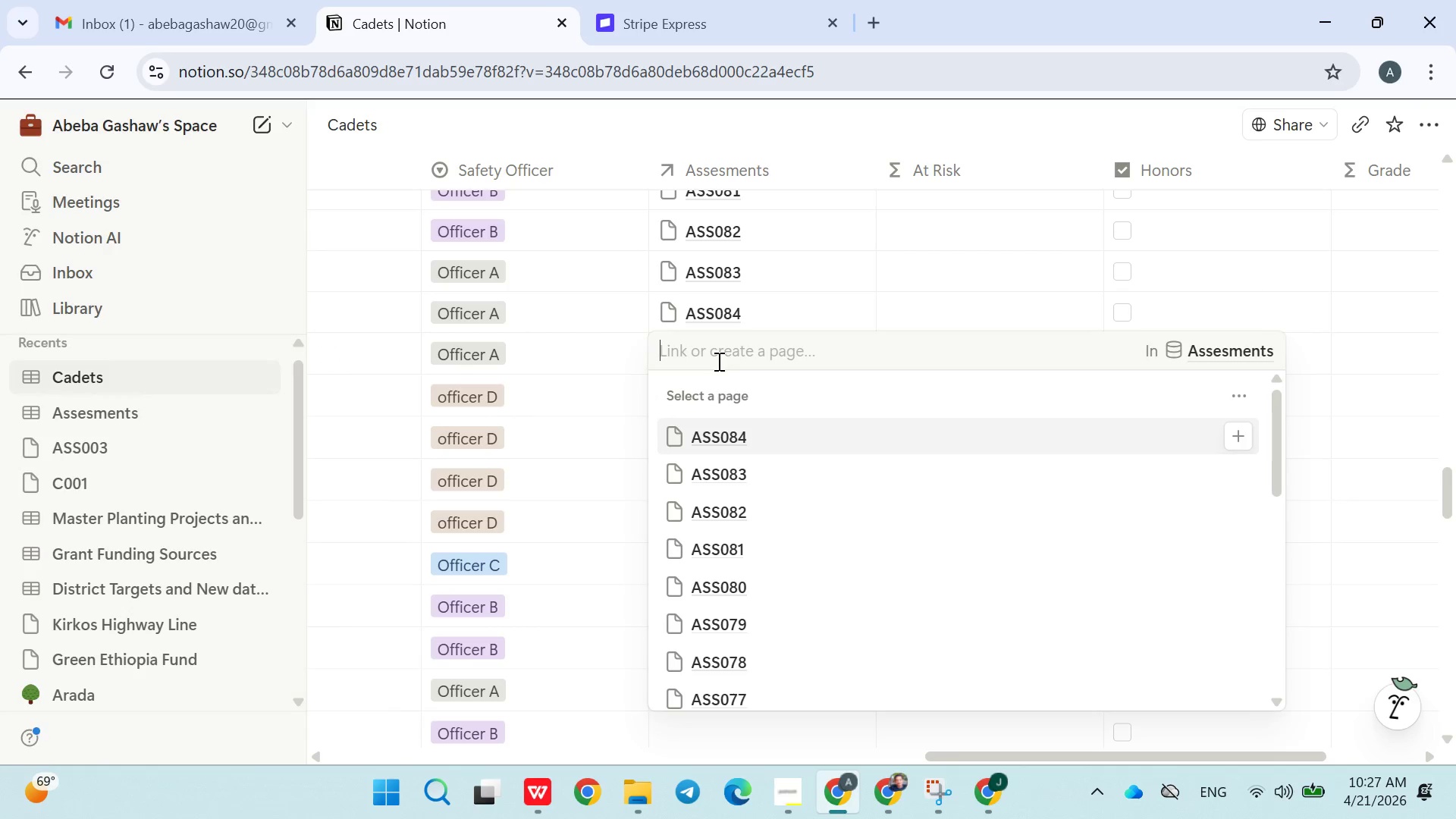 
hold_key(key=CapsLock, duration=0.39)
 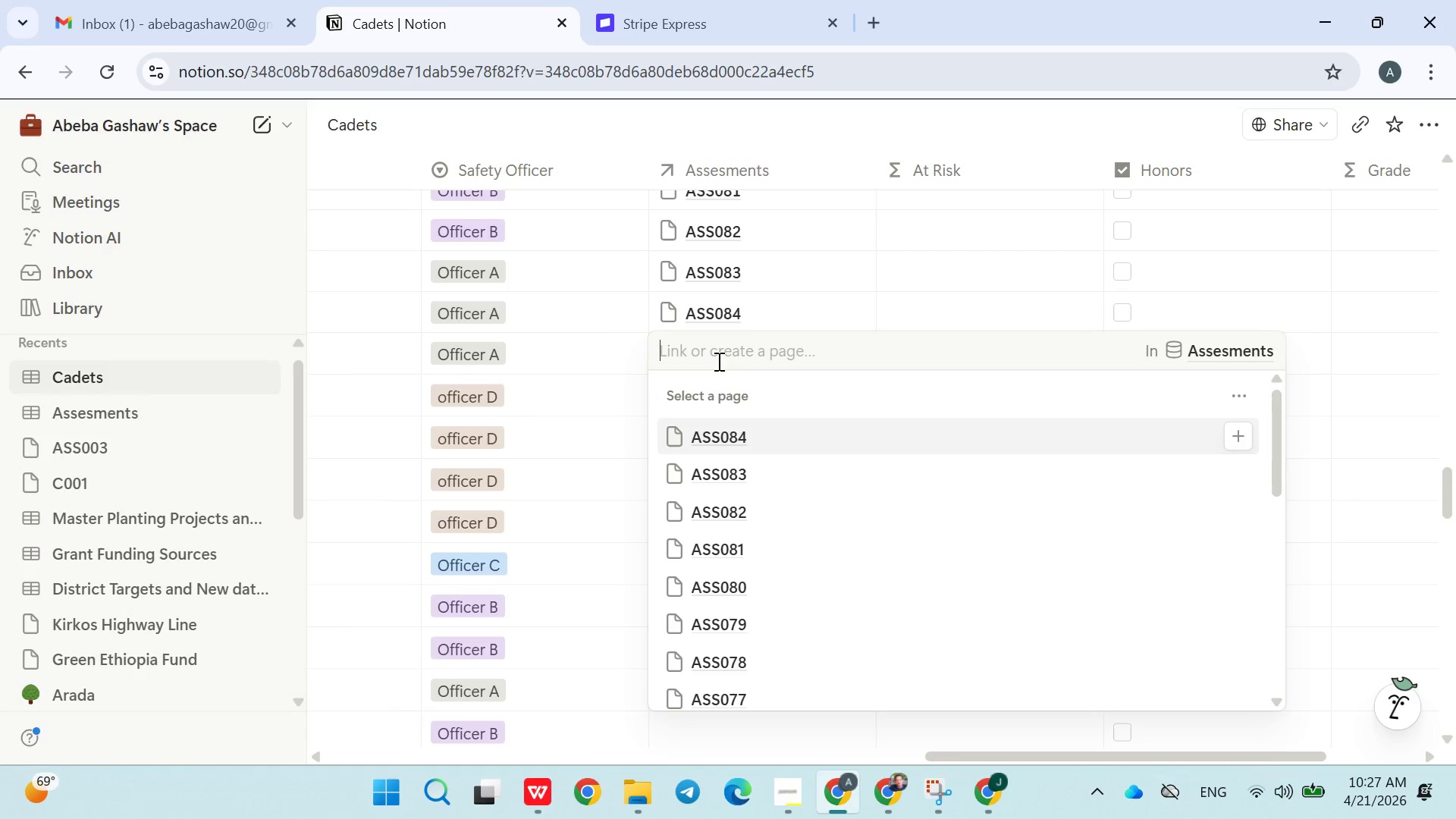 
type(ASS085)
 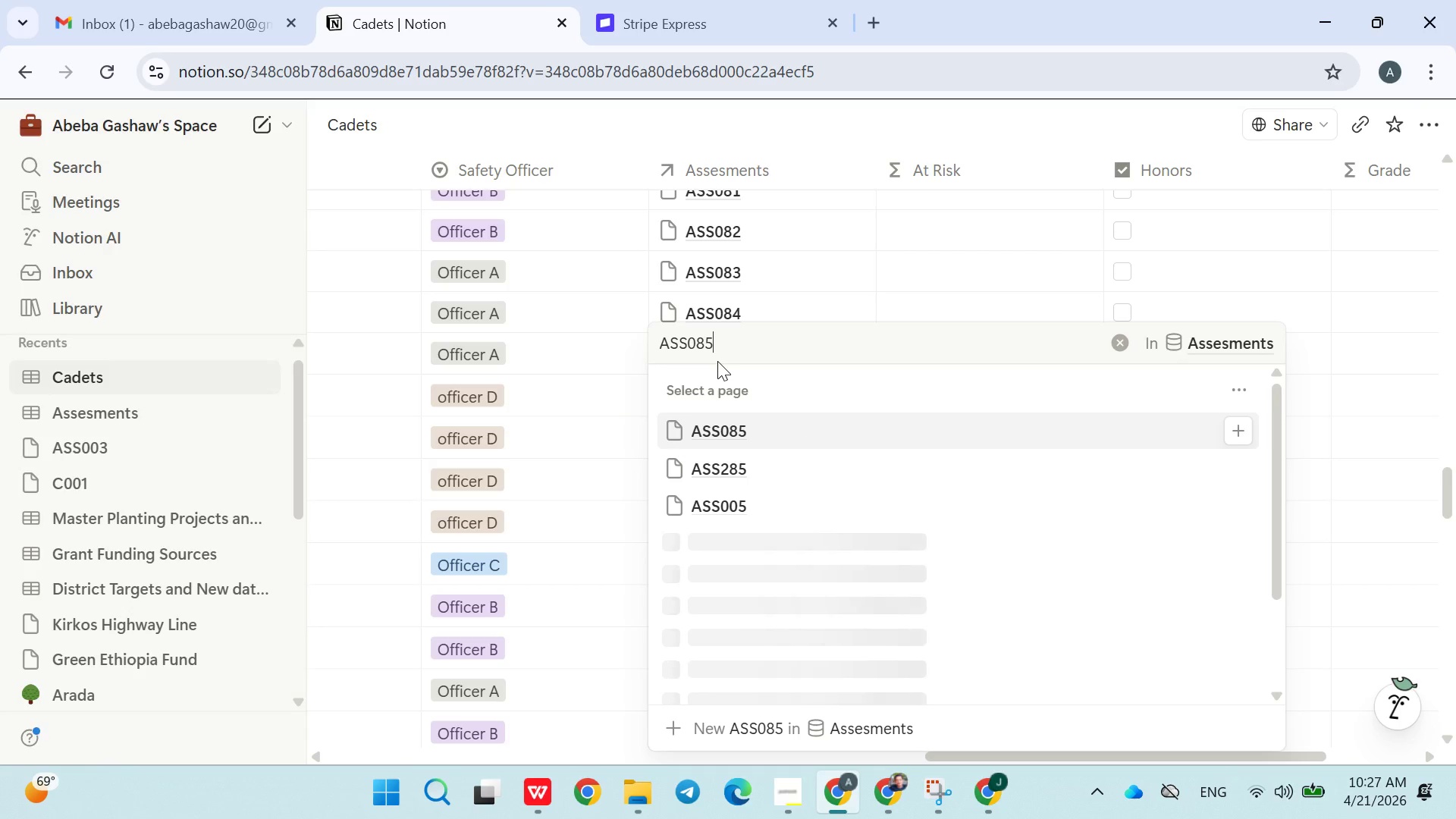 
left_click([770, 423])
 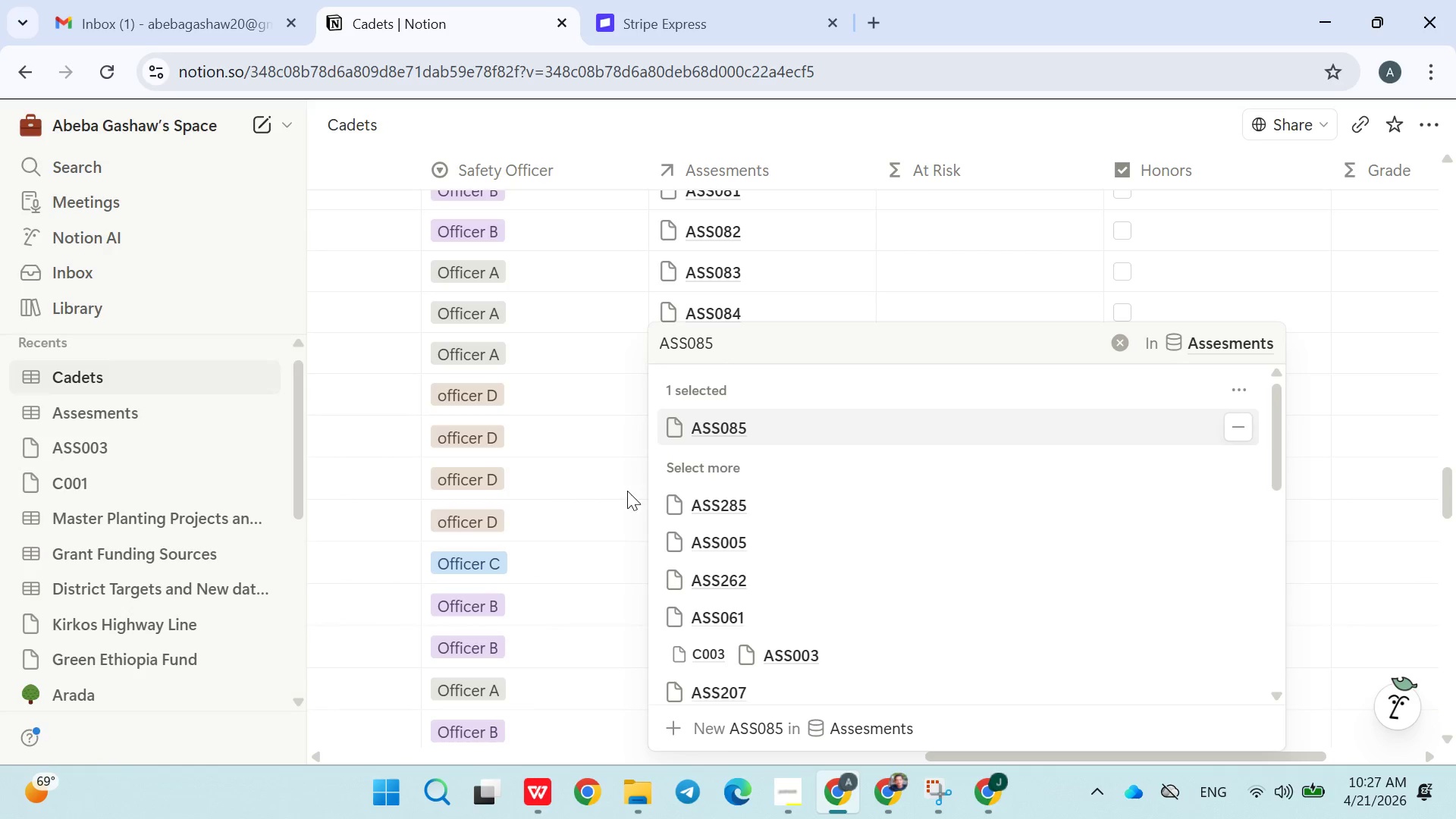 
left_click([622, 491])
 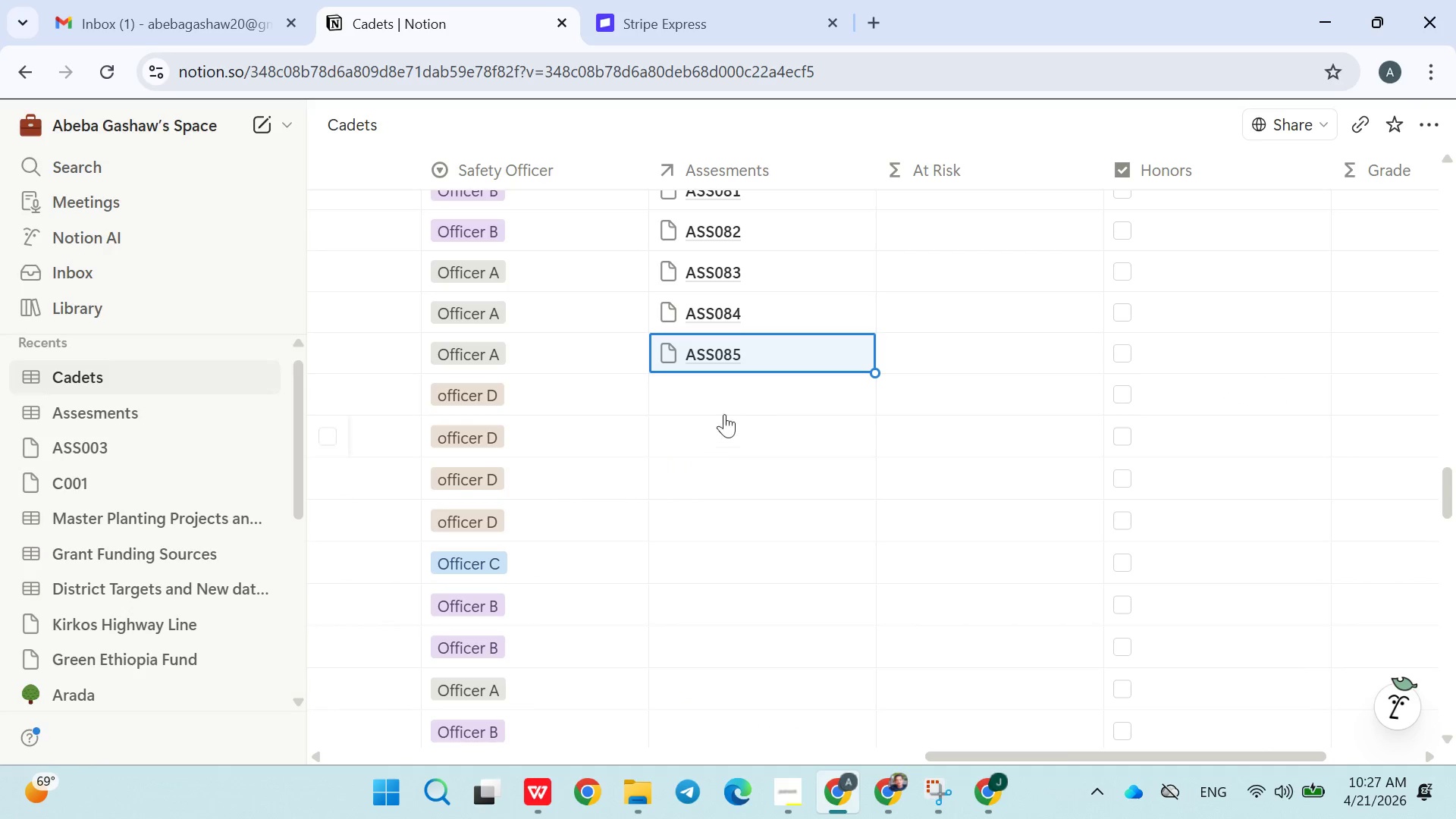 
left_click([730, 399])
 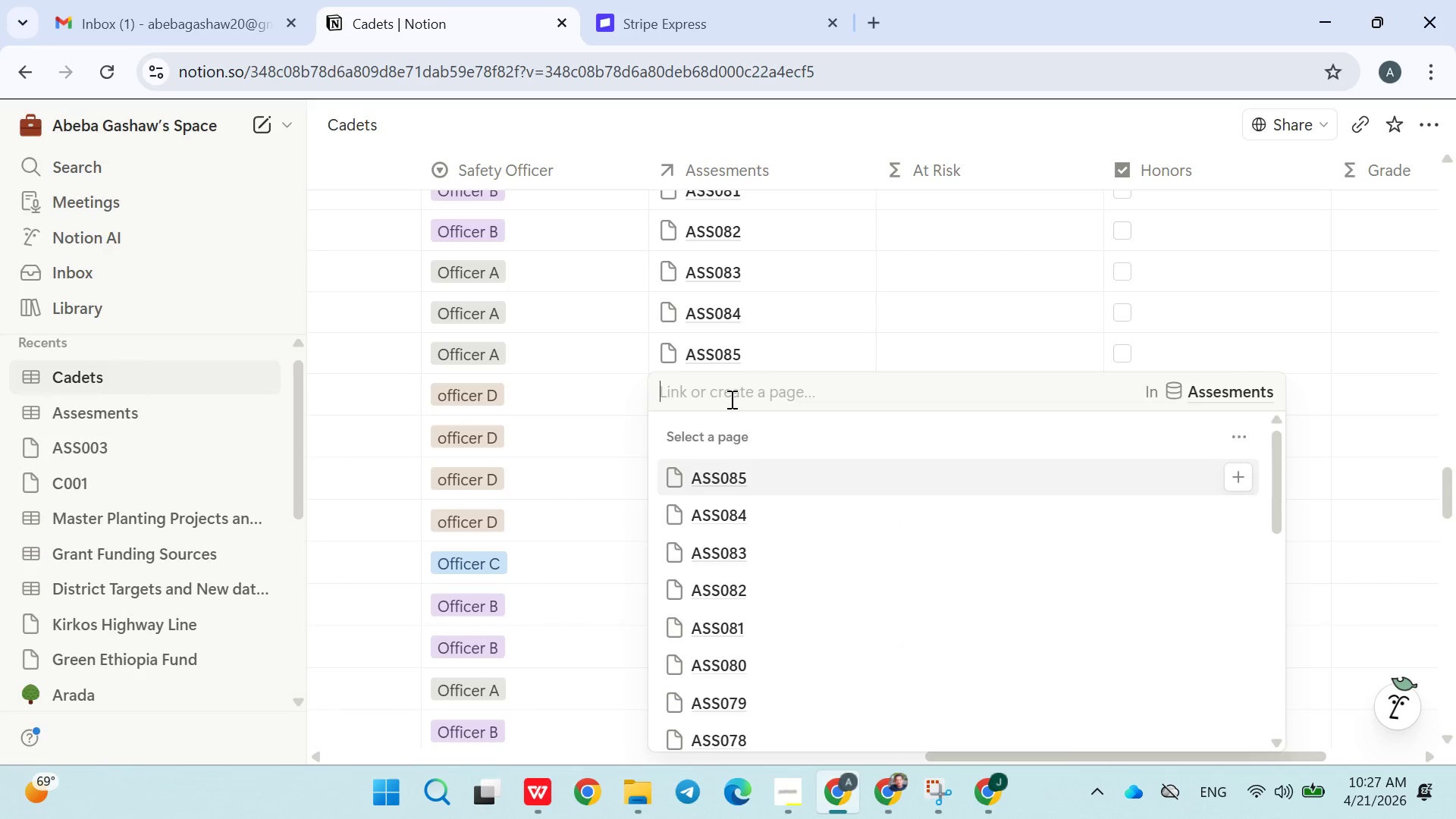 
type(ASS084)
key(Backspace)
type(6)
 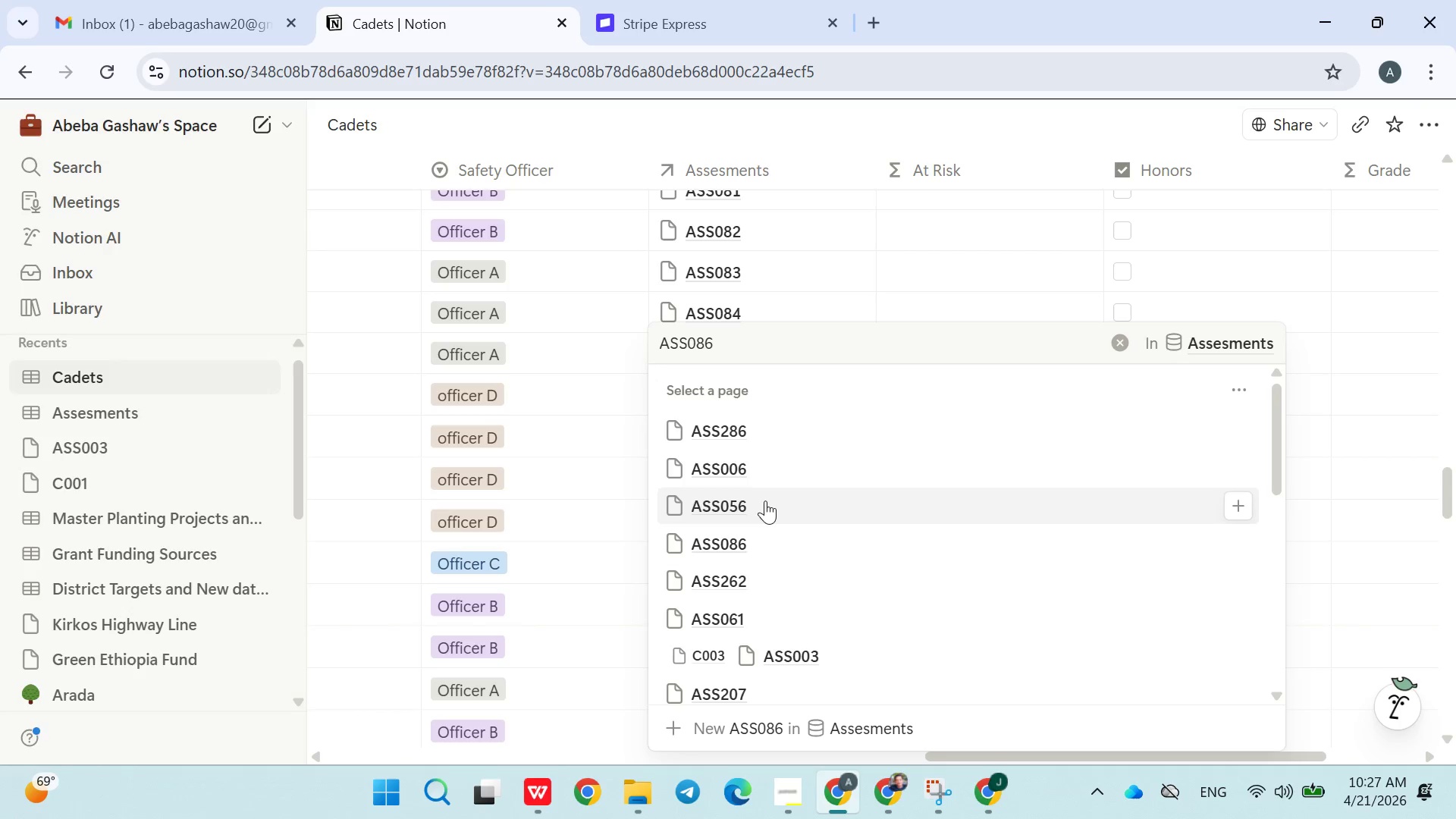 
left_click([777, 553])
 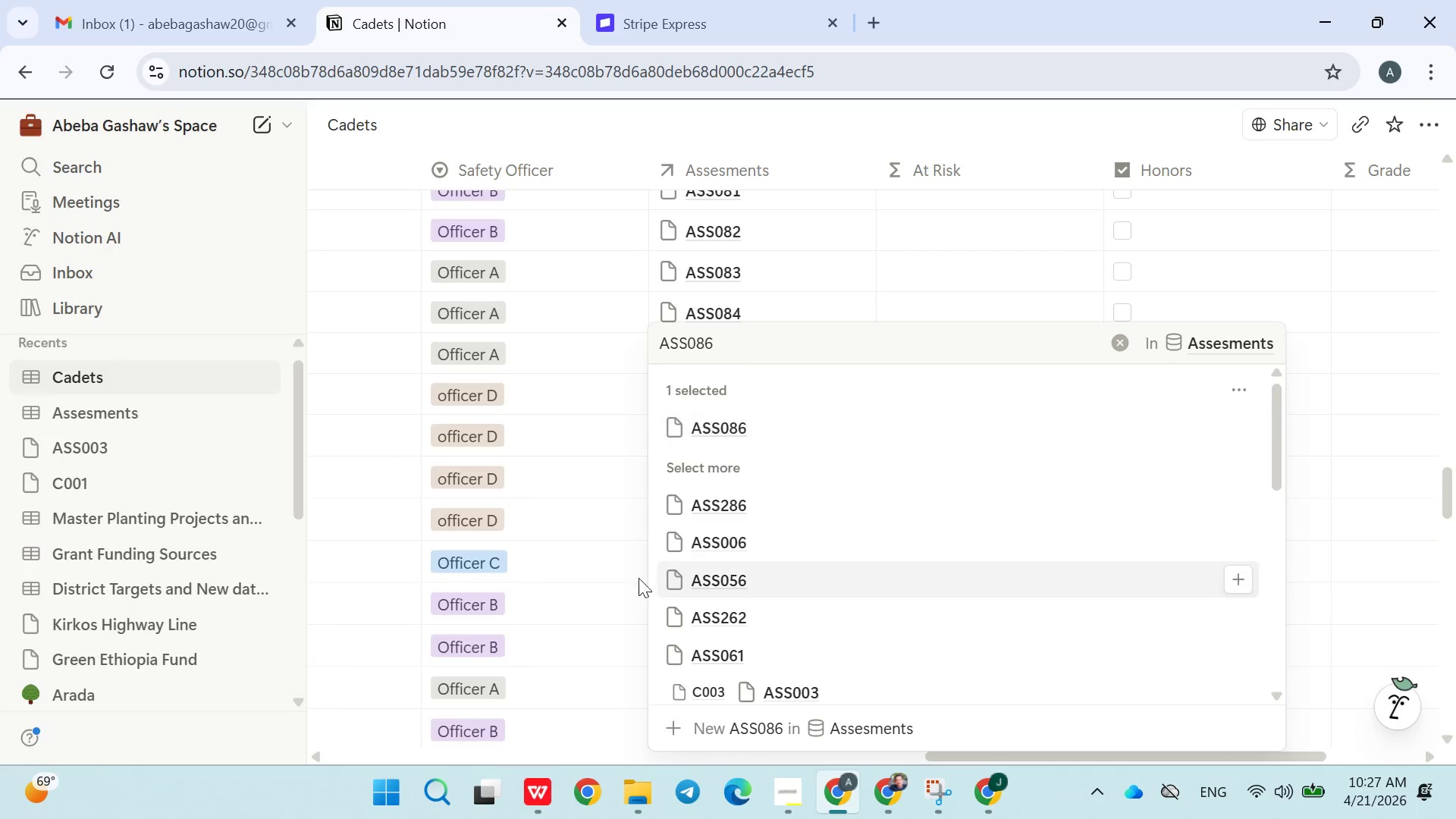 
left_click([629, 578])
 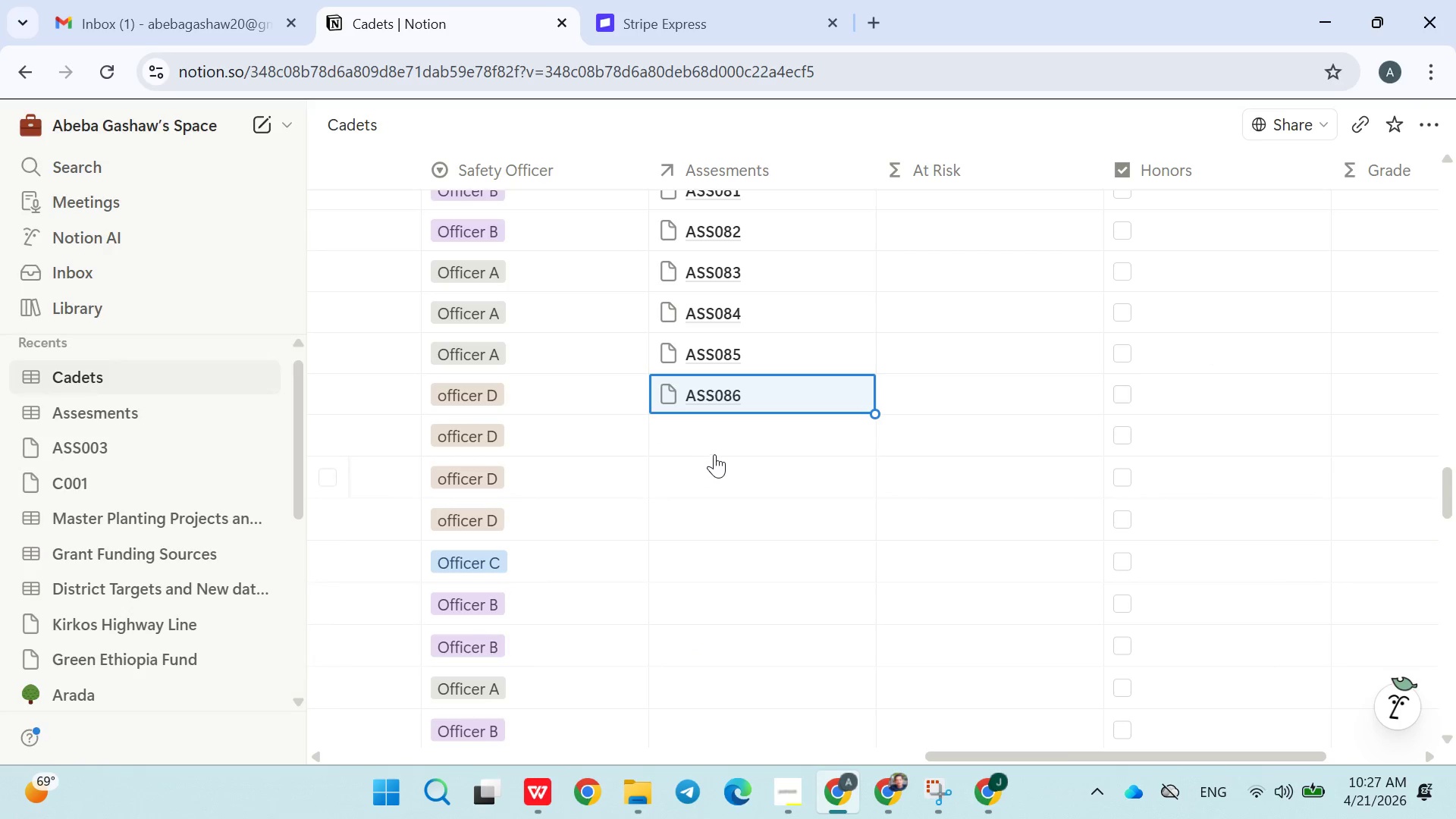 
left_click([720, 450])
 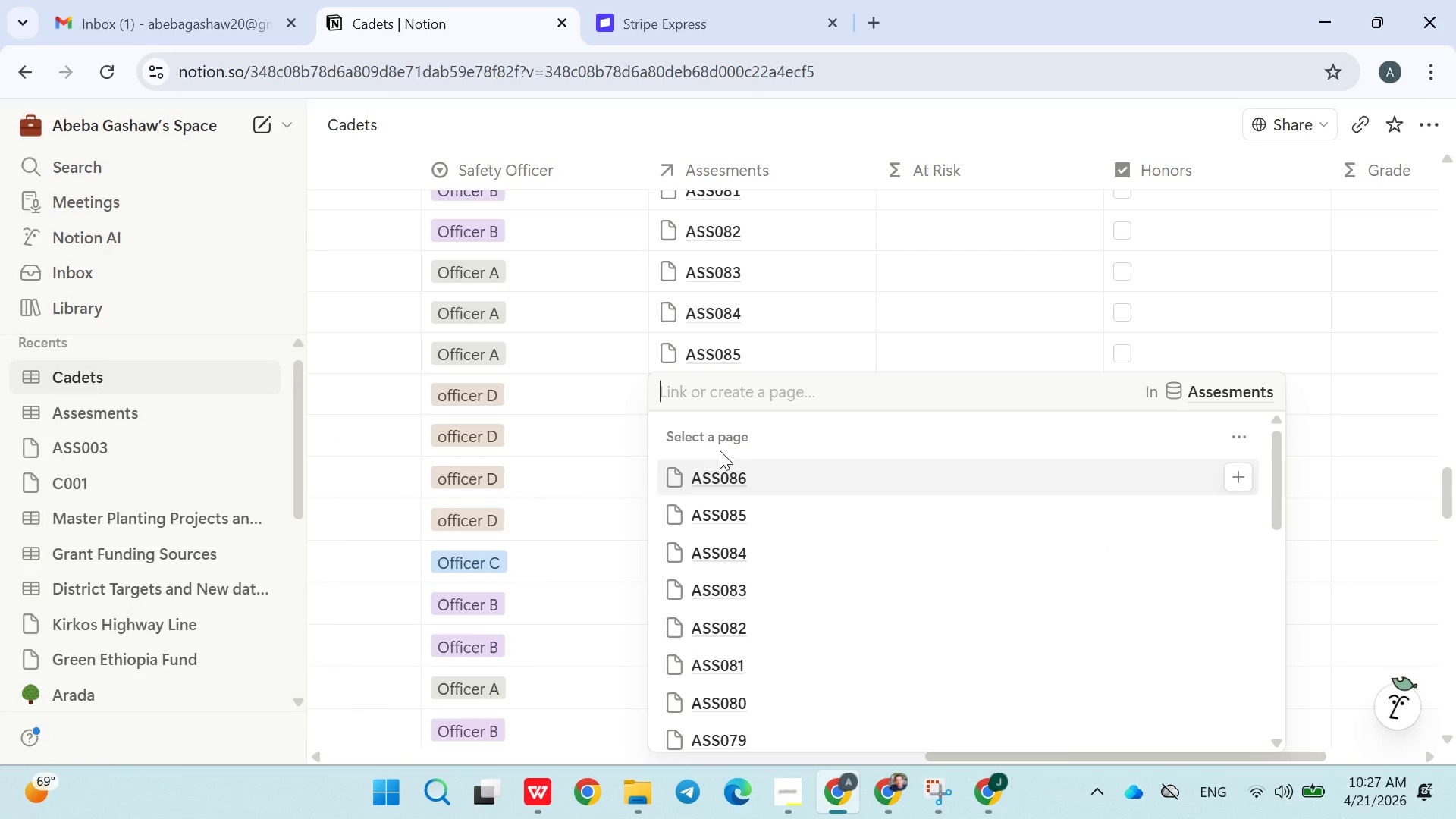 
type(ASS087)
 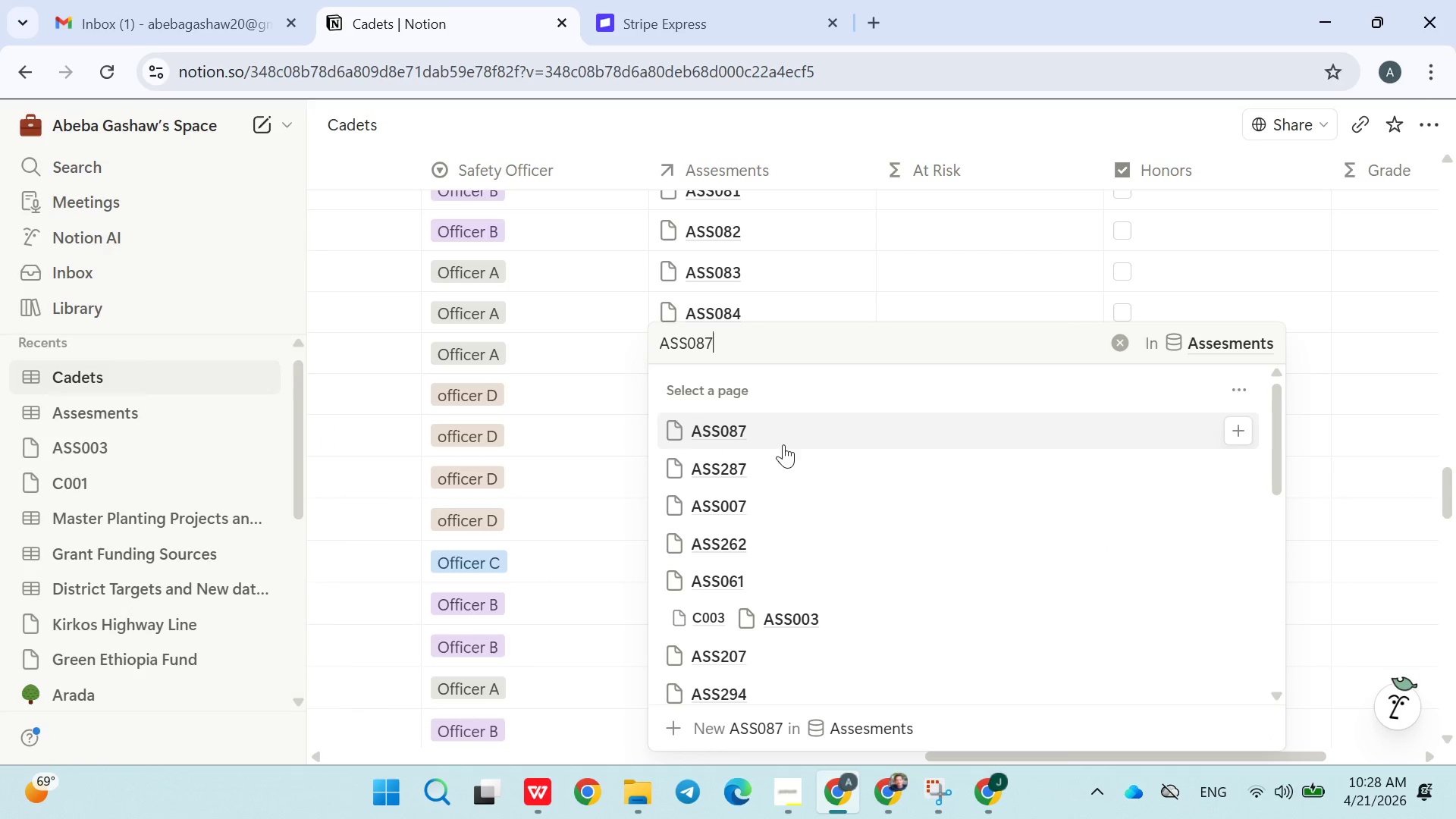 
left_click([768, 438])
 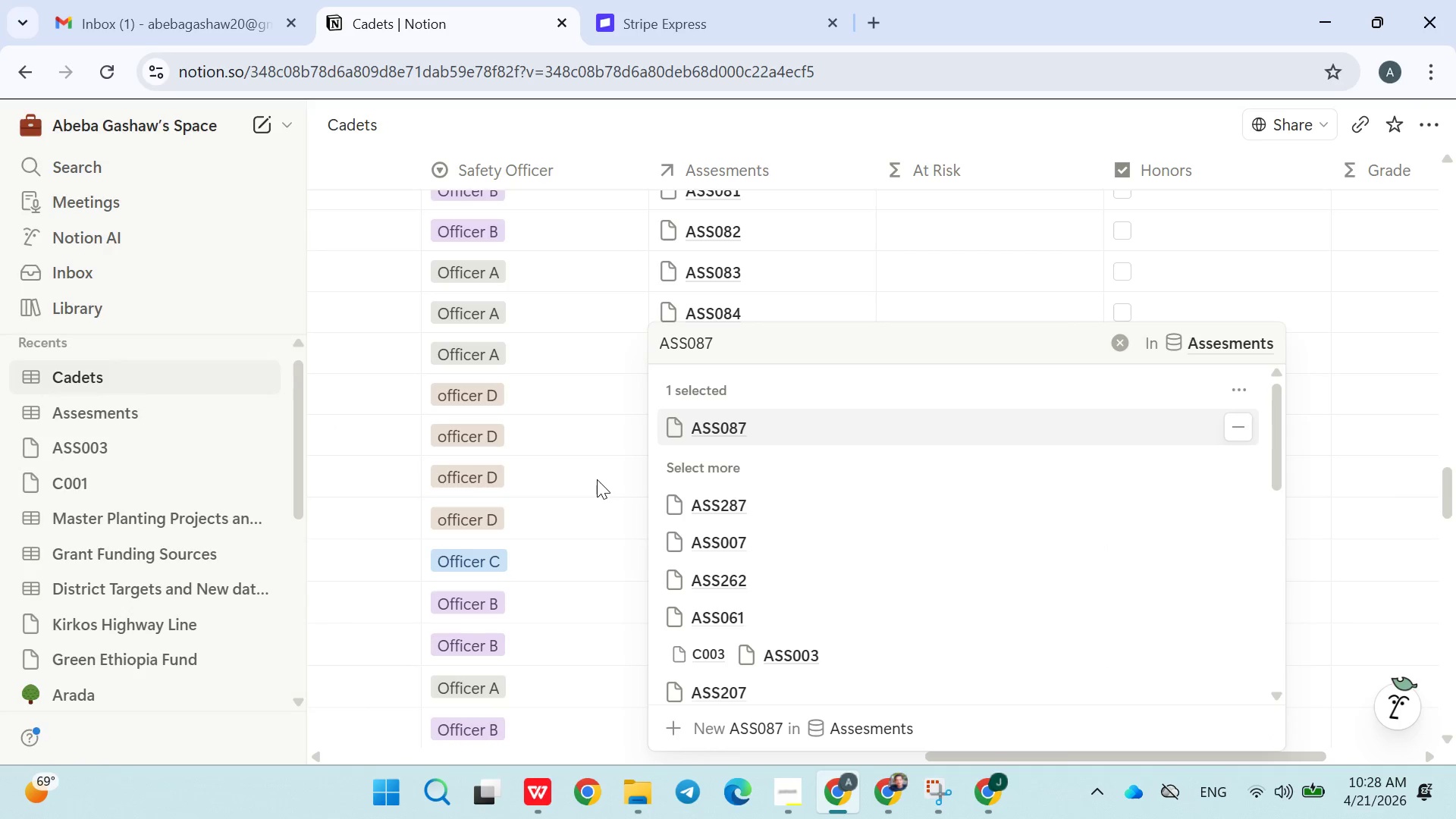 
left_click([596, 479])
 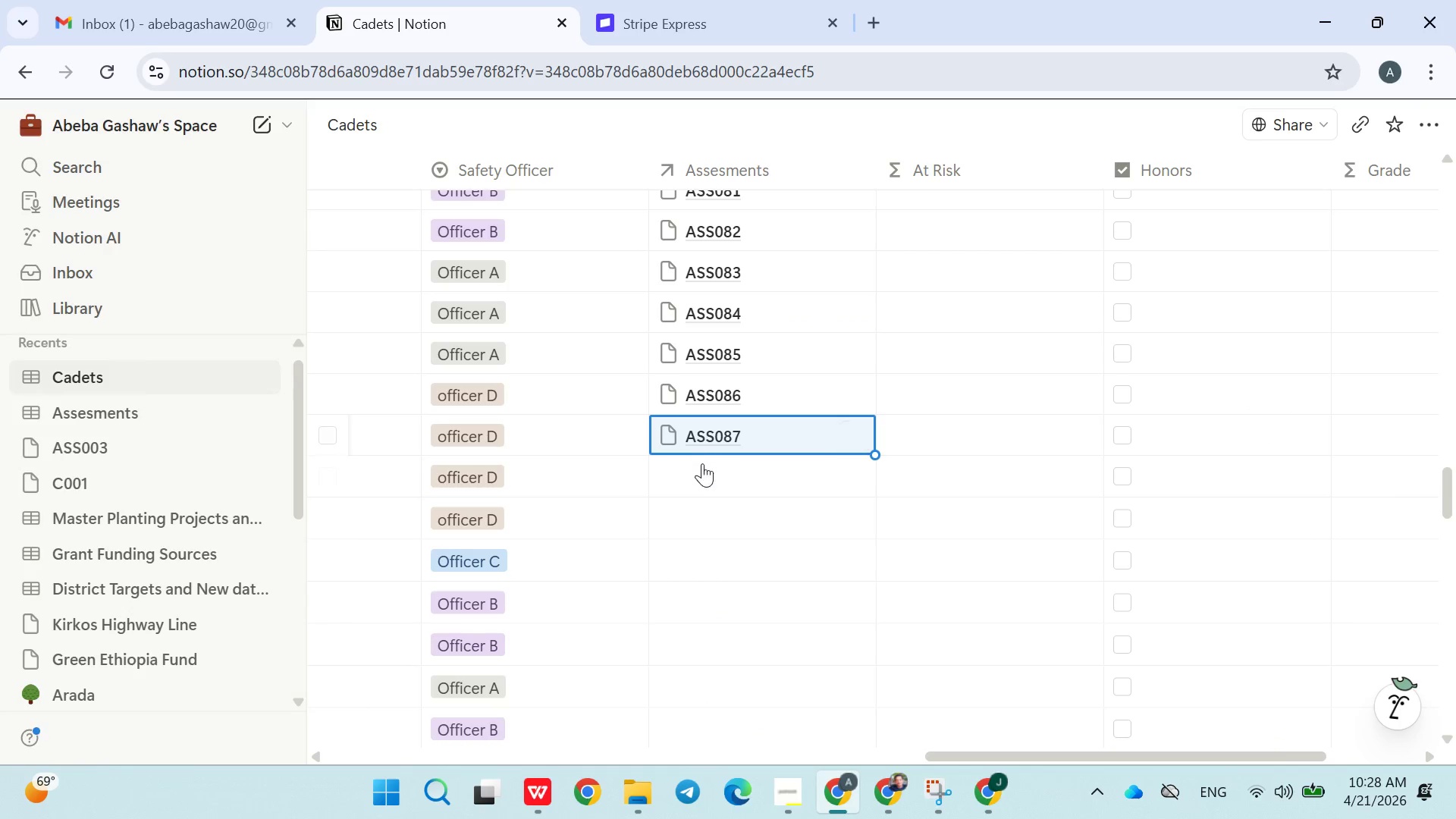 
left_click([704, 471])
 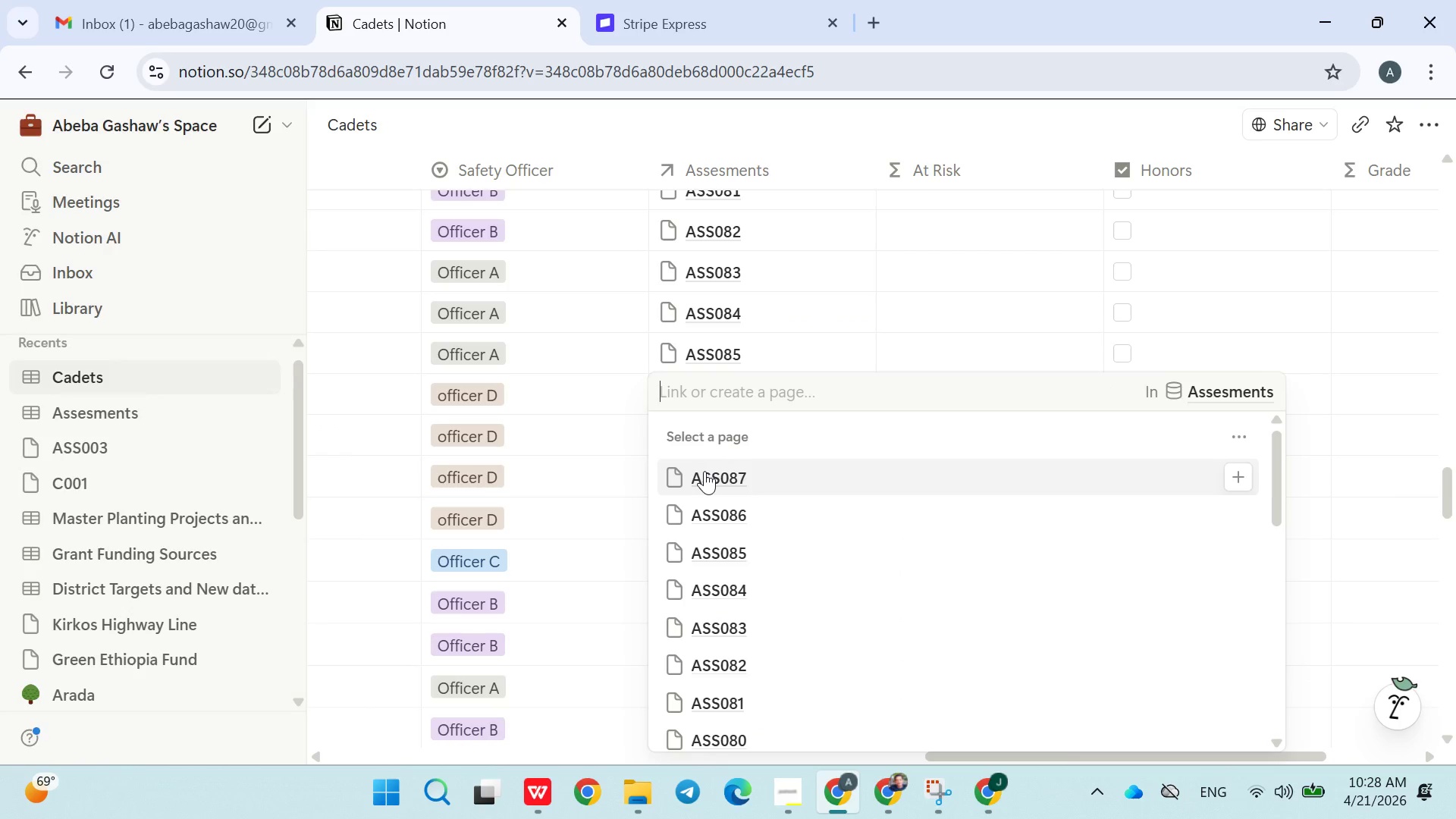 
type(ASS088)
 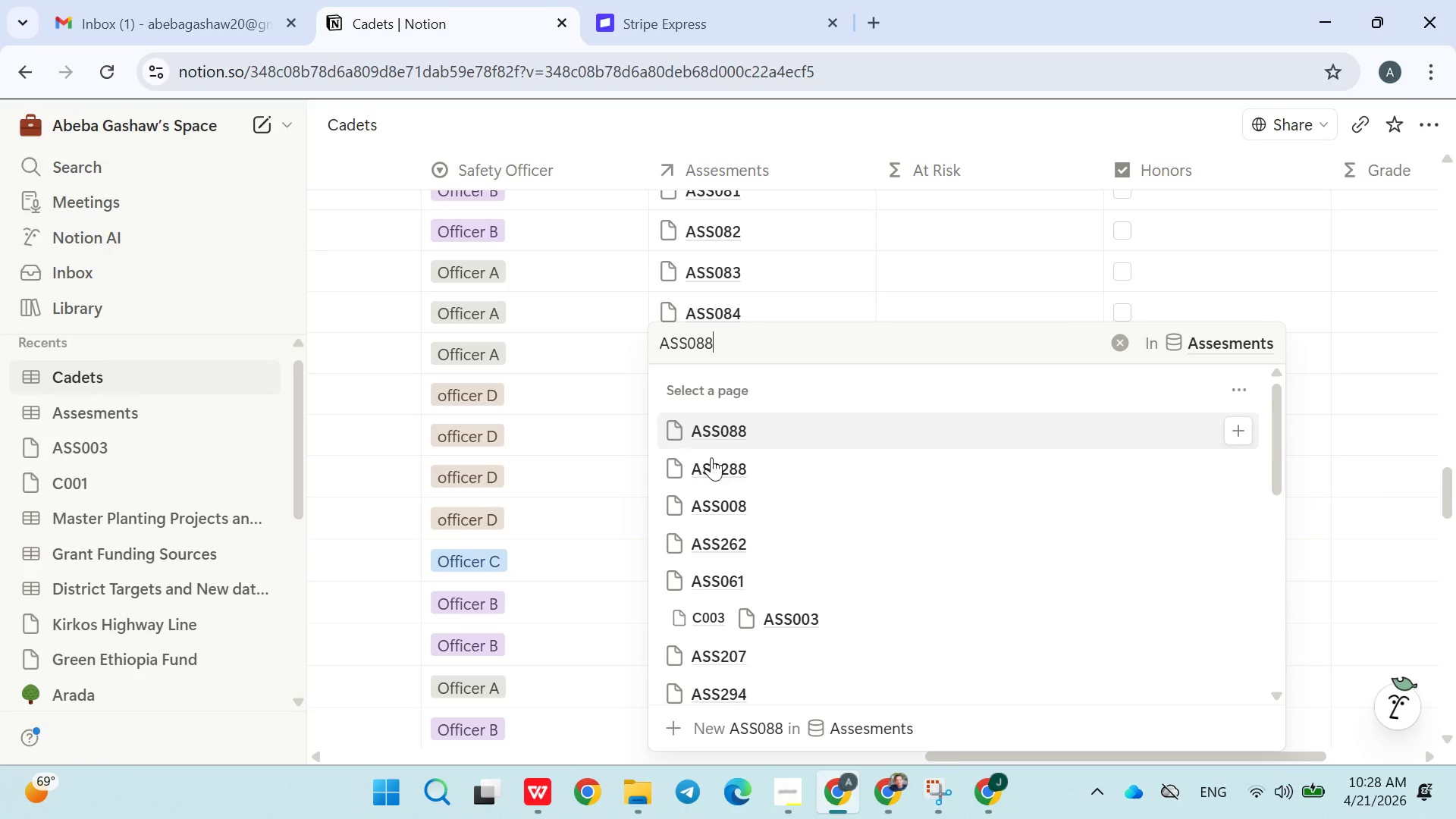 
left_click([725, 438])
 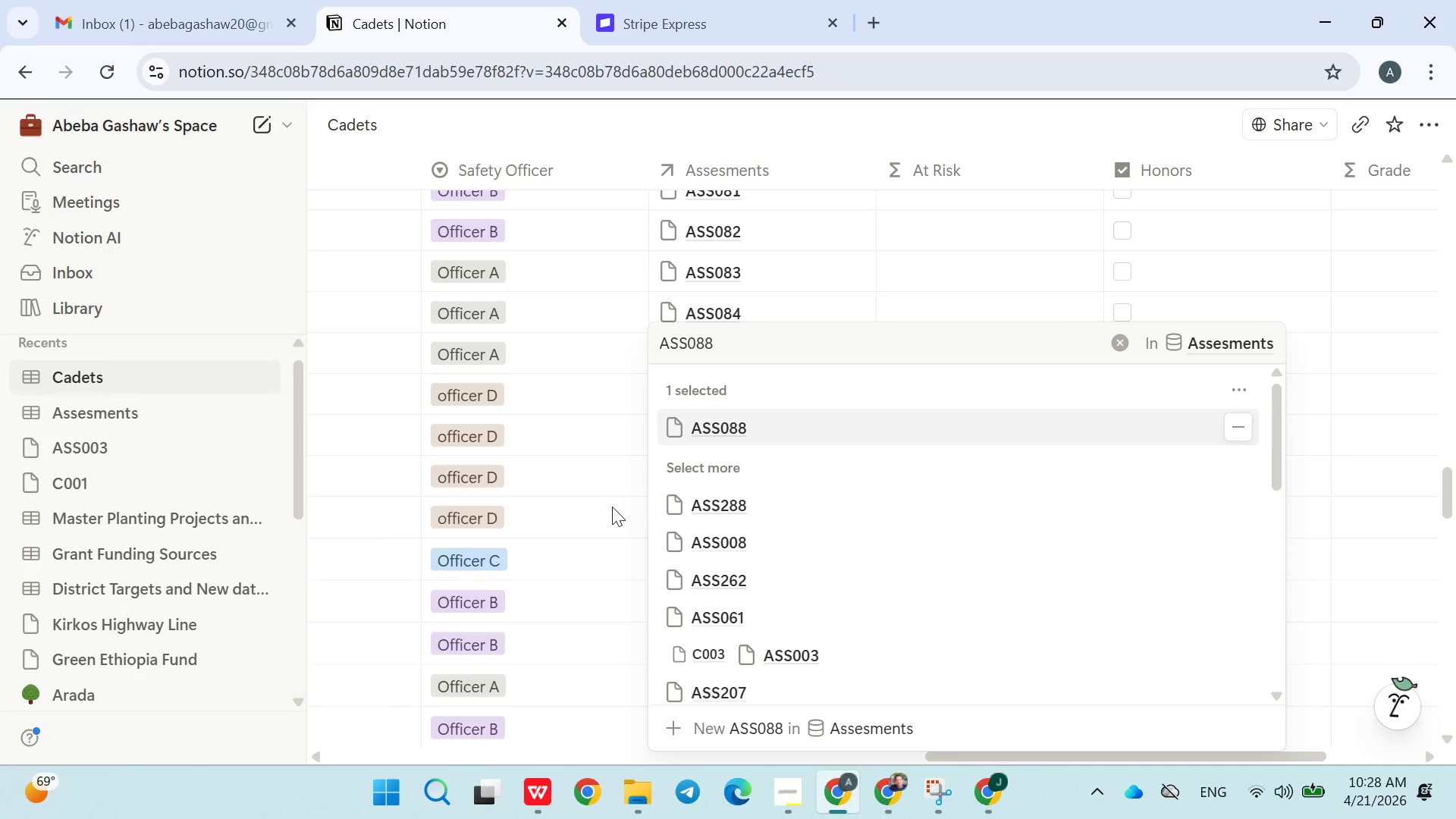 
left_click([606, 507])
 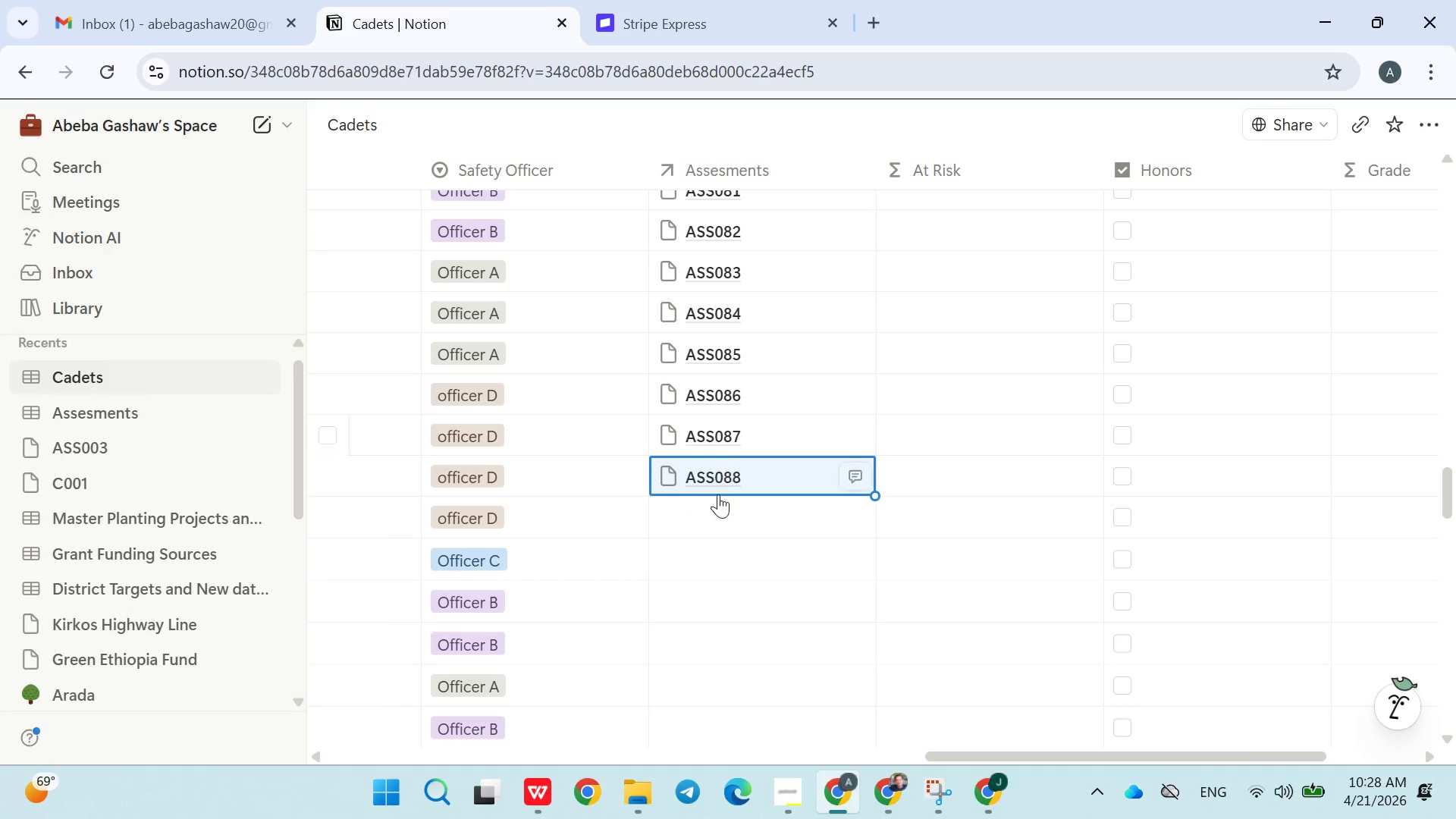 
left_click([714, 507])
 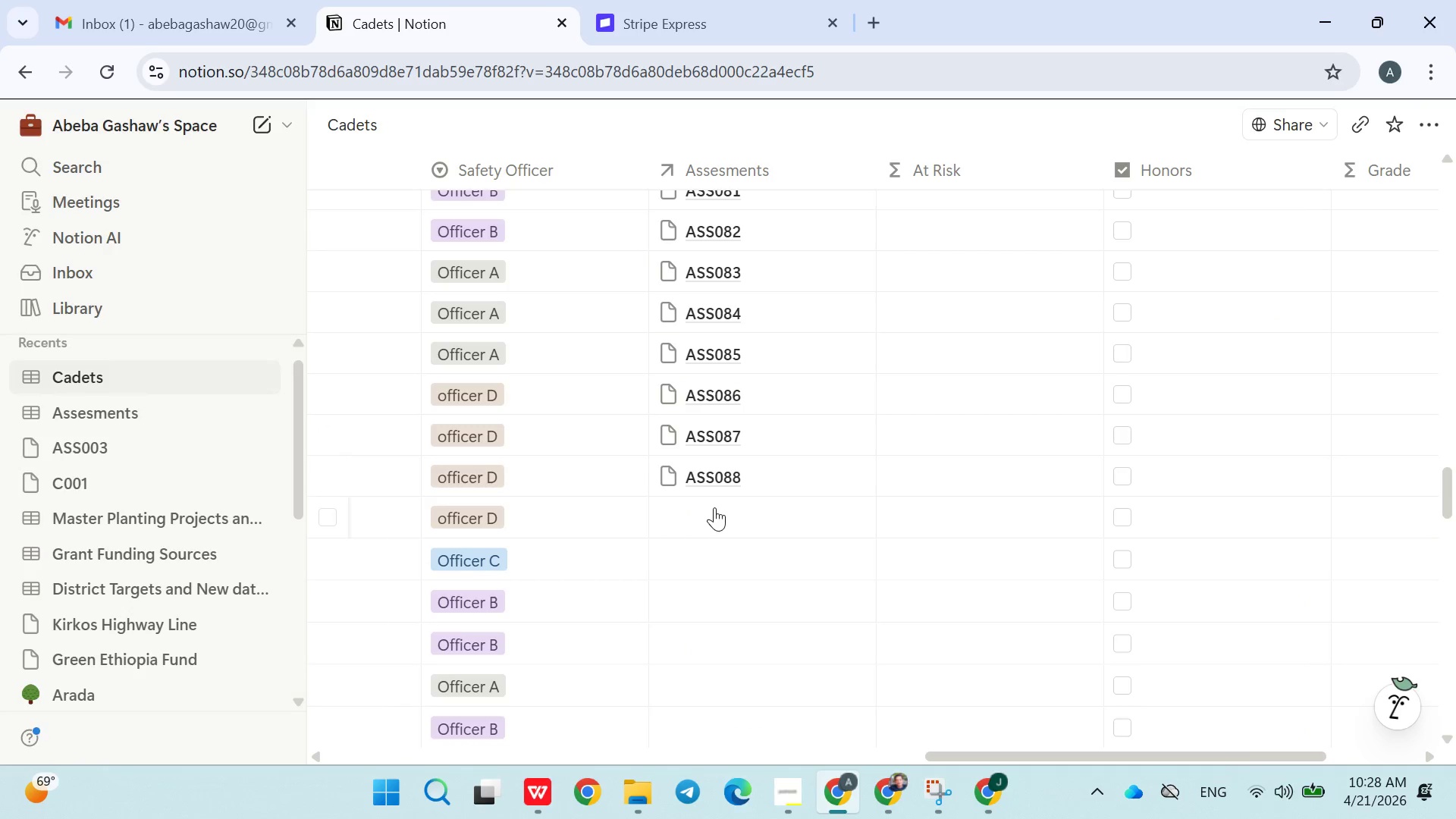 
type(ASS089)
 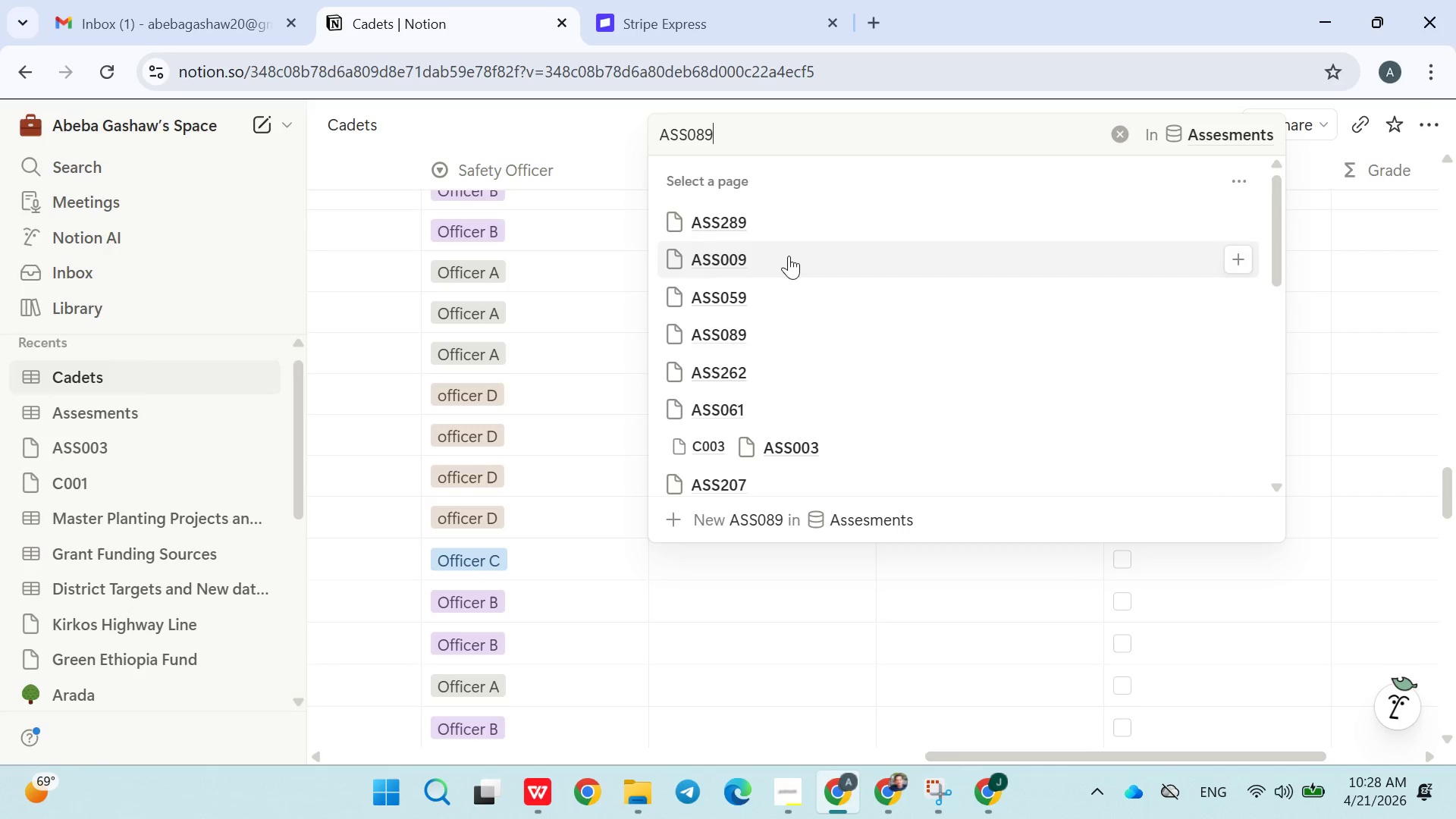 
left_click([769, 322])
 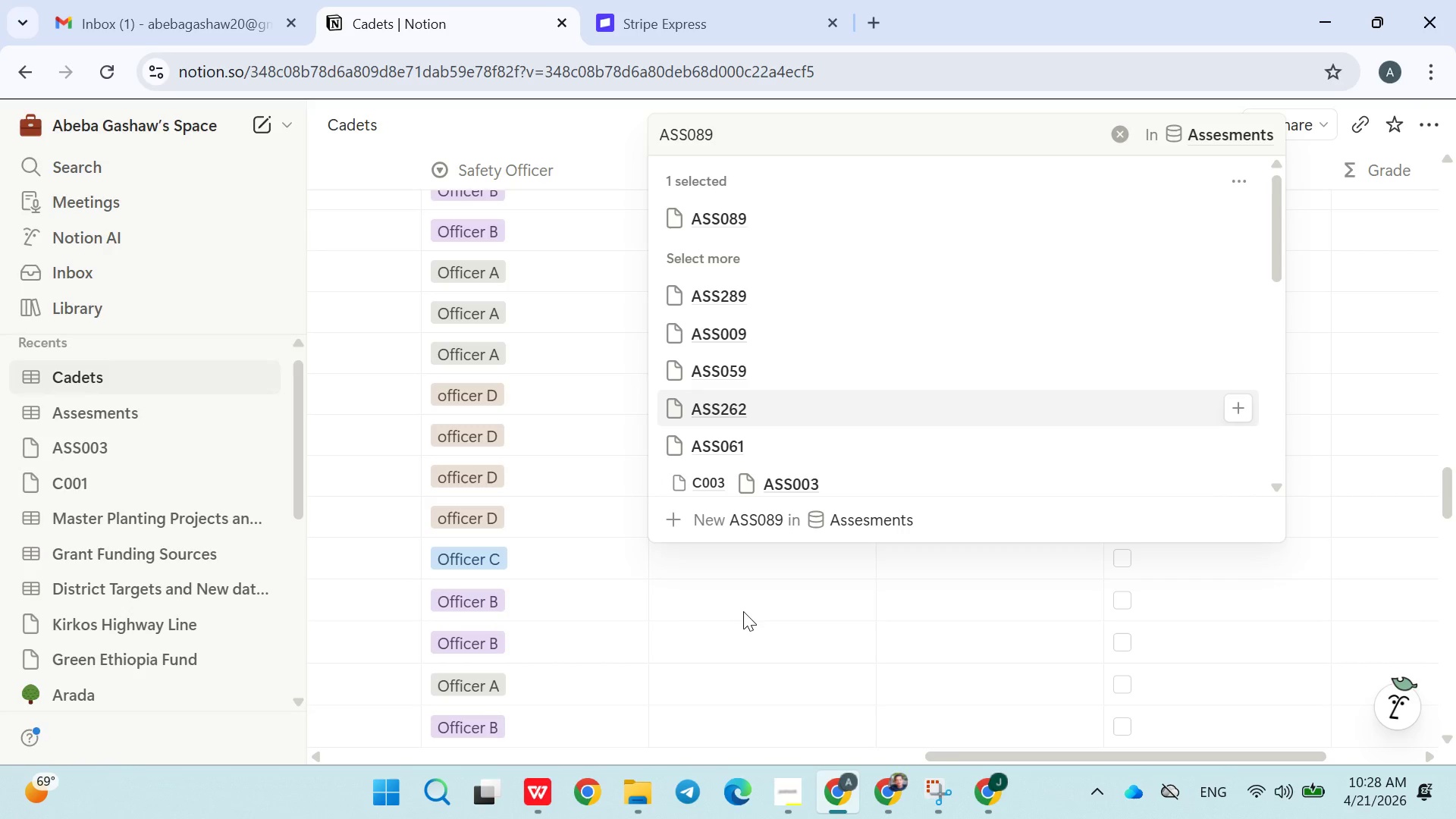 
left_click([746, 611])
 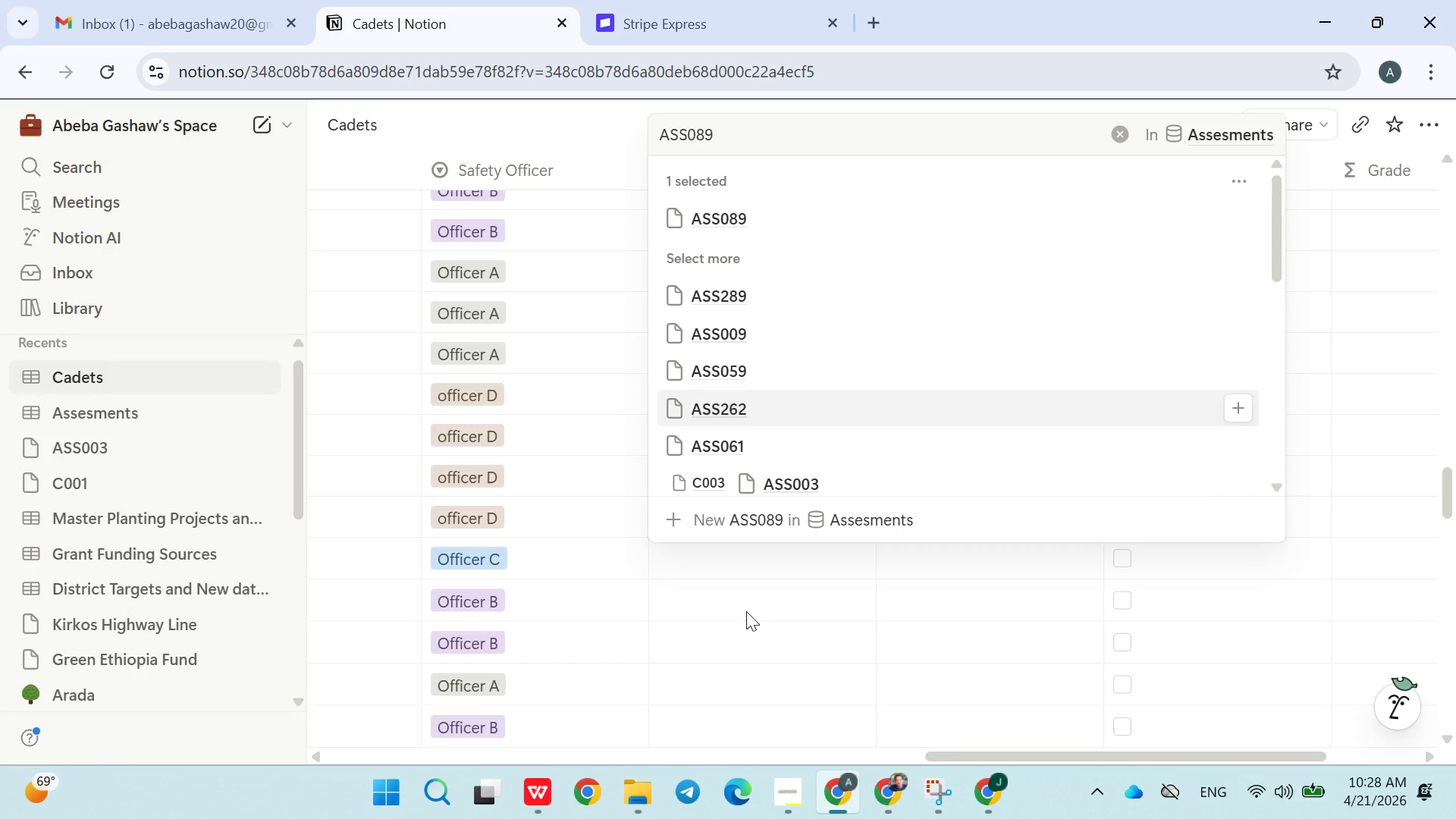 
left_click([746, 611])
 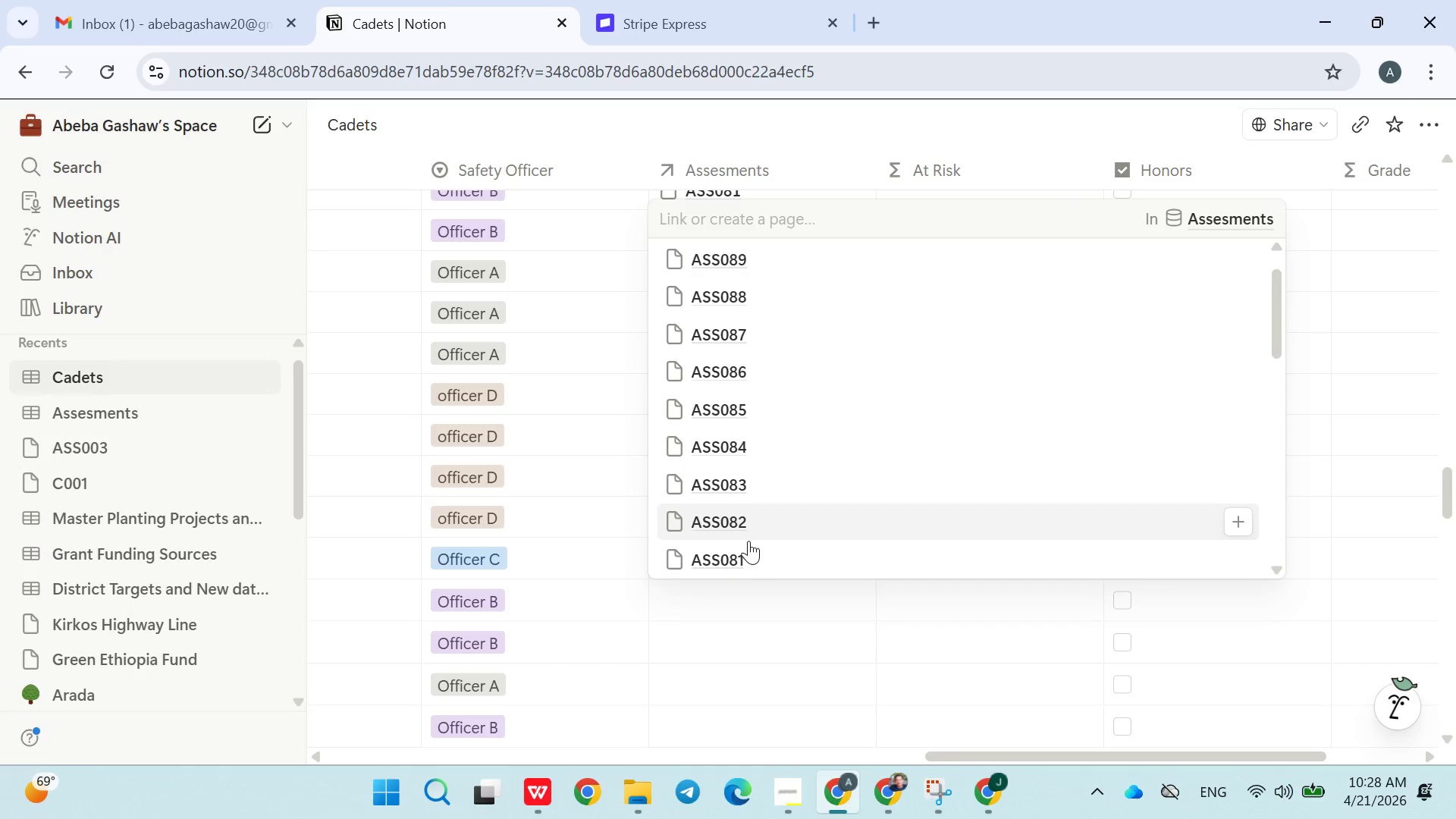 
left_click([717, 668])
 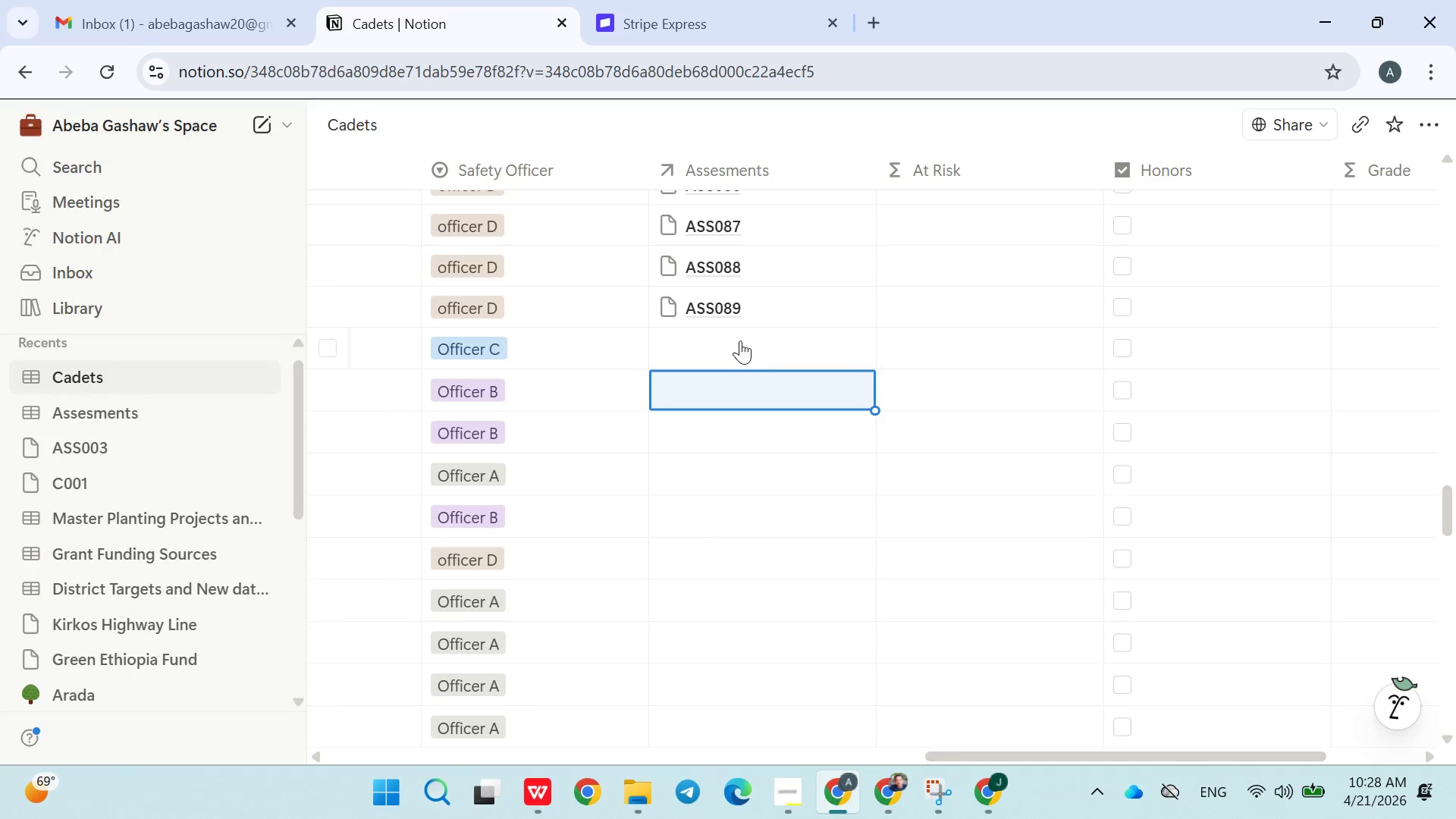 
left_click([724, 340])
 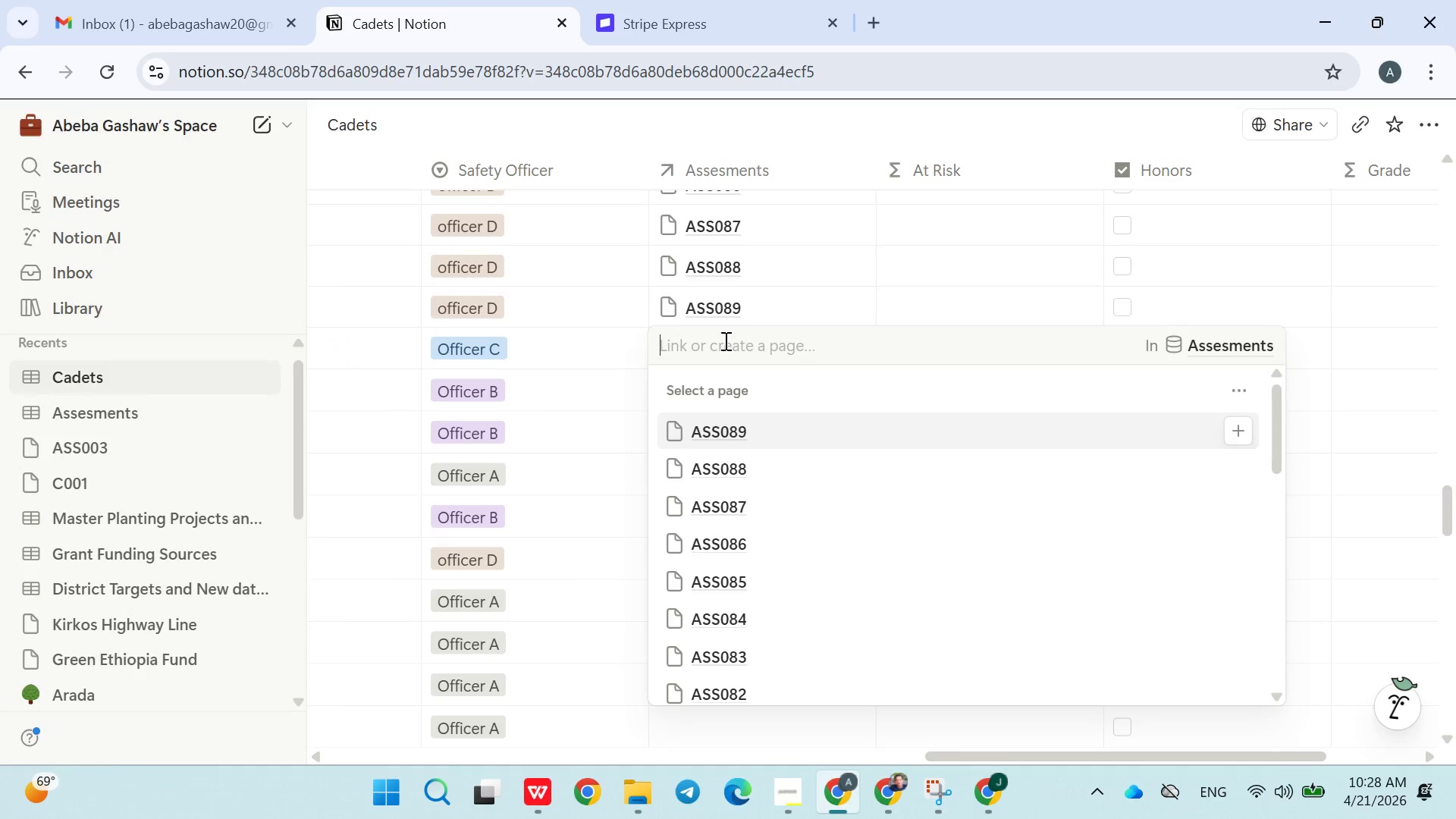 
left_click([724, 340])
 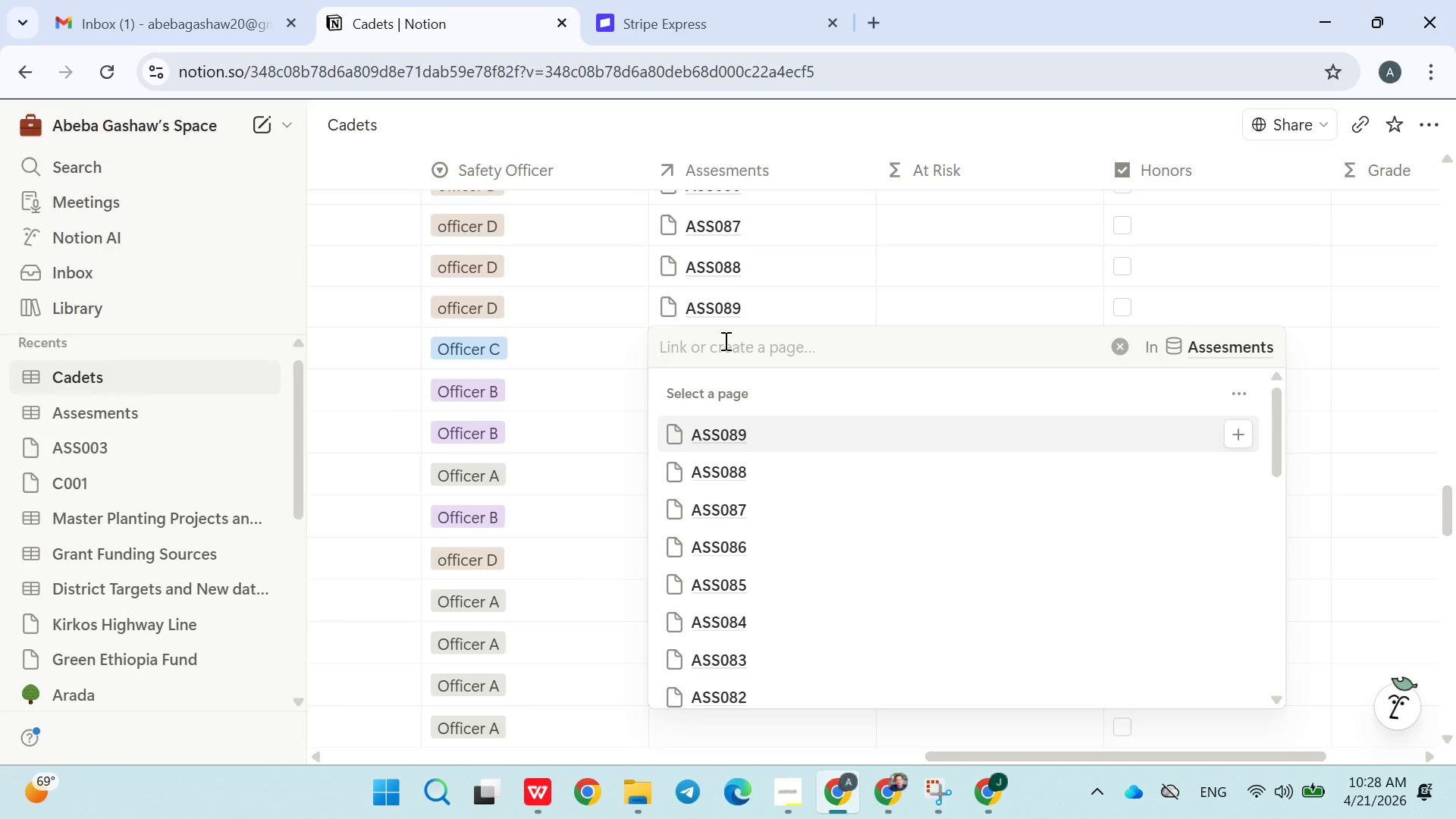 
type(ASS090)
 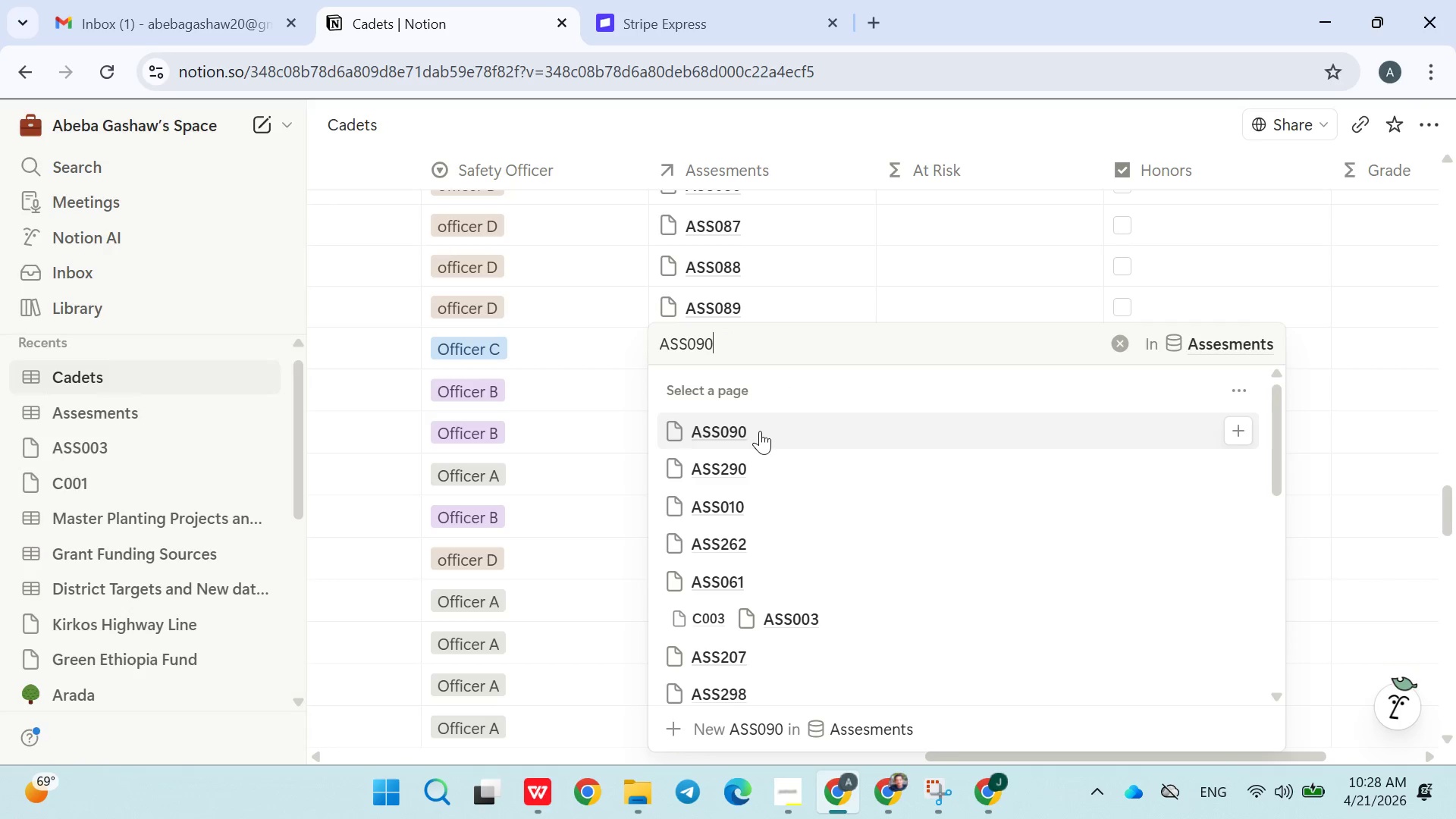 
left_click([760, 431])
 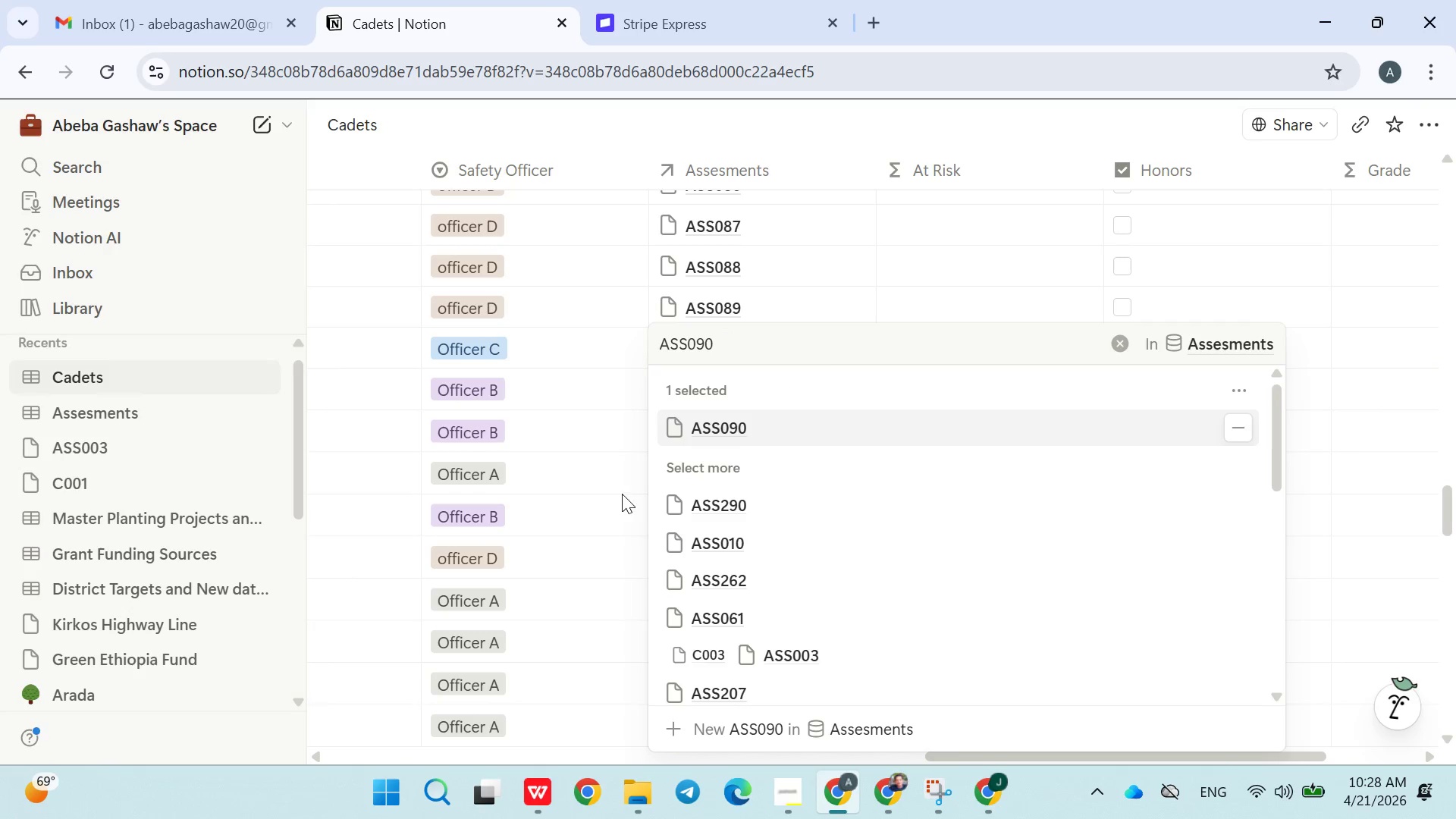 
left_click([611, 497])
 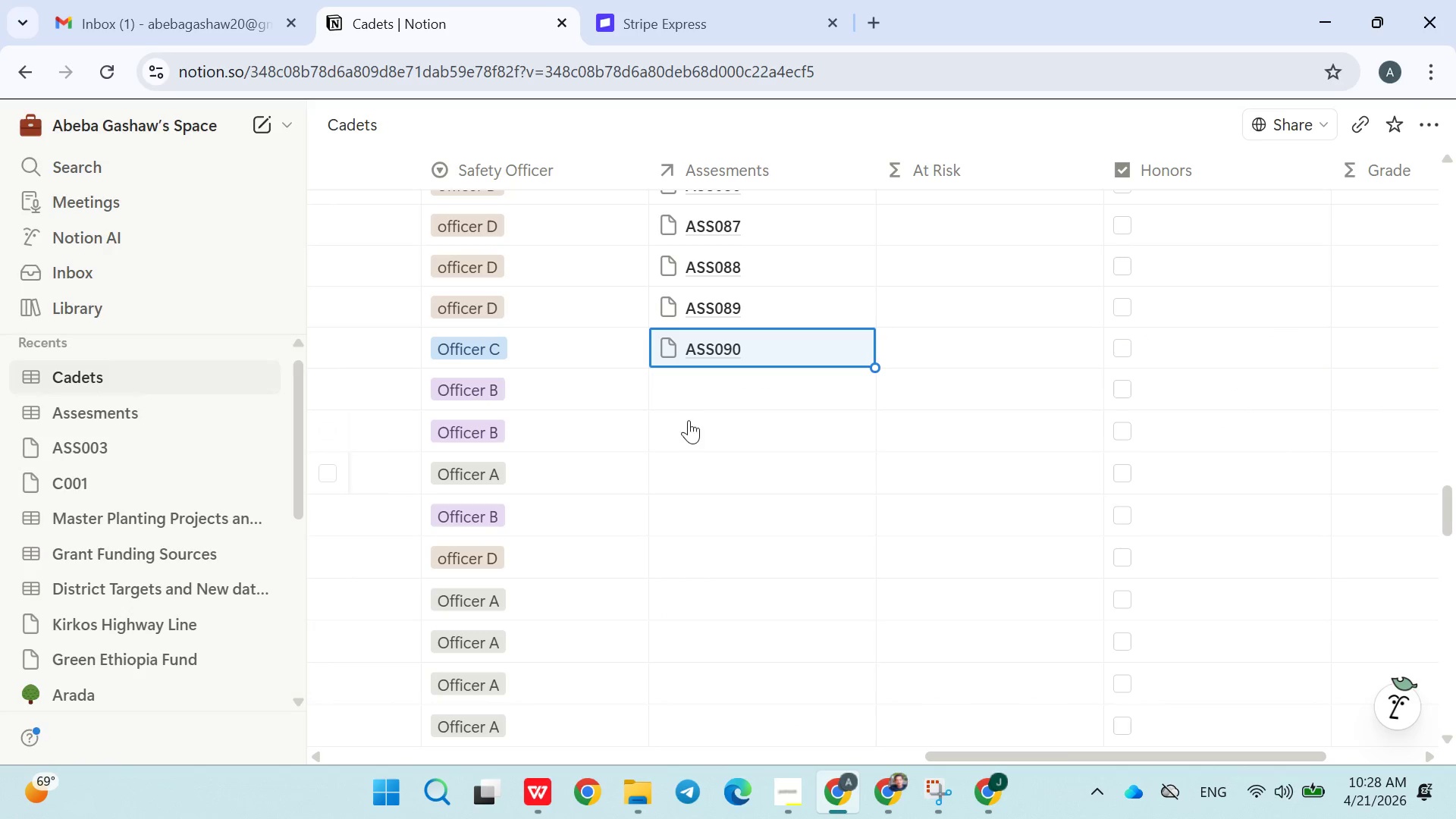 
left_click([699, 392])
 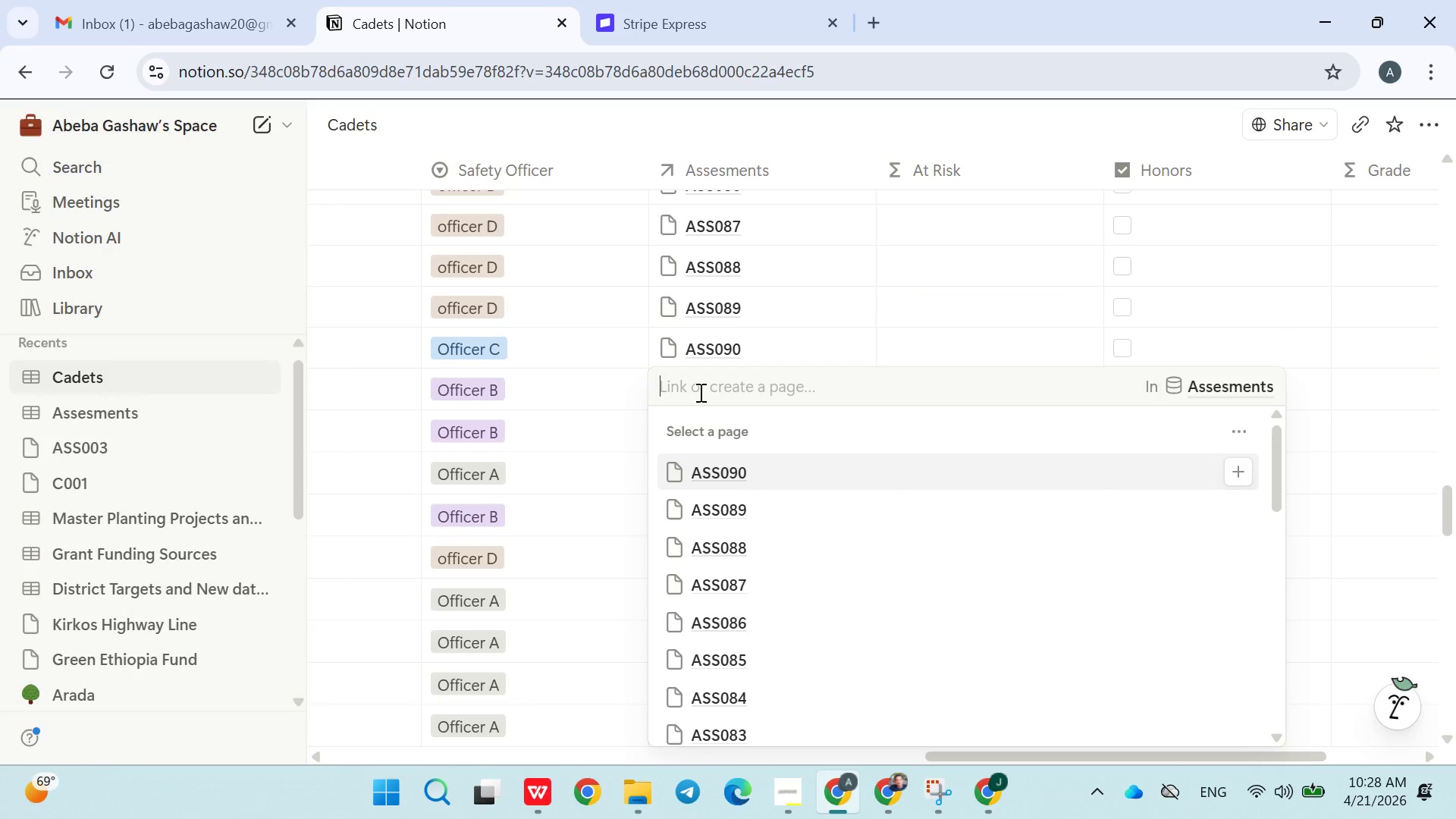 
hold_key(key=CapsLock, duration=0.31)
 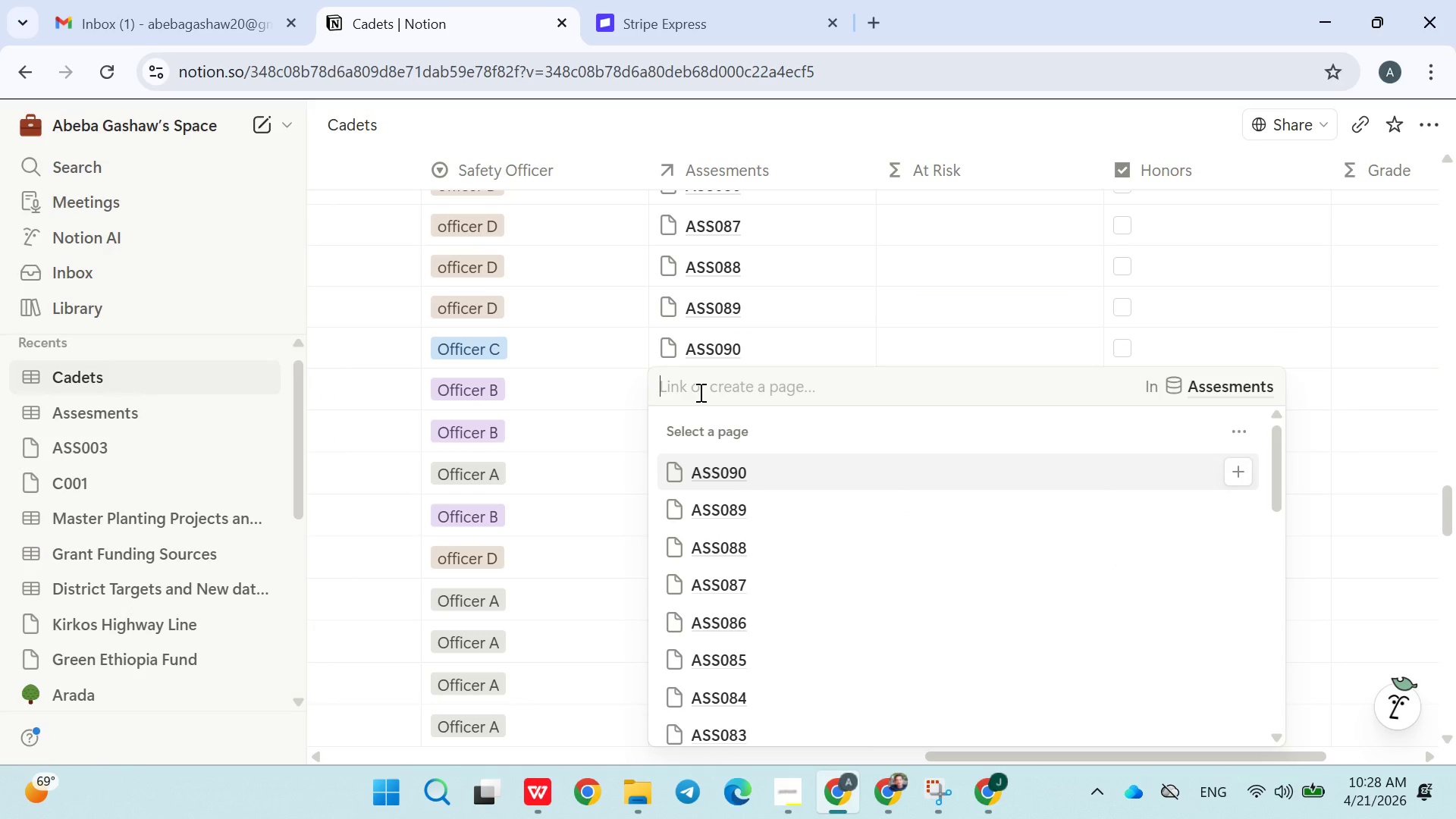 
type(ASS091)
 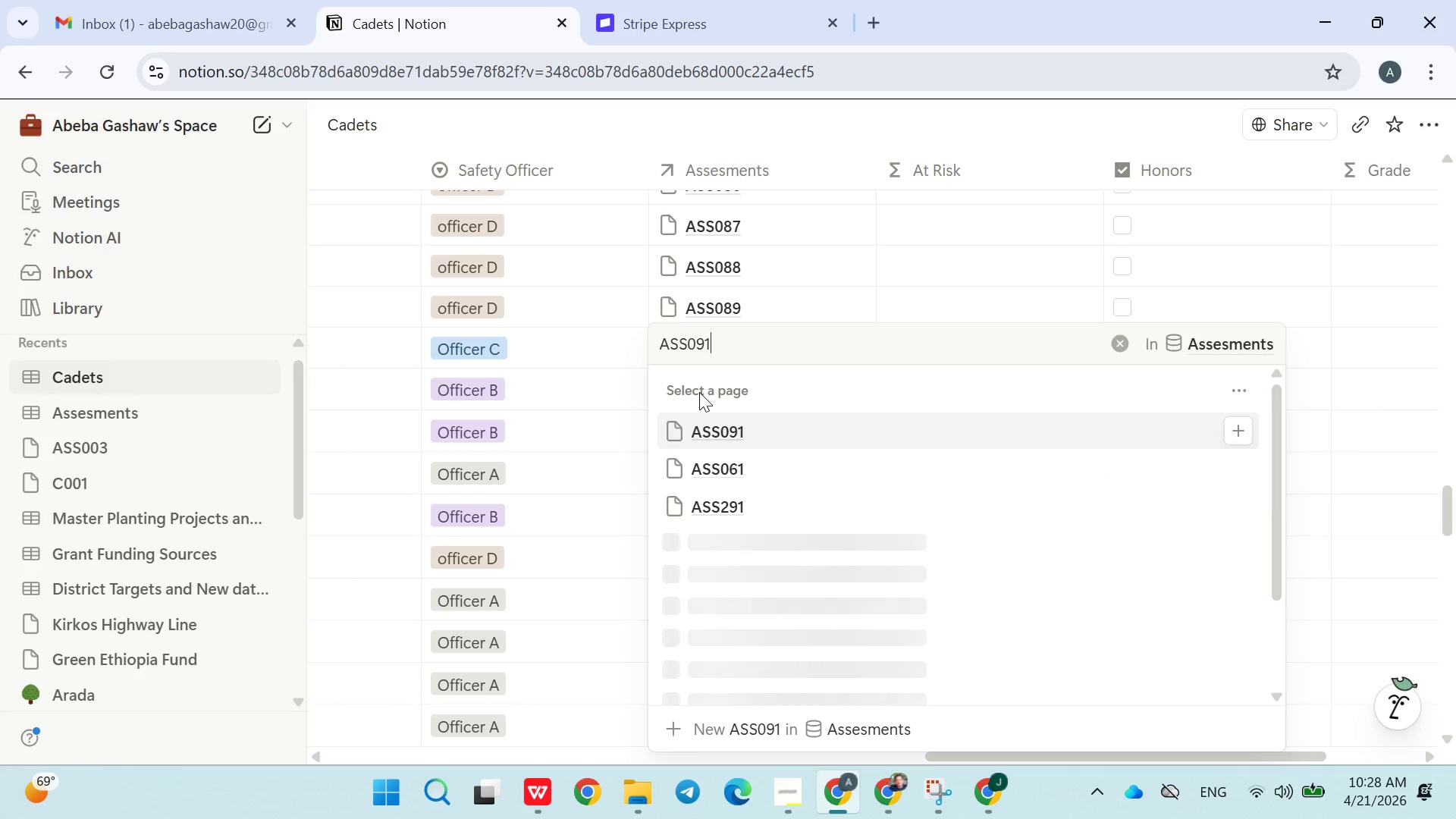 
double_click([618, 522])
 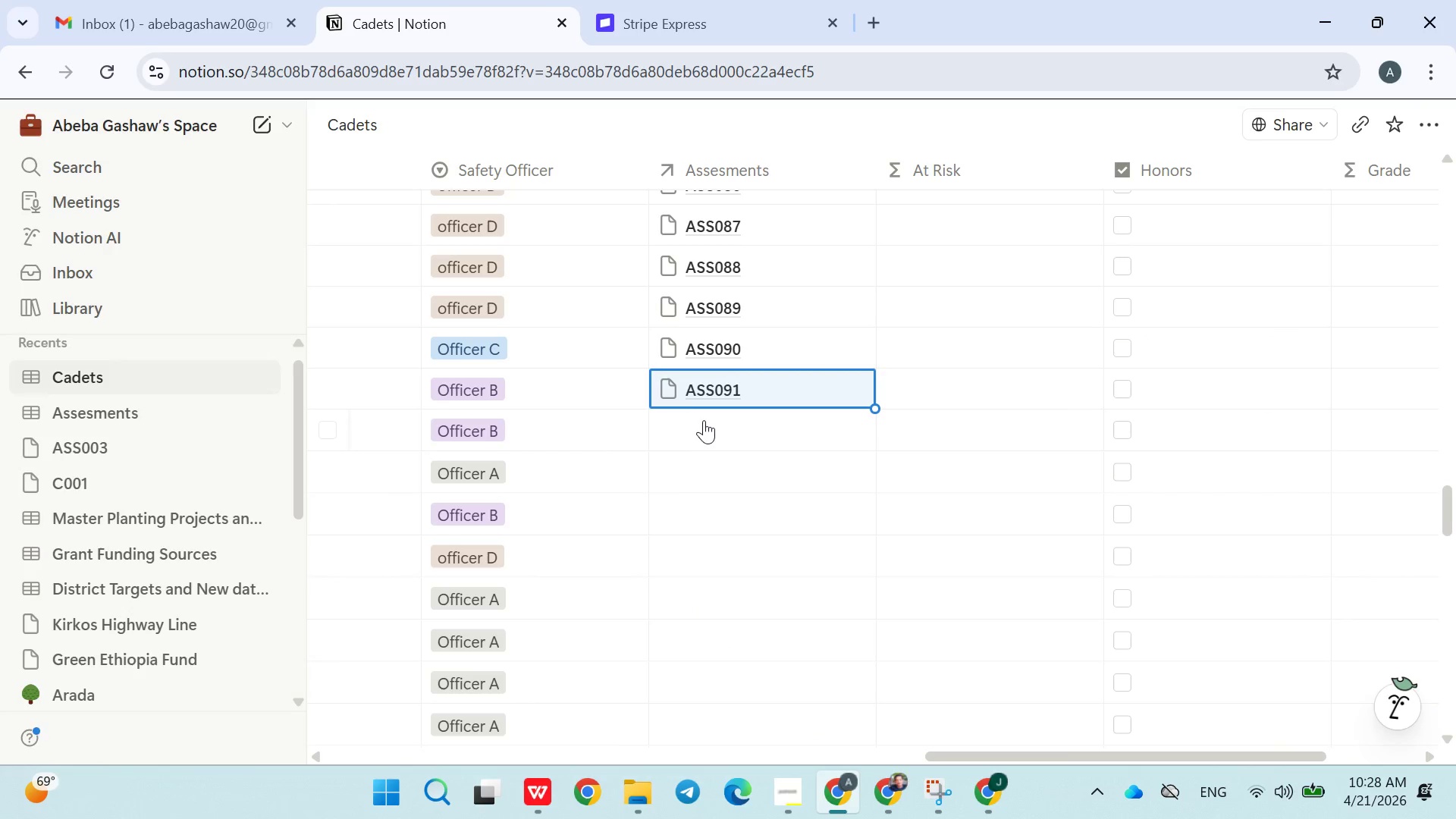 
left_click([706, 425])
 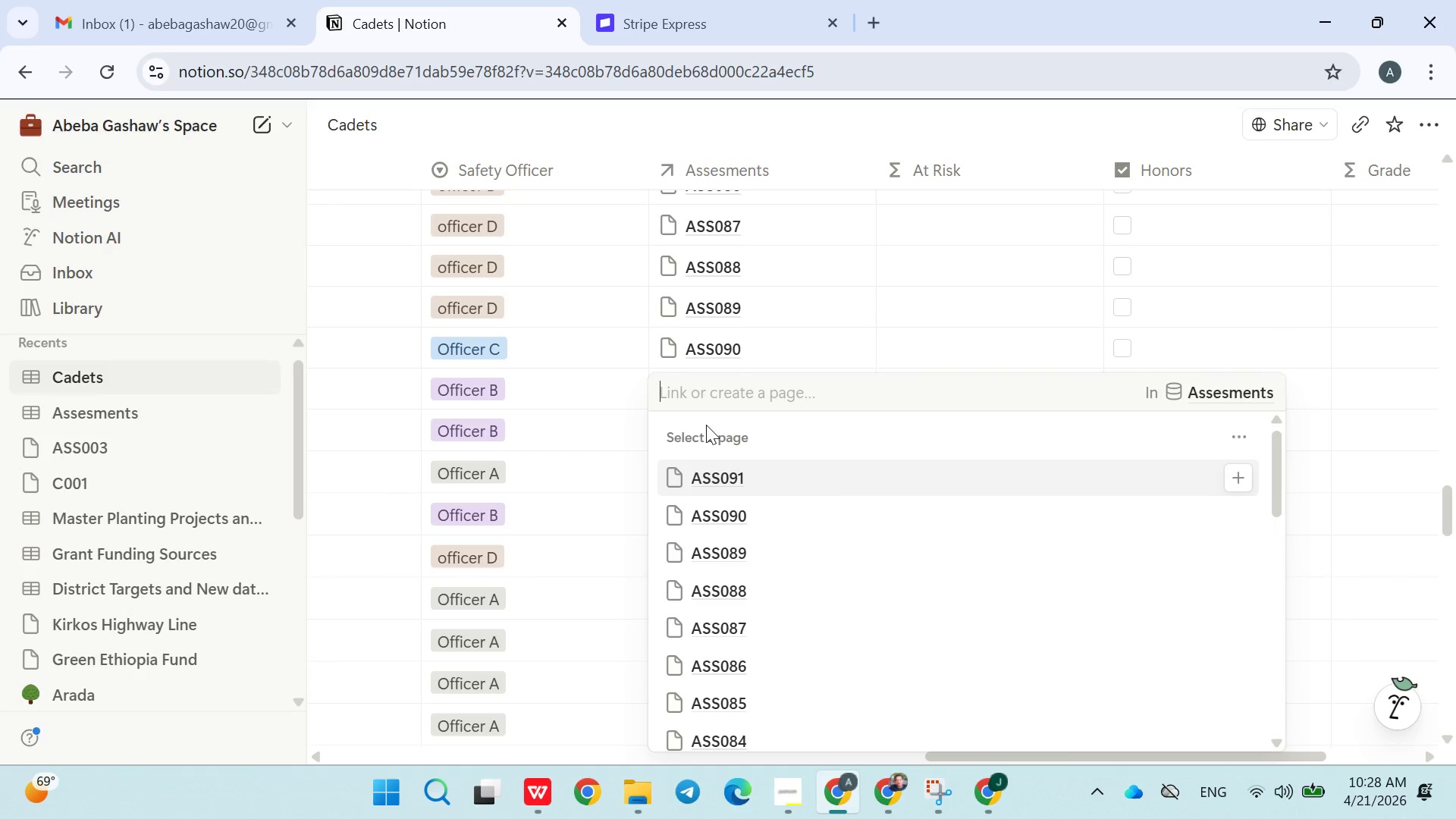 
type(ASS092)
 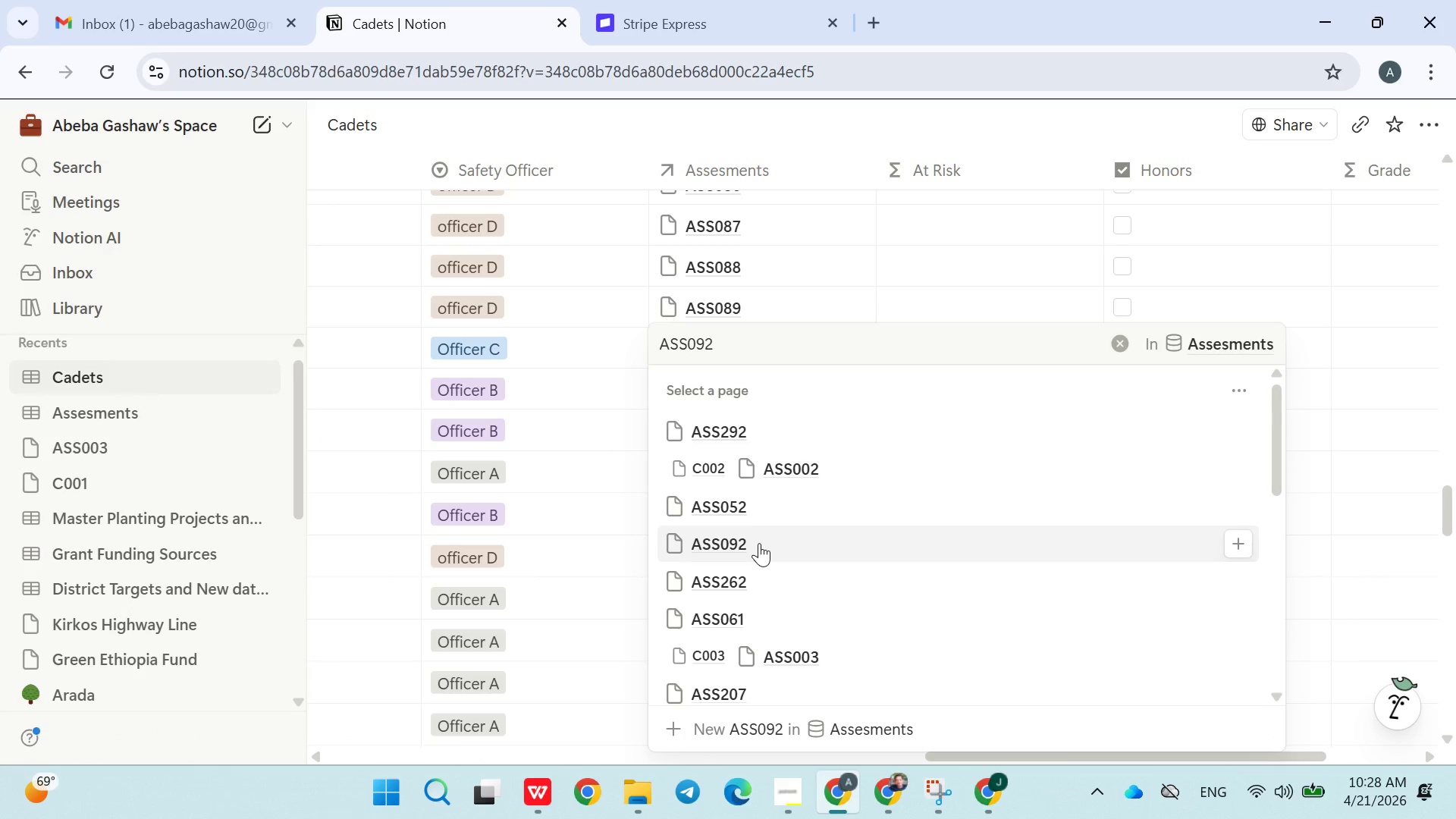 
left_click([759, 543])
 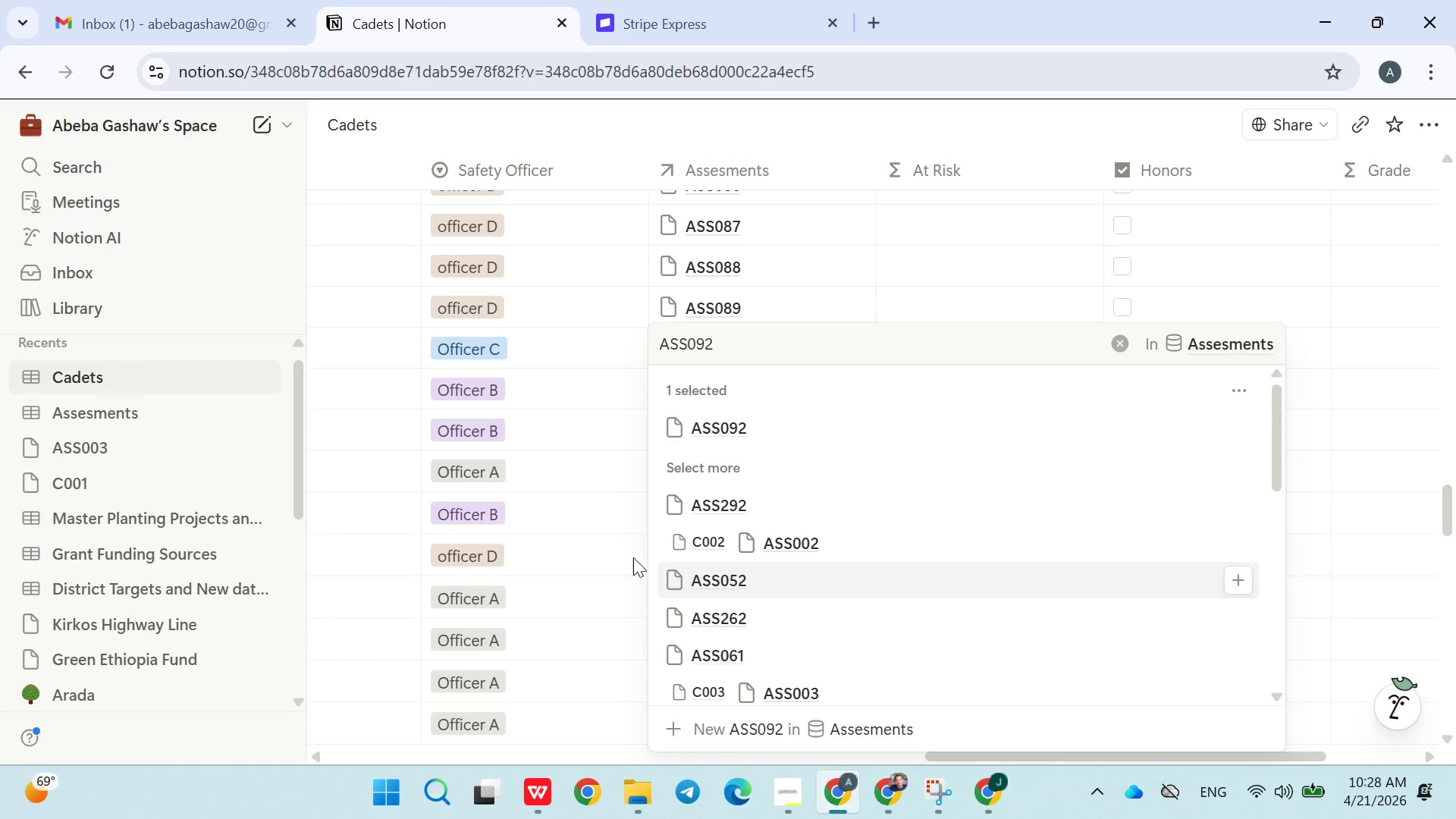 
left_click([628, 552])
 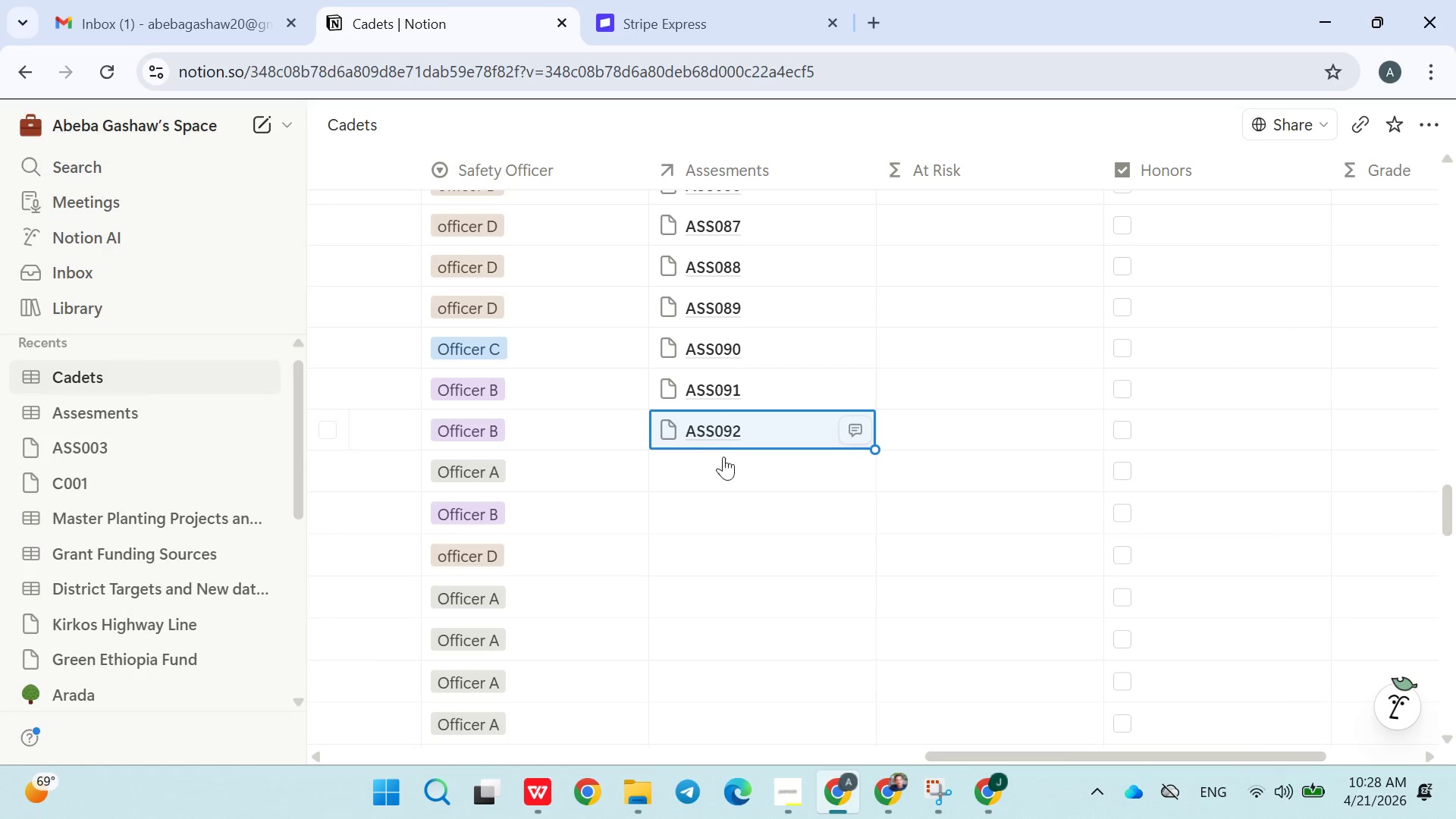 
left_click([720, 470])
 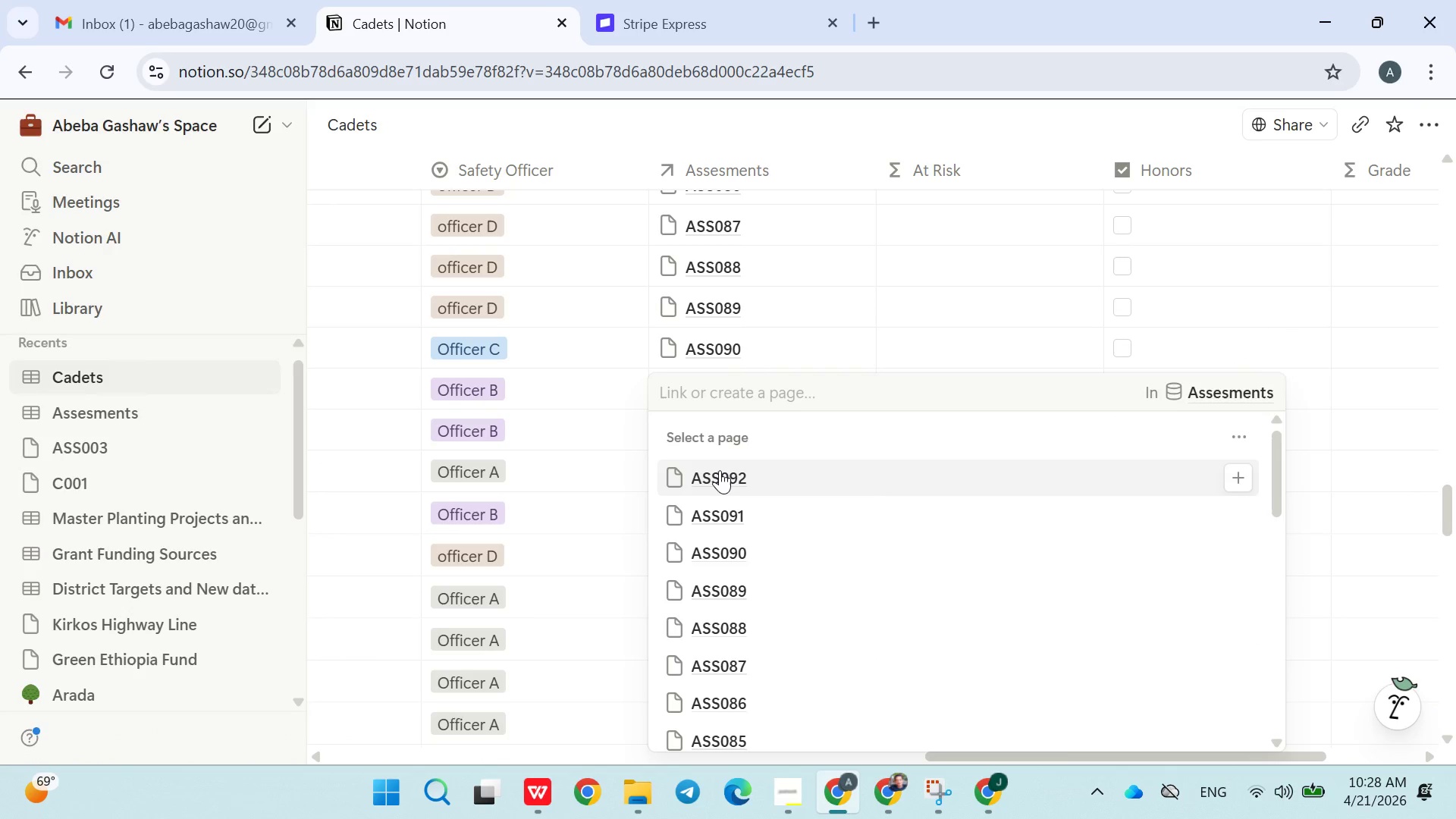 
type(ASS093)
 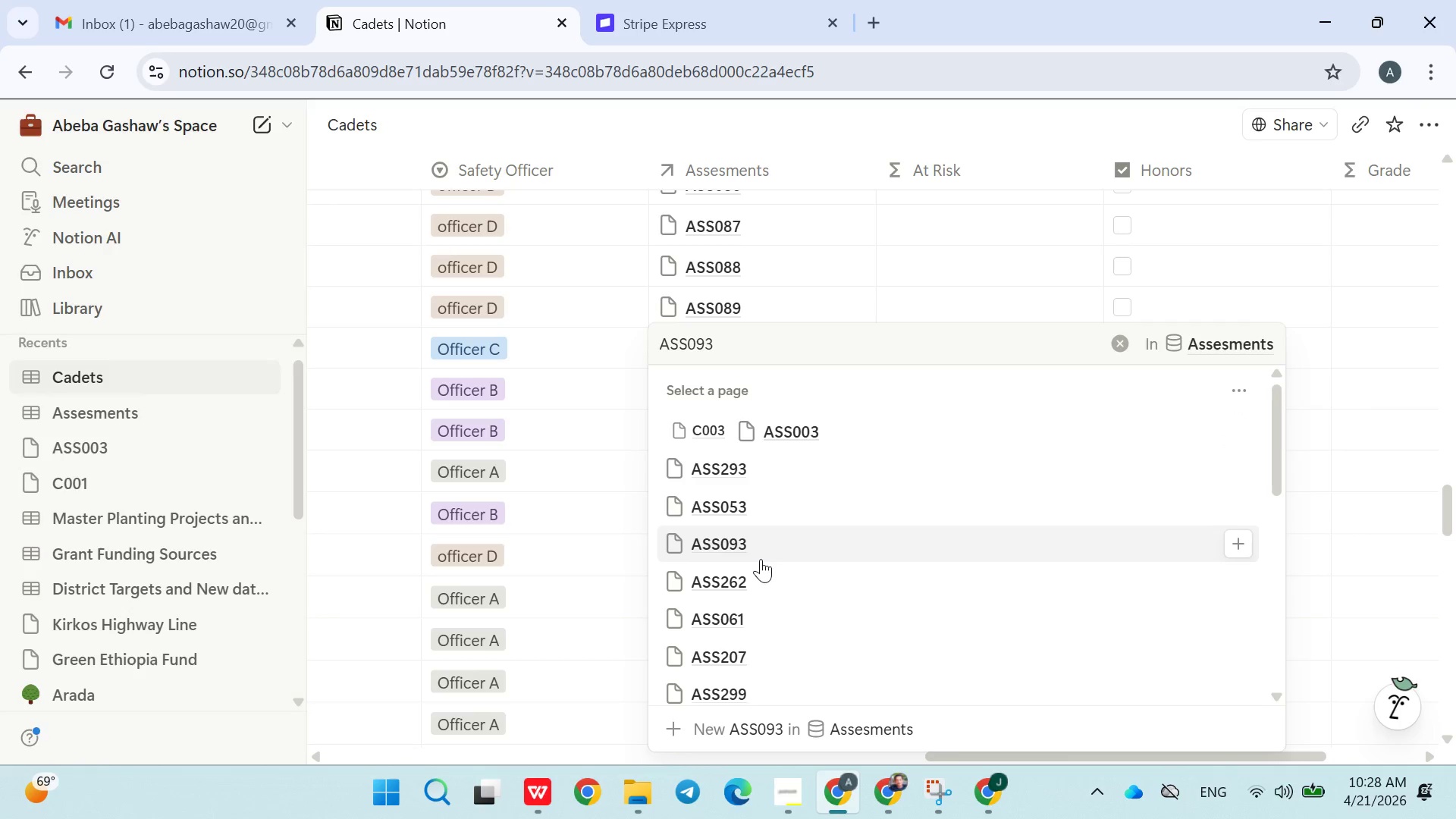 
double_click([613, 573])
 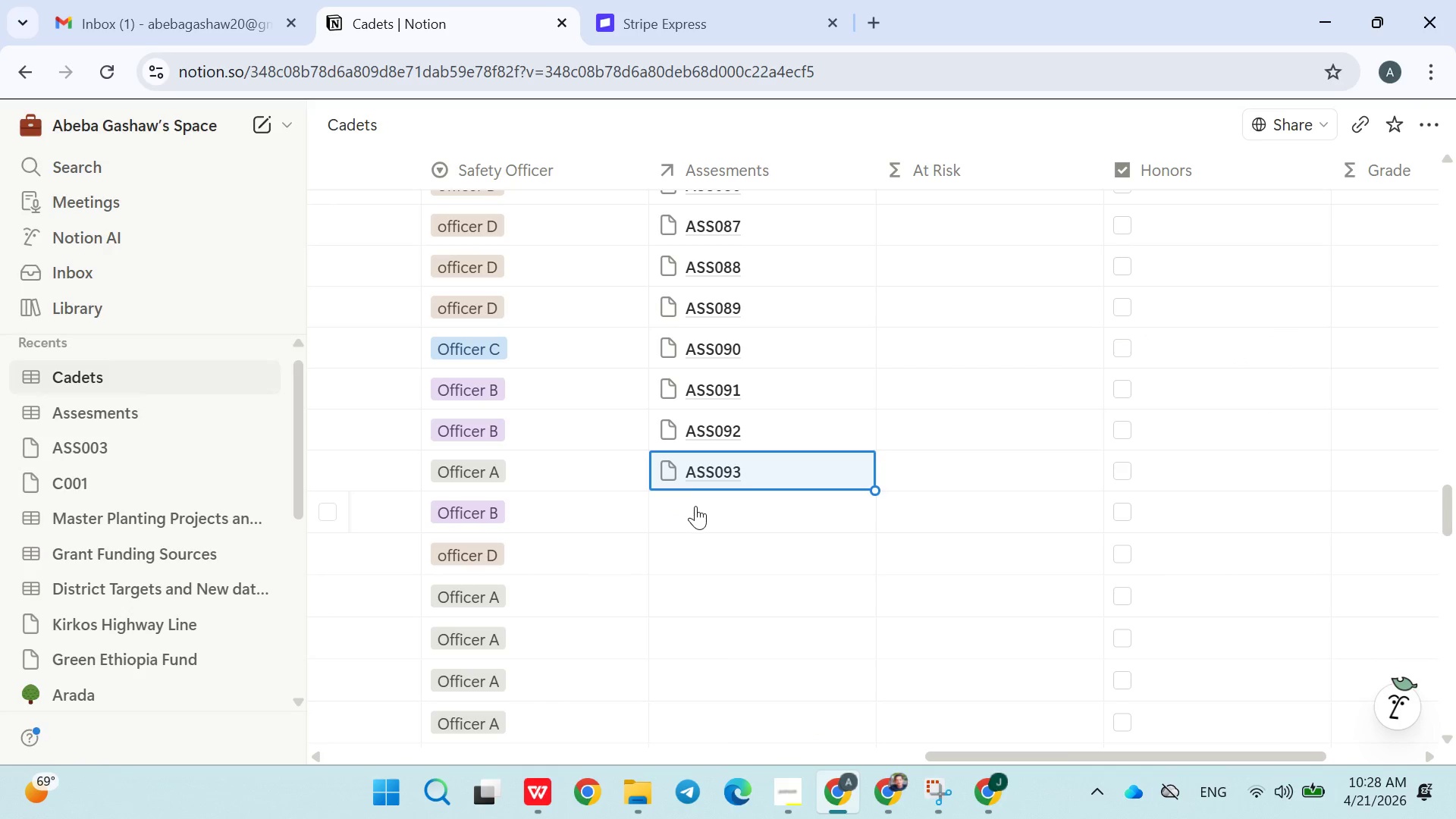 
left_click([695, 506])
 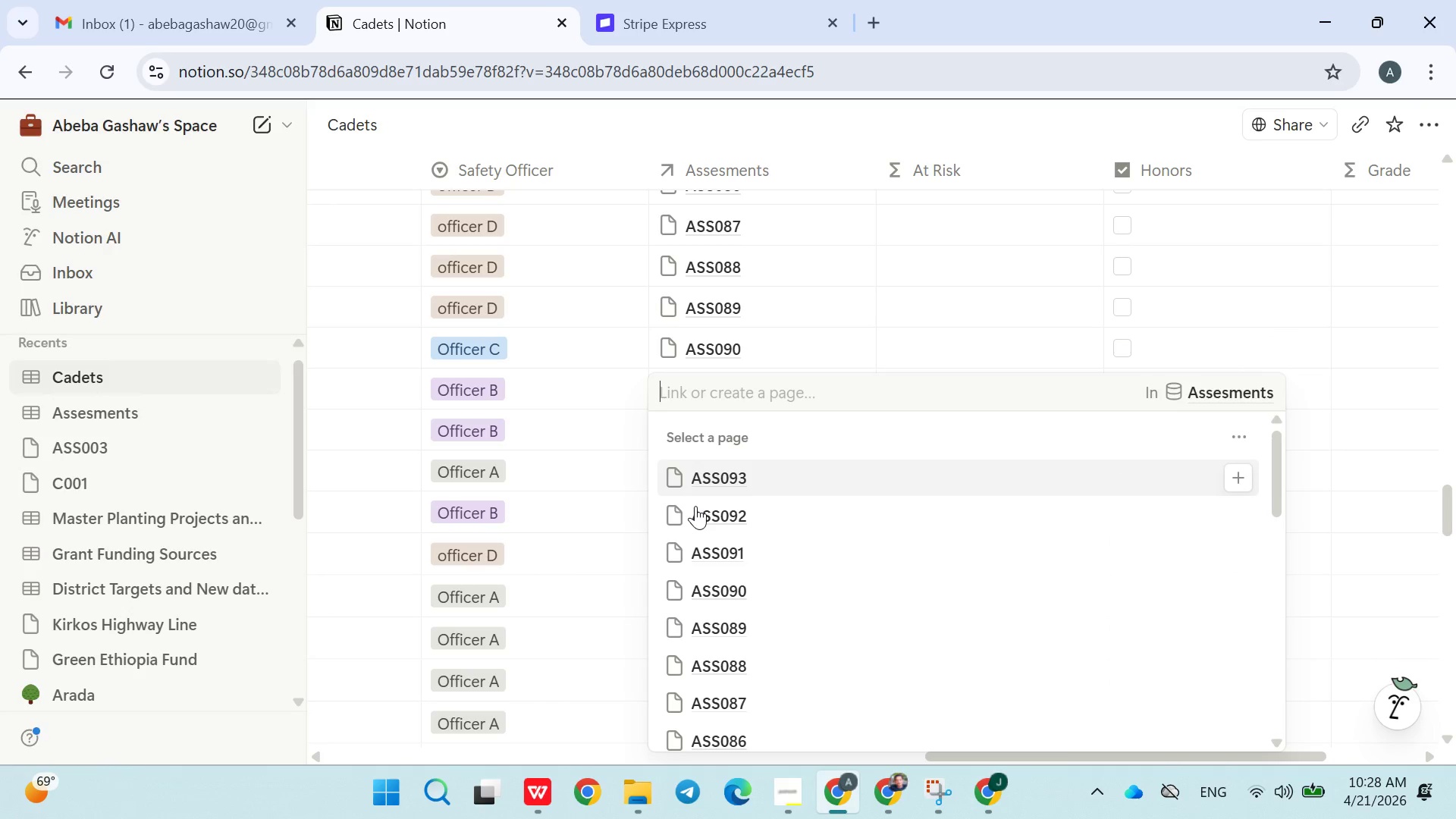 
type(ASS094)
 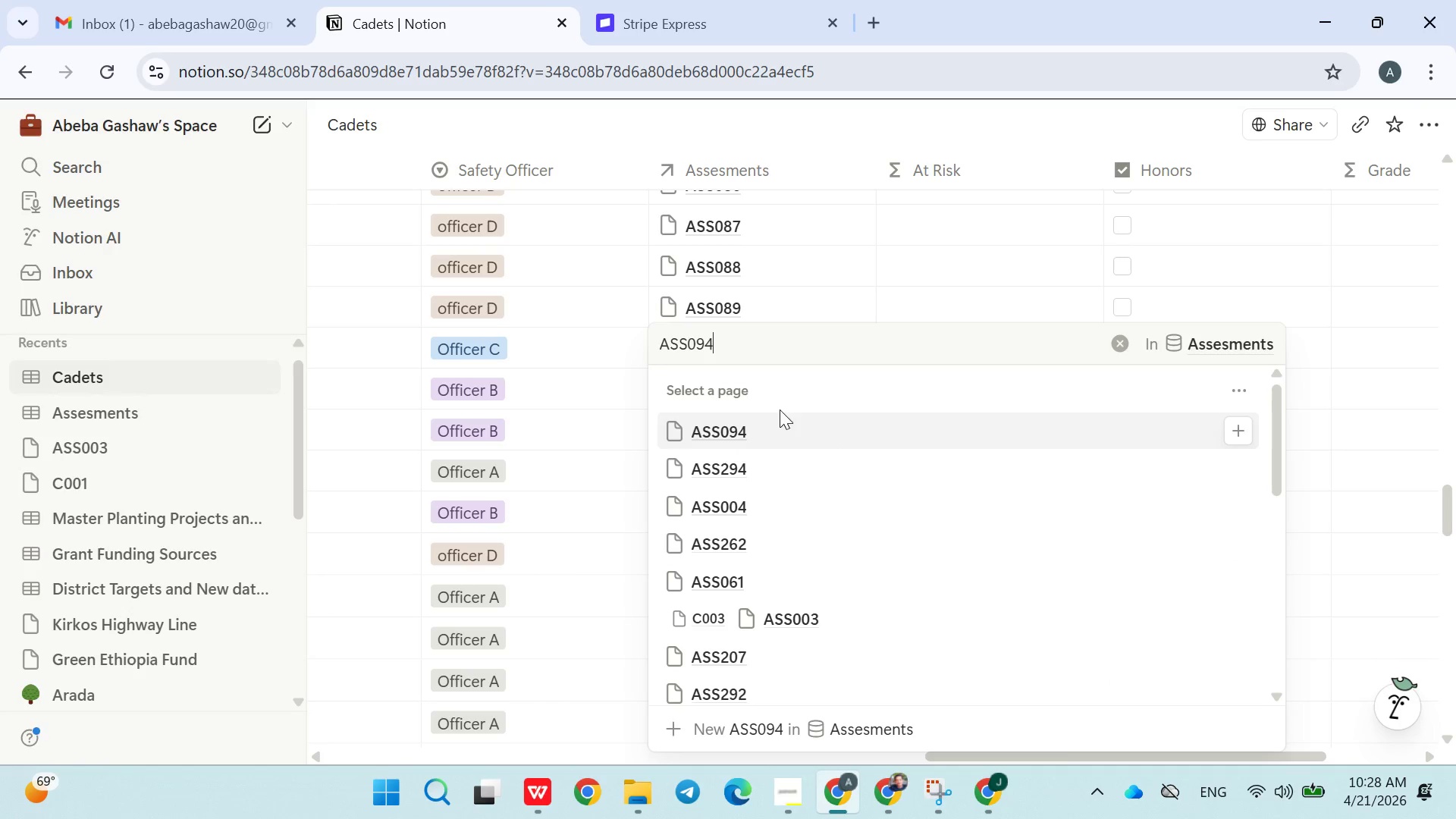 
left_click([771, 438])
 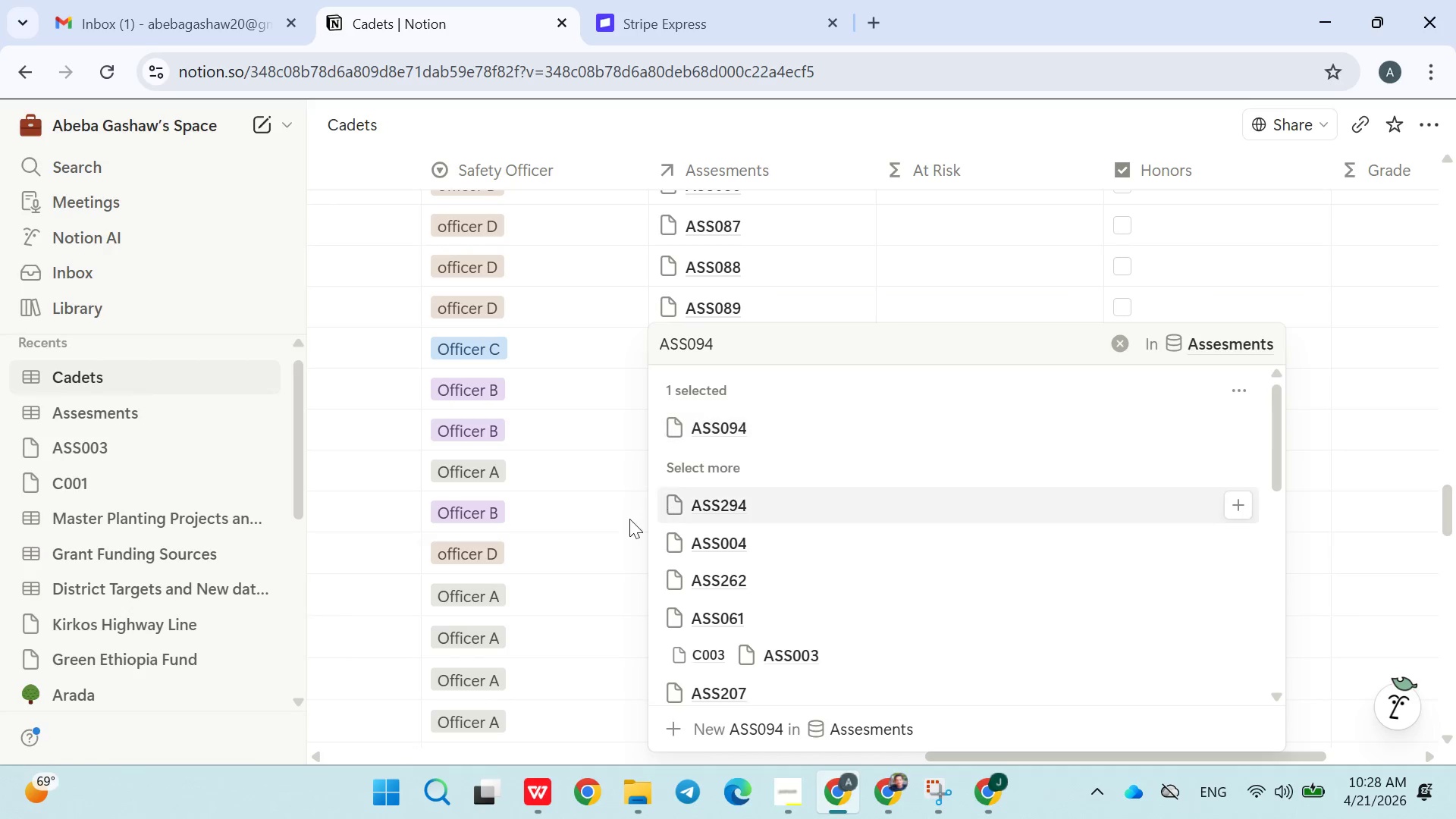 
left_click([620, 520])
 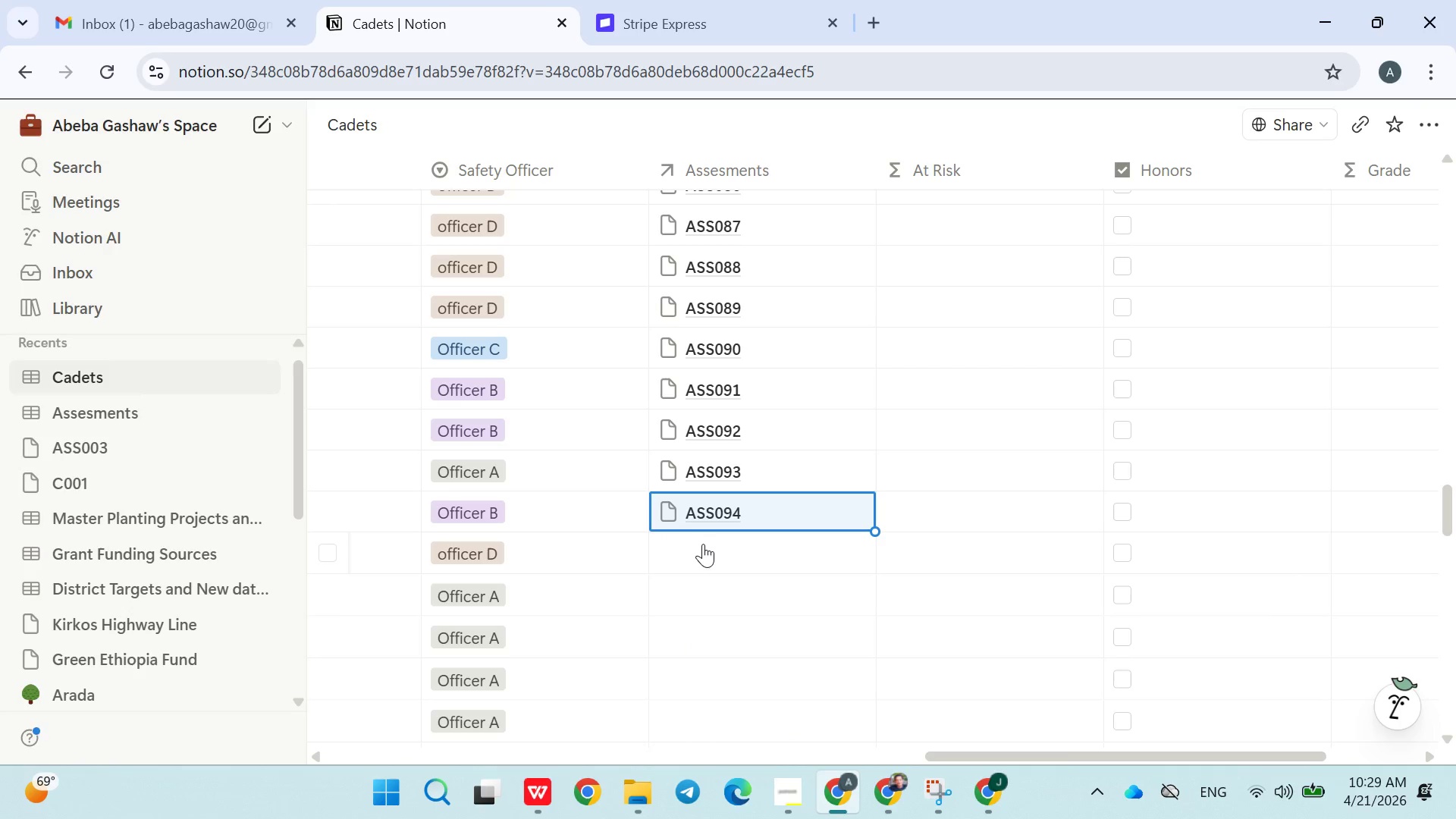 
left_click([703, 544])
 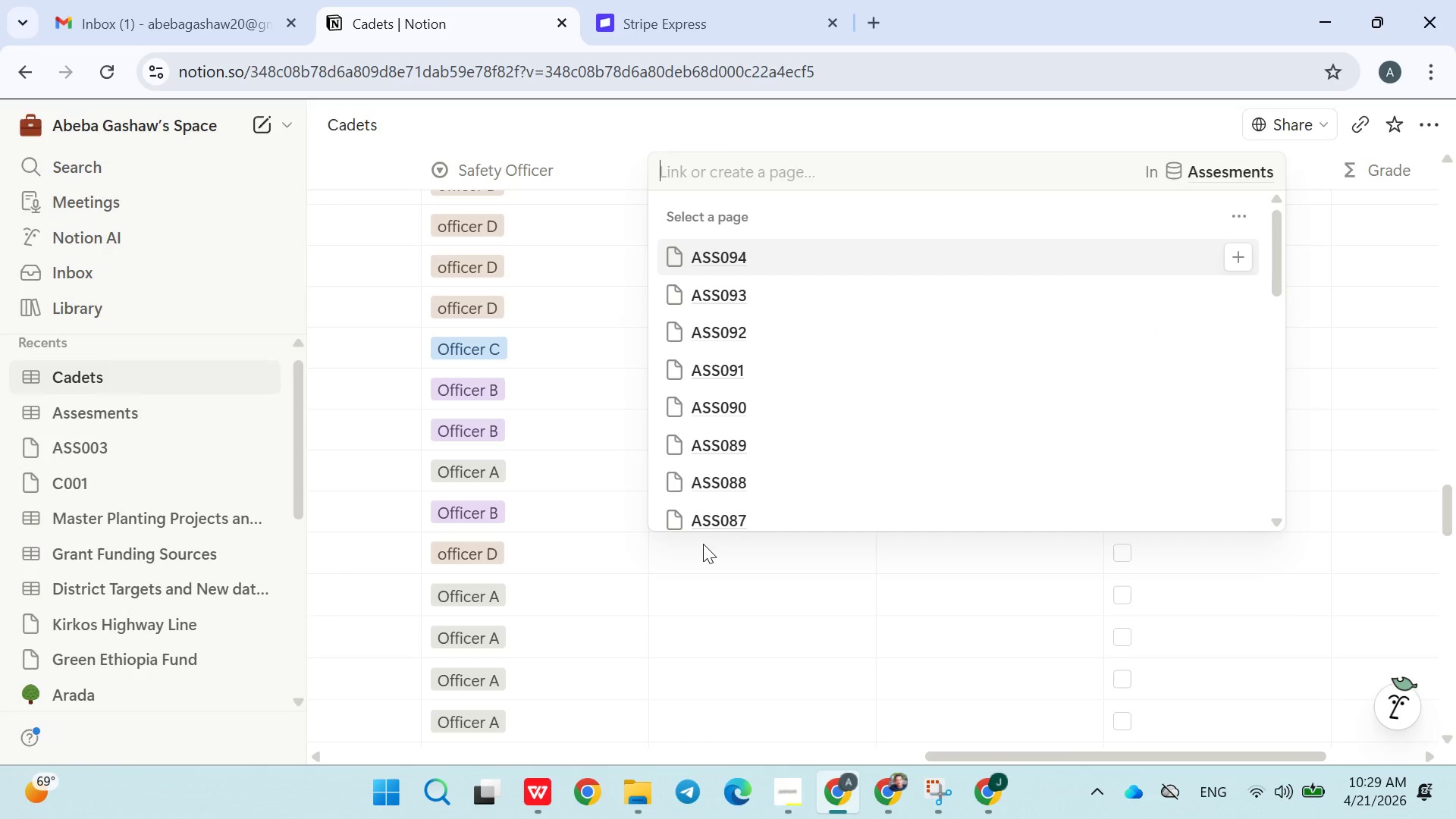 
type(ASS09)
 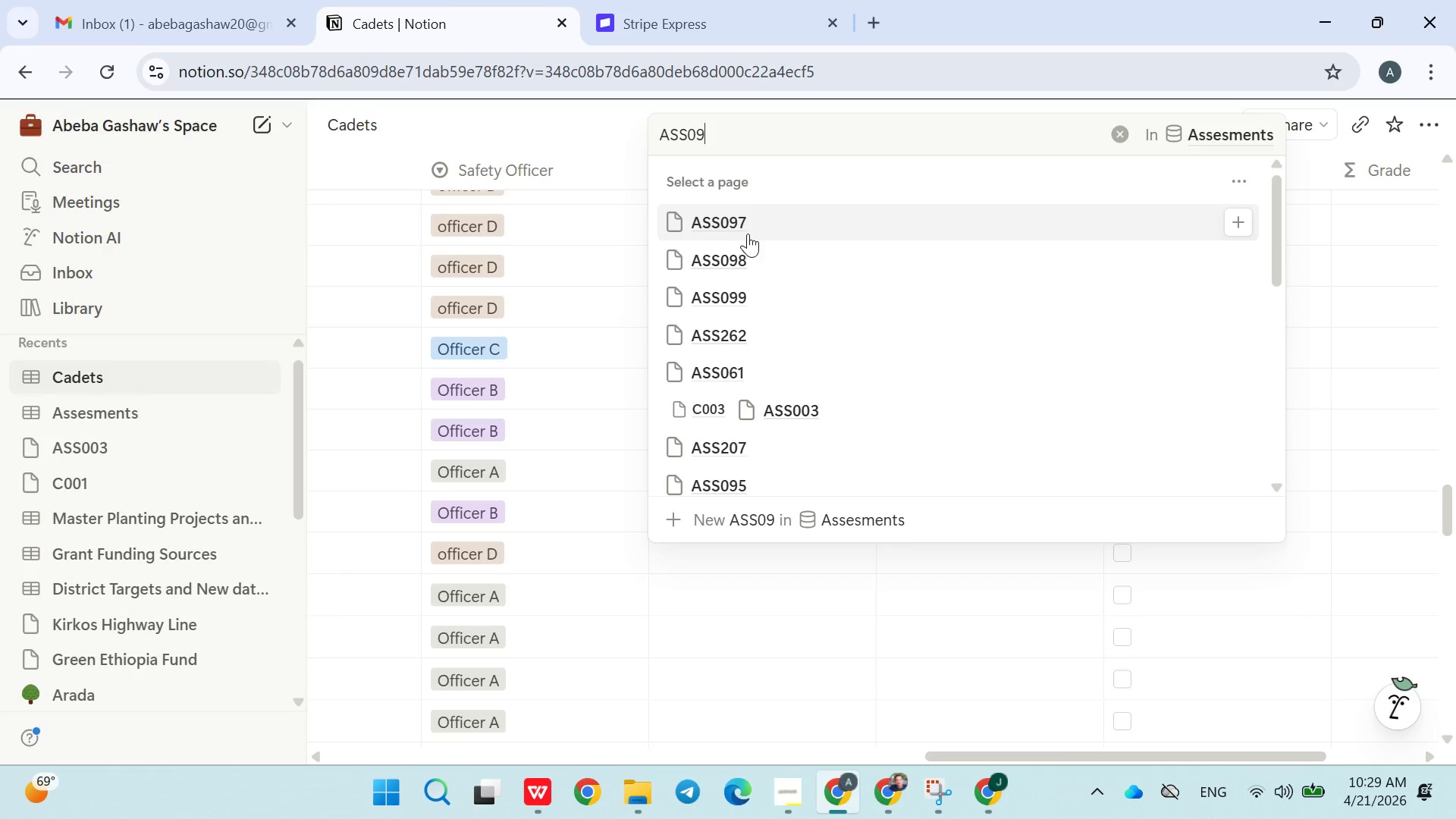 
wait(8.72)
 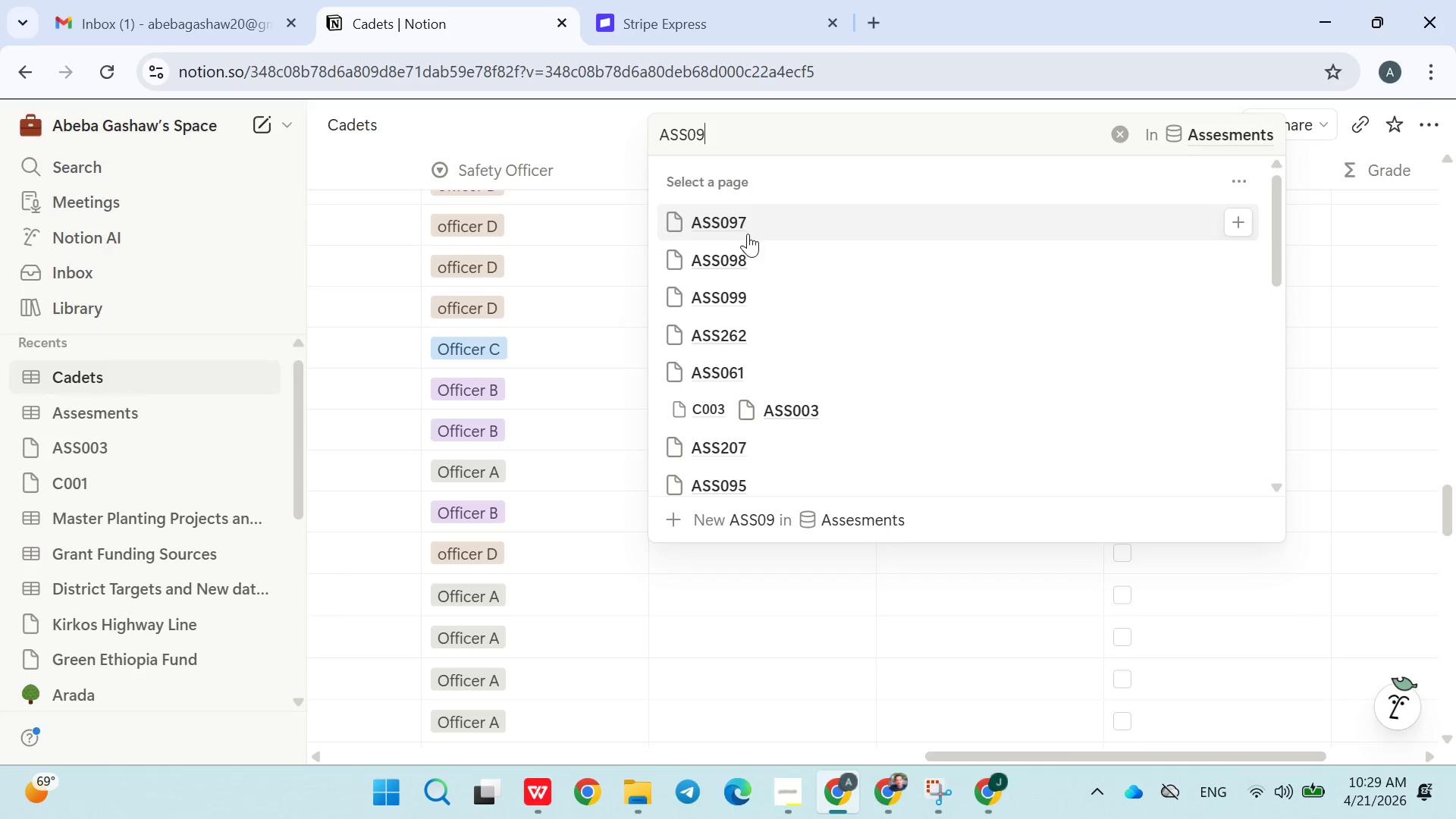 
left_click([588, 439])
 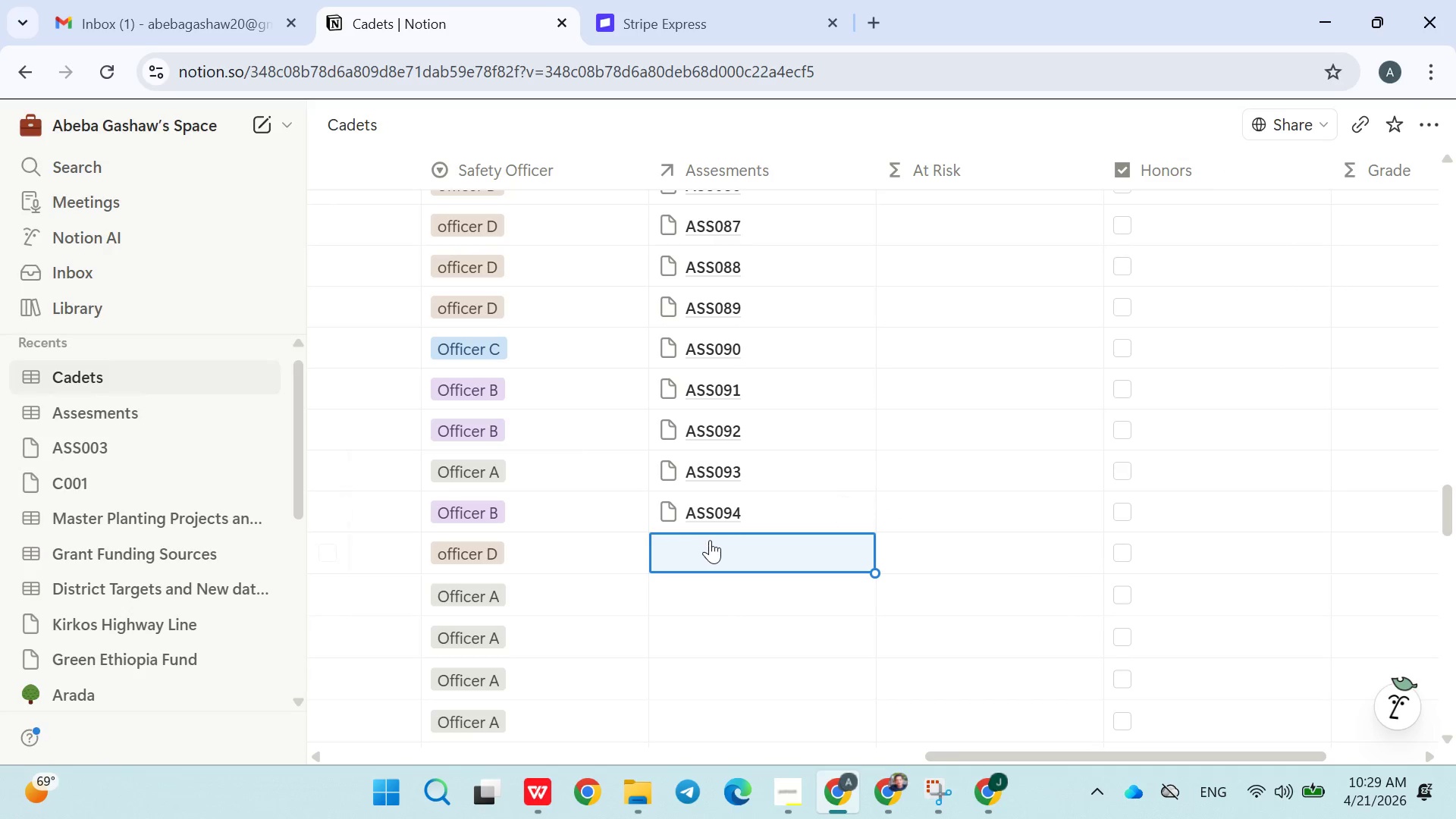 
left_click([721, 552])
 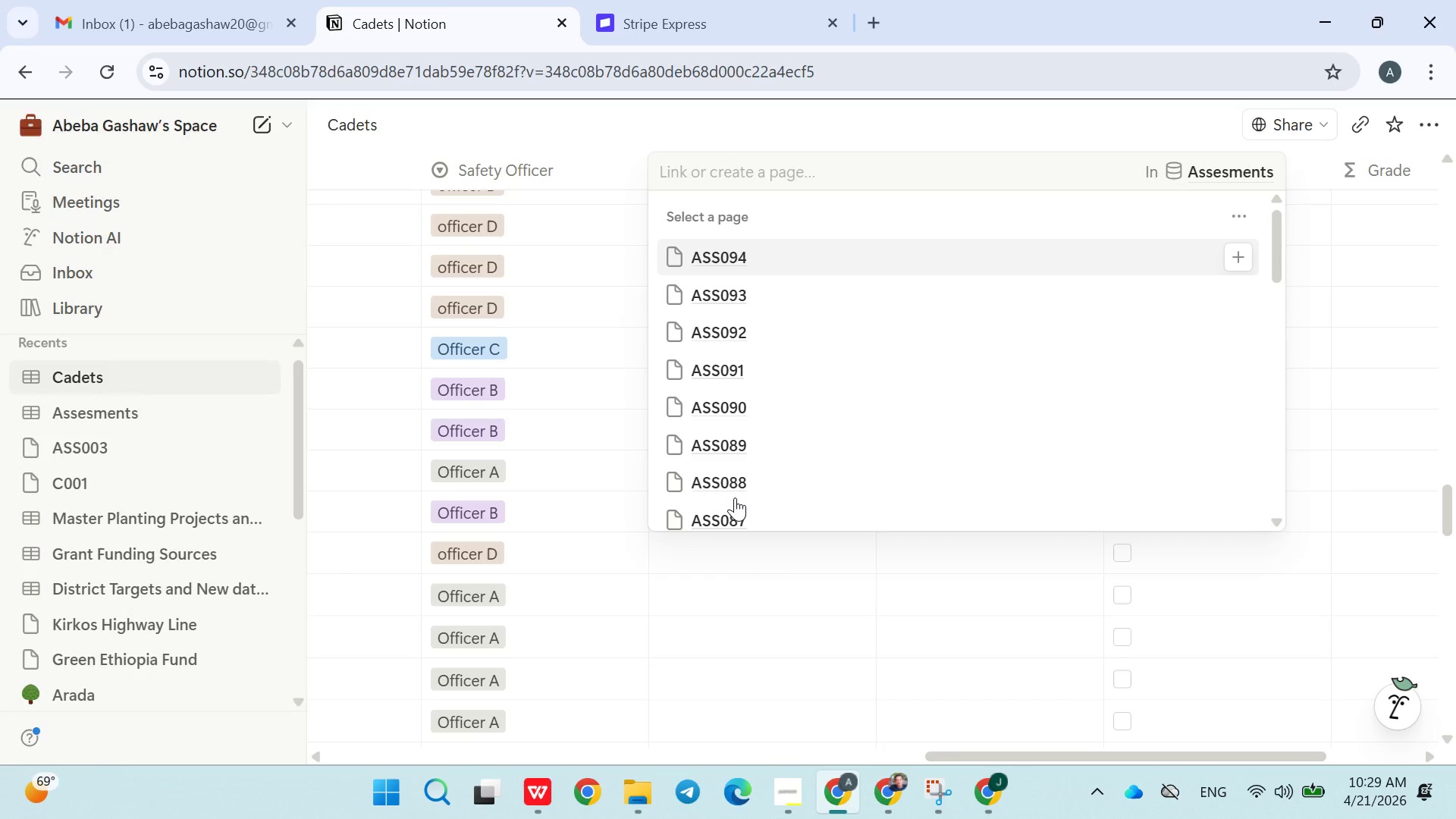 
type(ASS095)
key(Backspace)
type(7)
 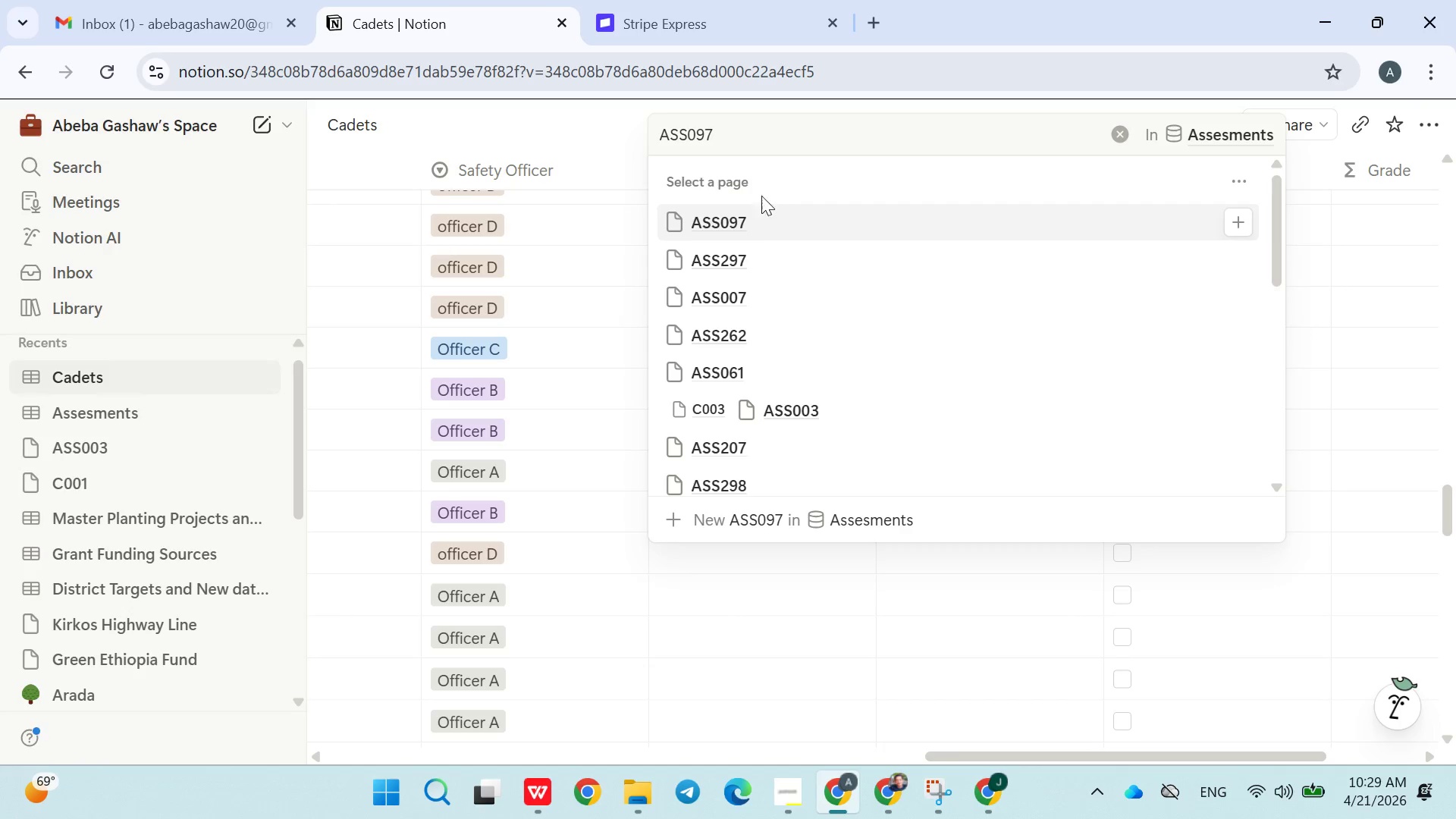 
left_click([748, 215])
 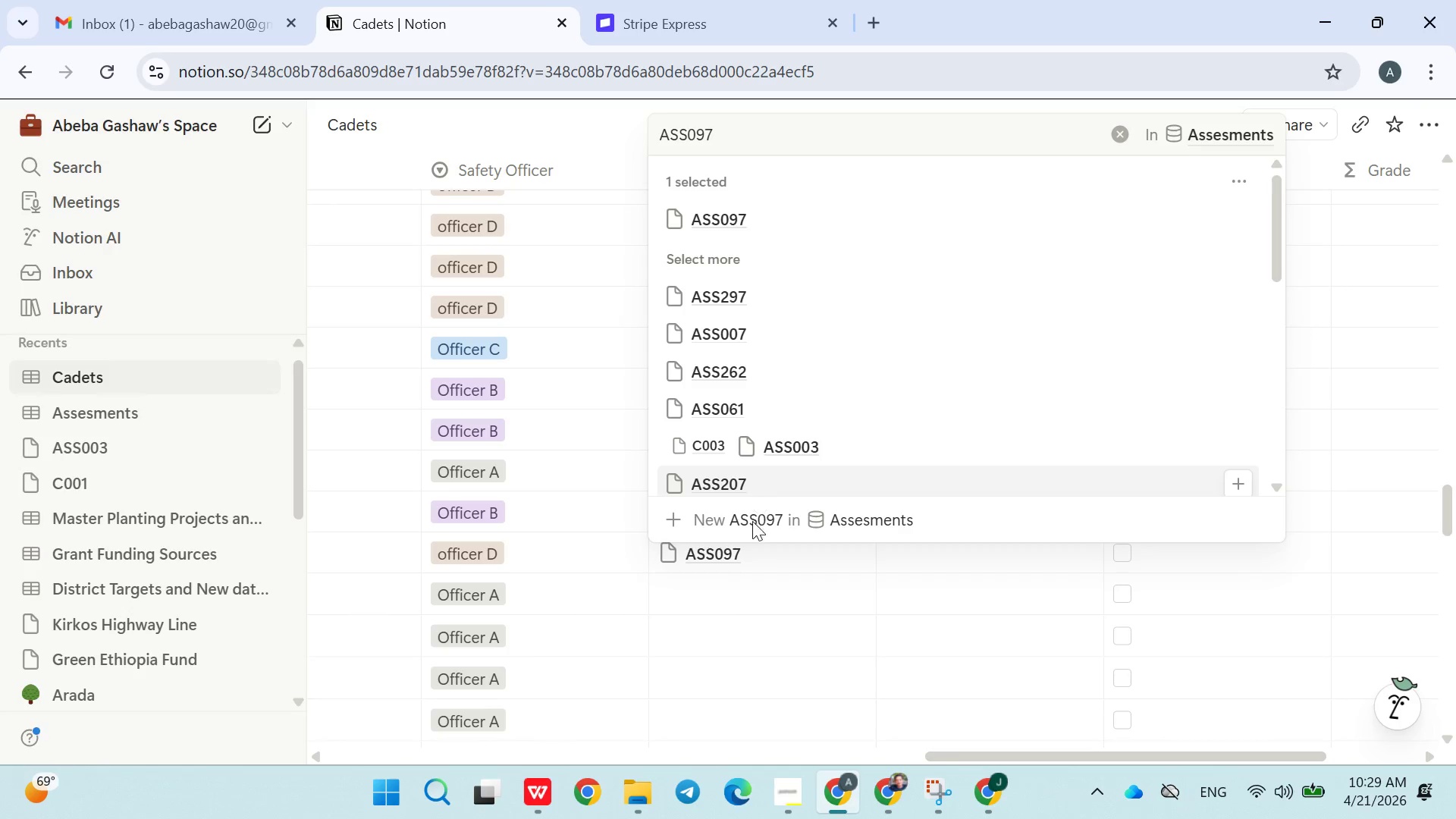 
left_click([744, 599])
 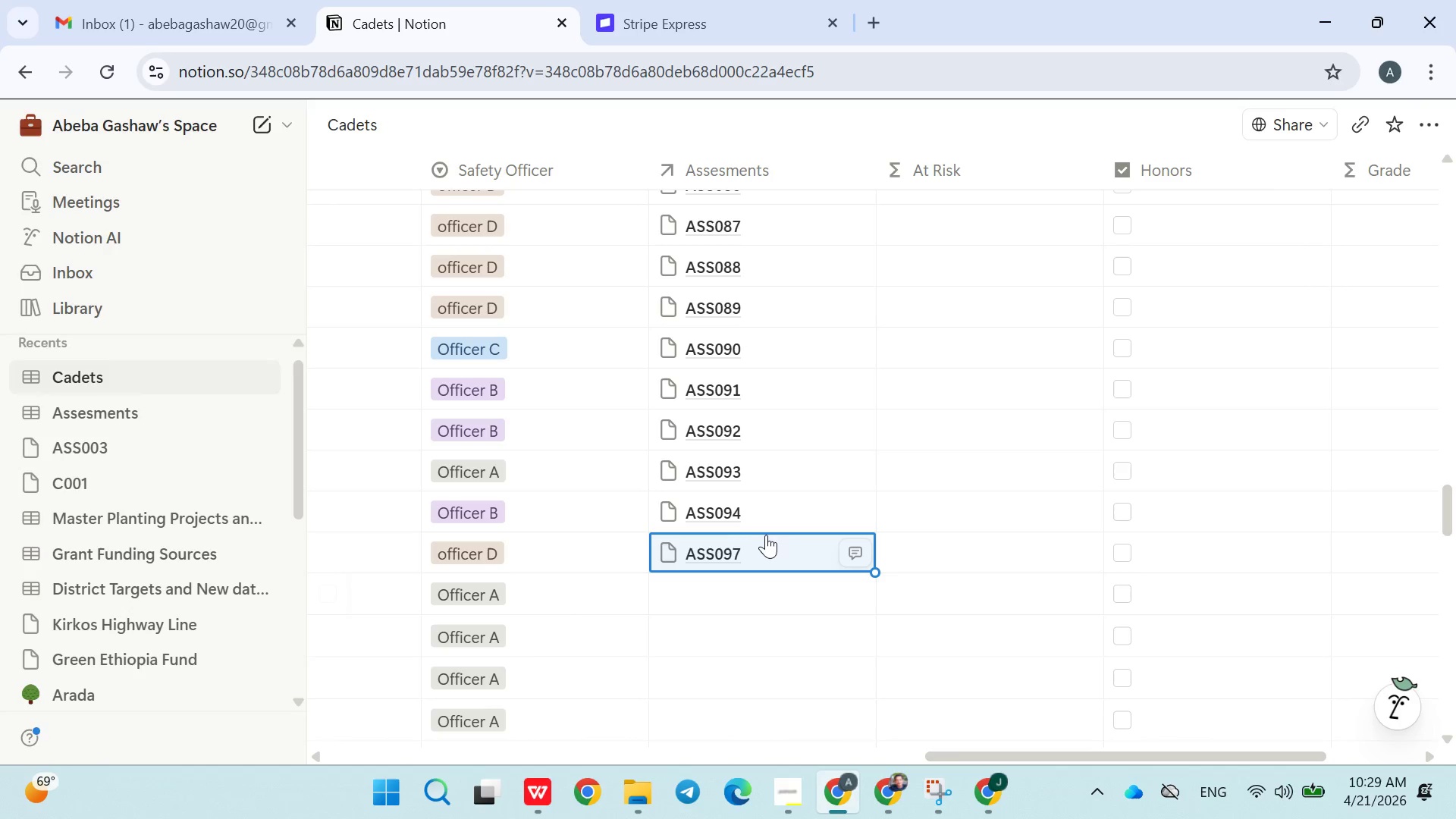 
left_click([774, 536])
 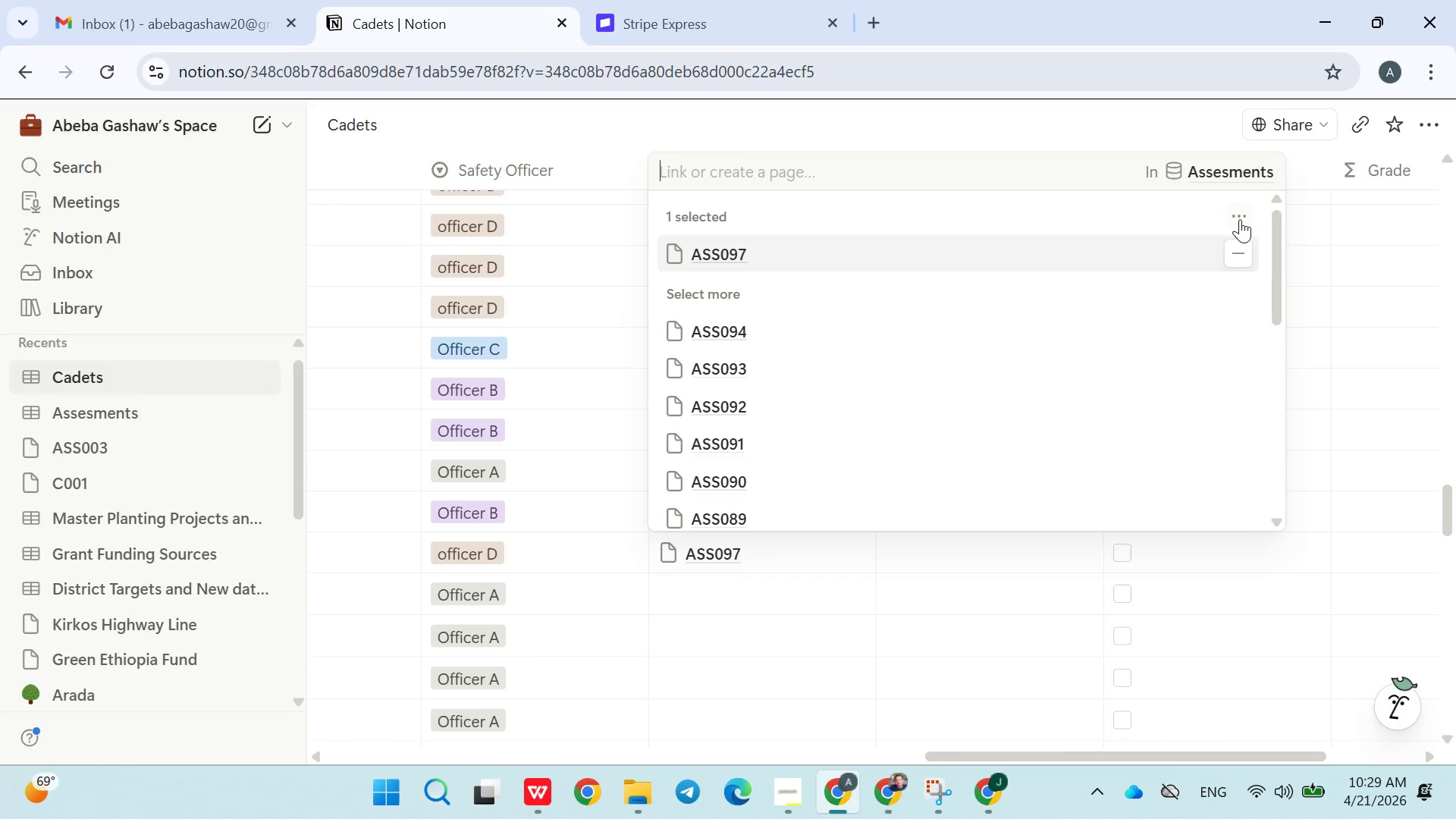 
left_click([1241, 248])
 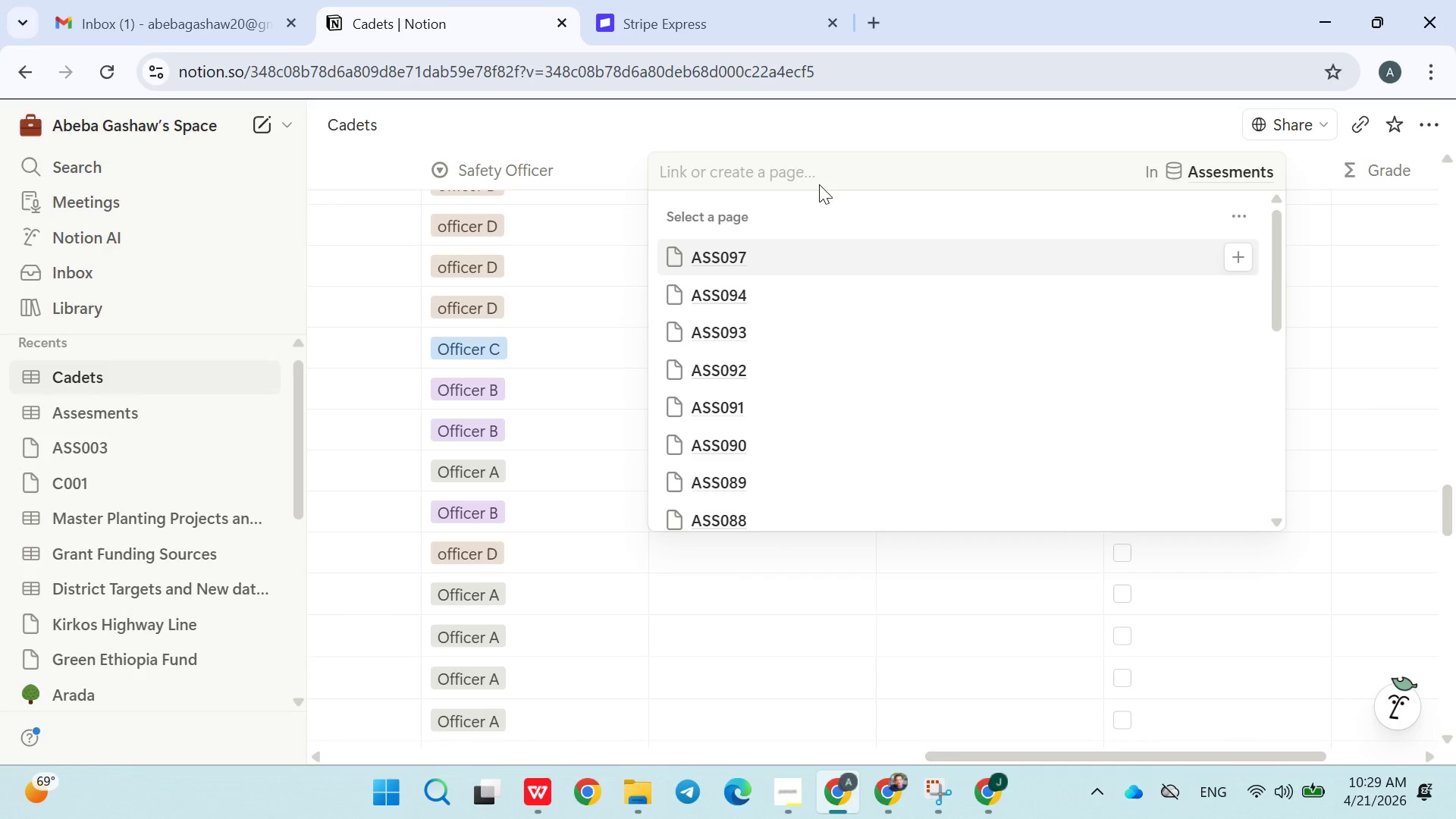 
left_click([816, 181])
 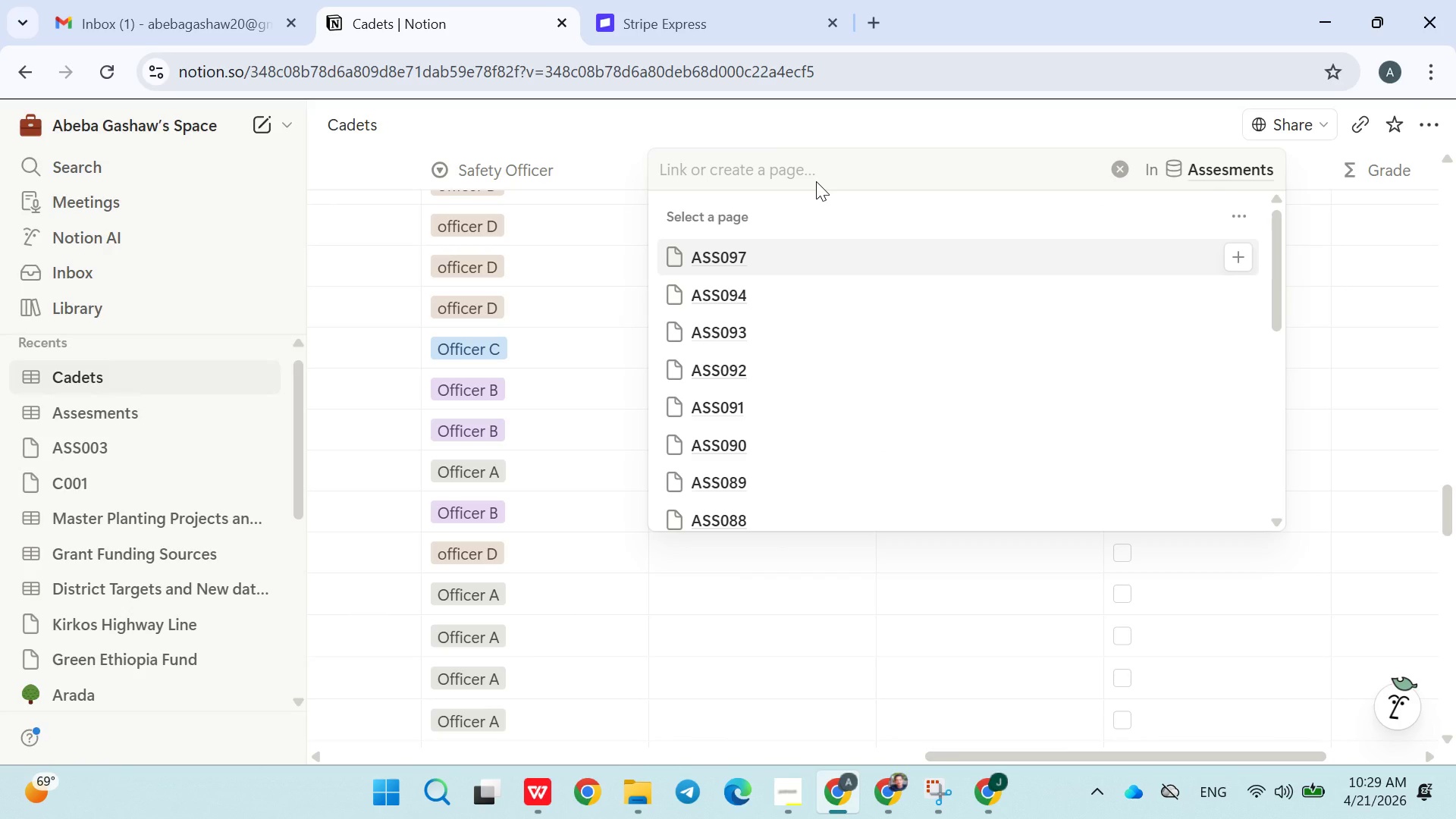 
type(ASS095)
 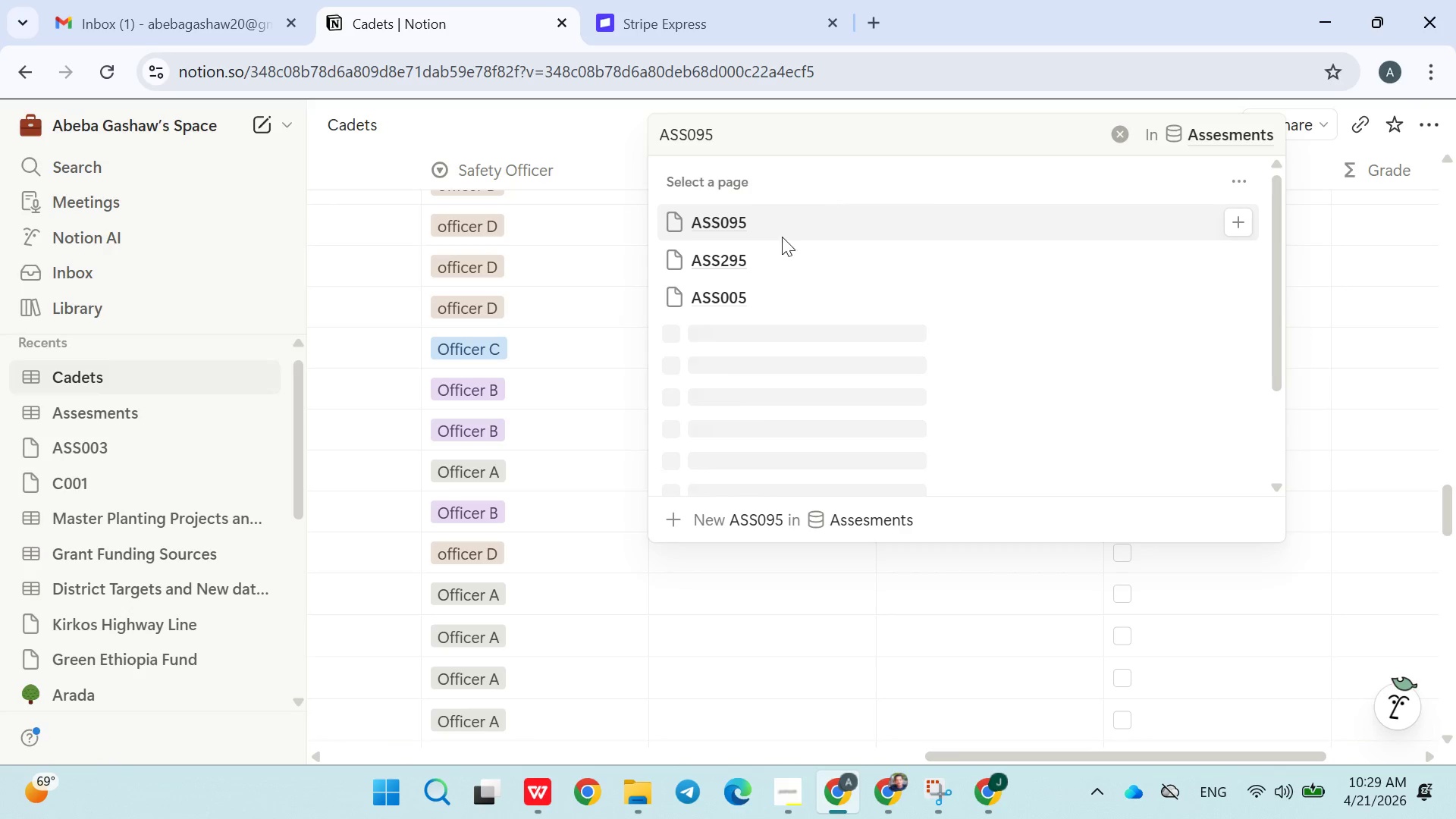 
left_click([745, 240])
 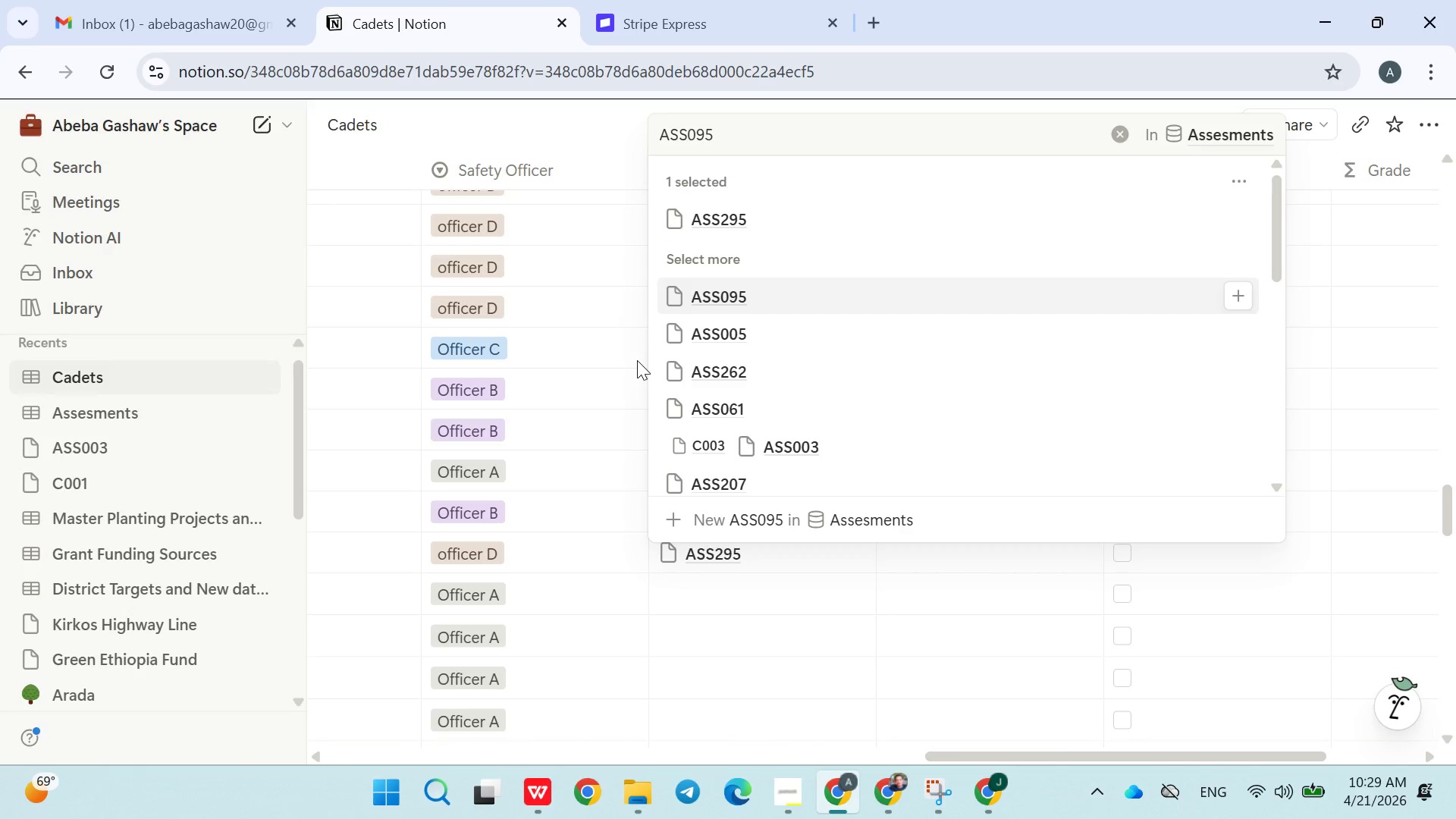 
left_click([637, 360])
 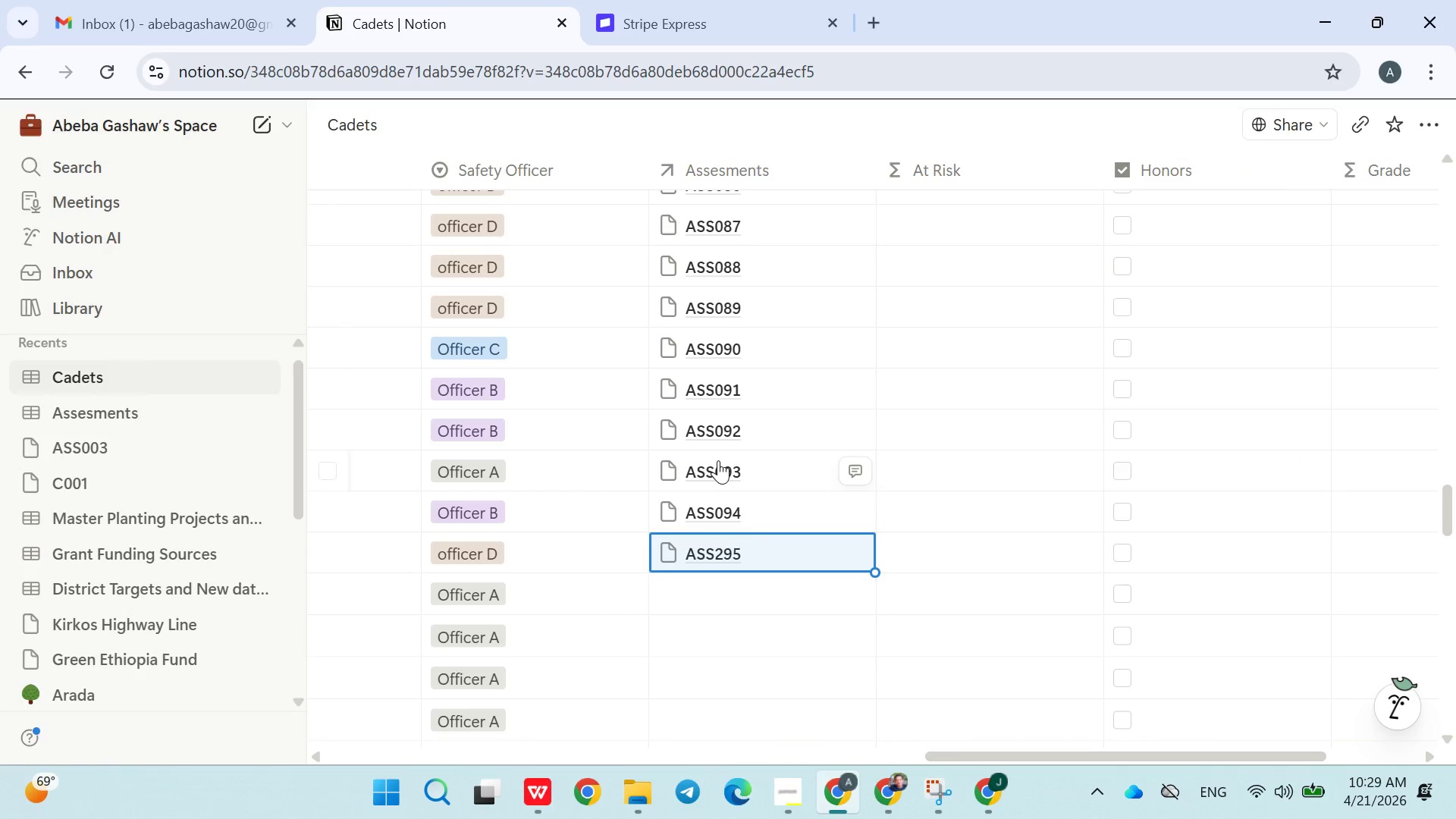 
left_click([758, 554])
 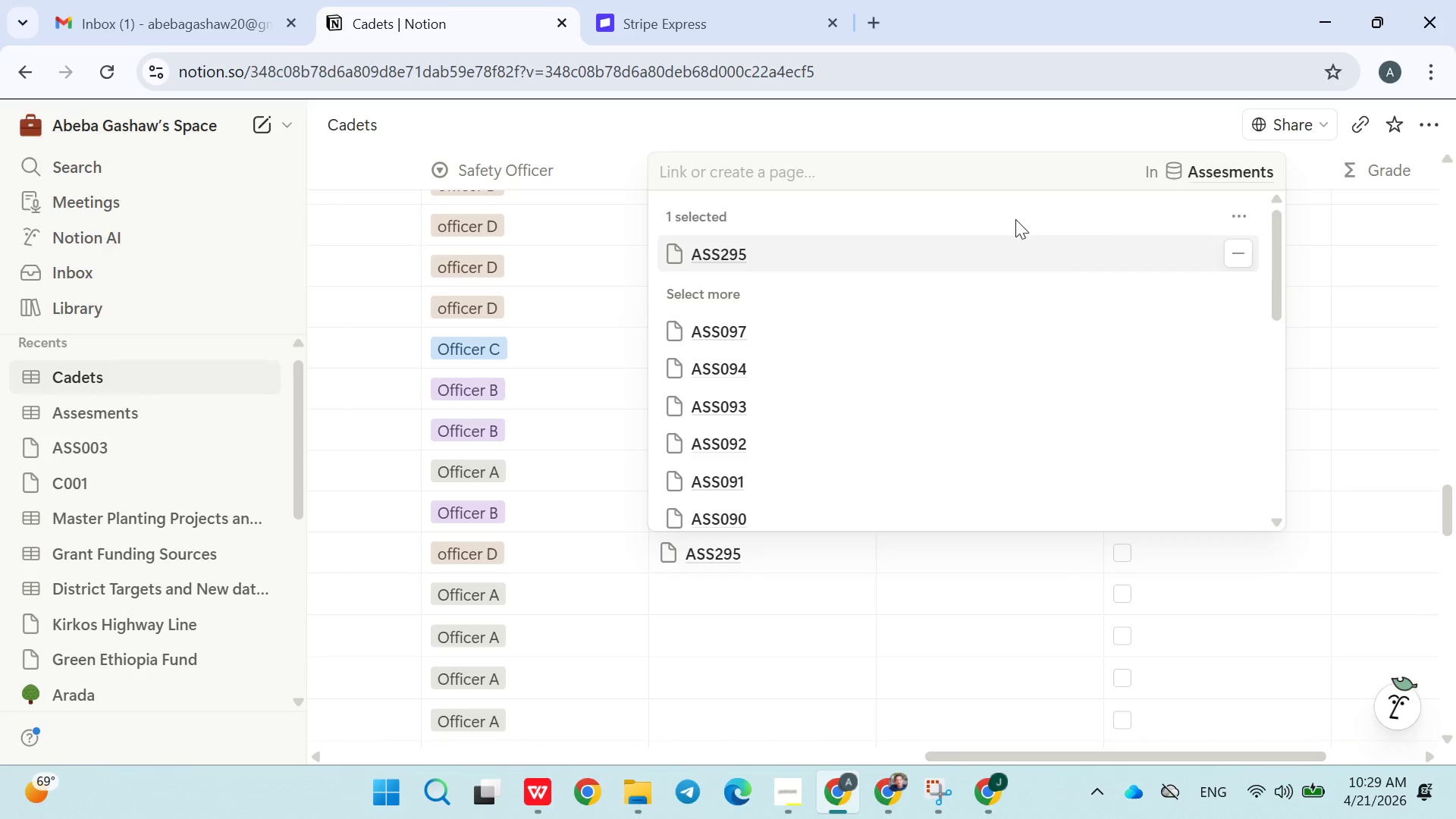 
left_click([1240, 245])
 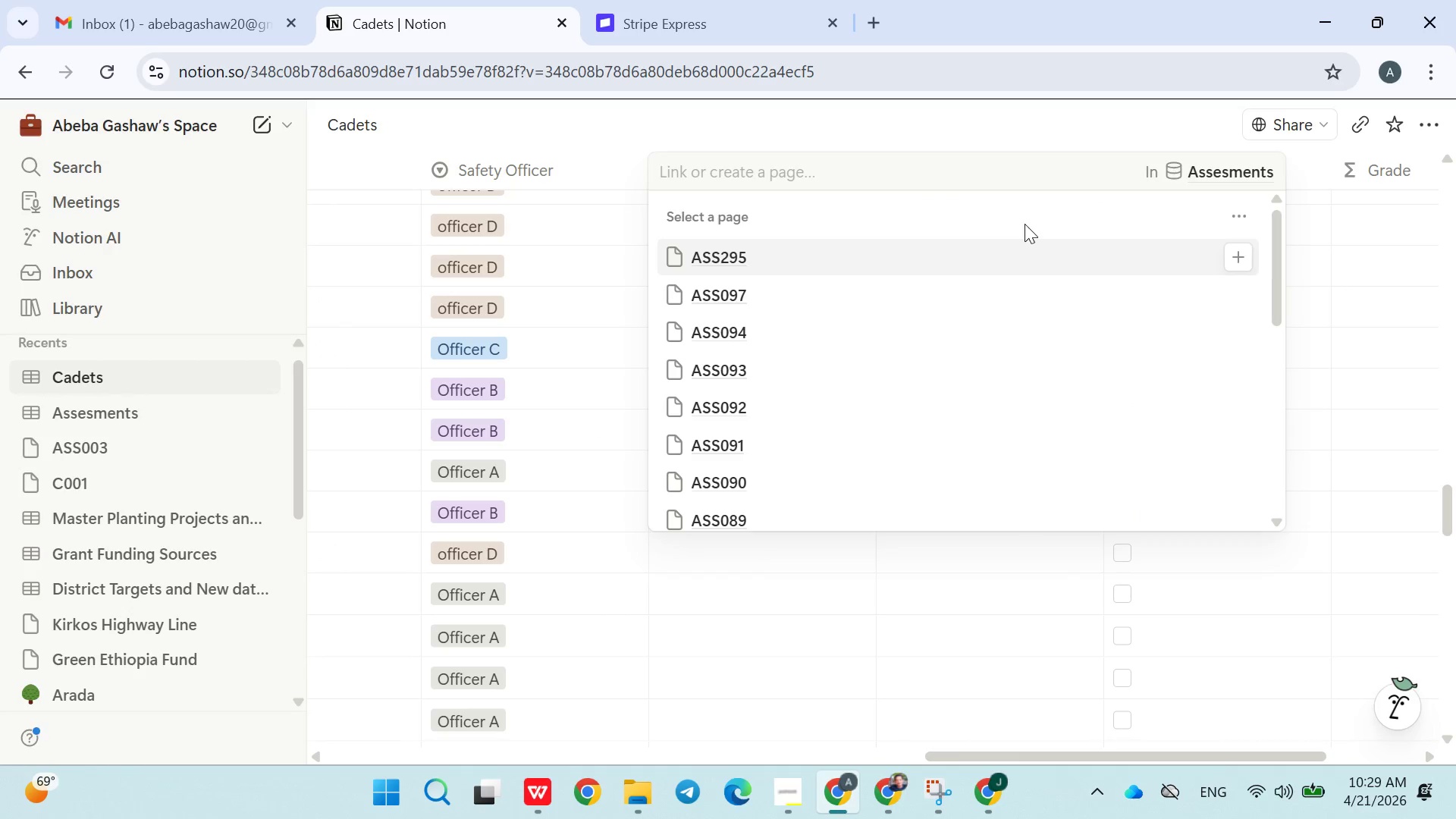 
key(Shift+A)
 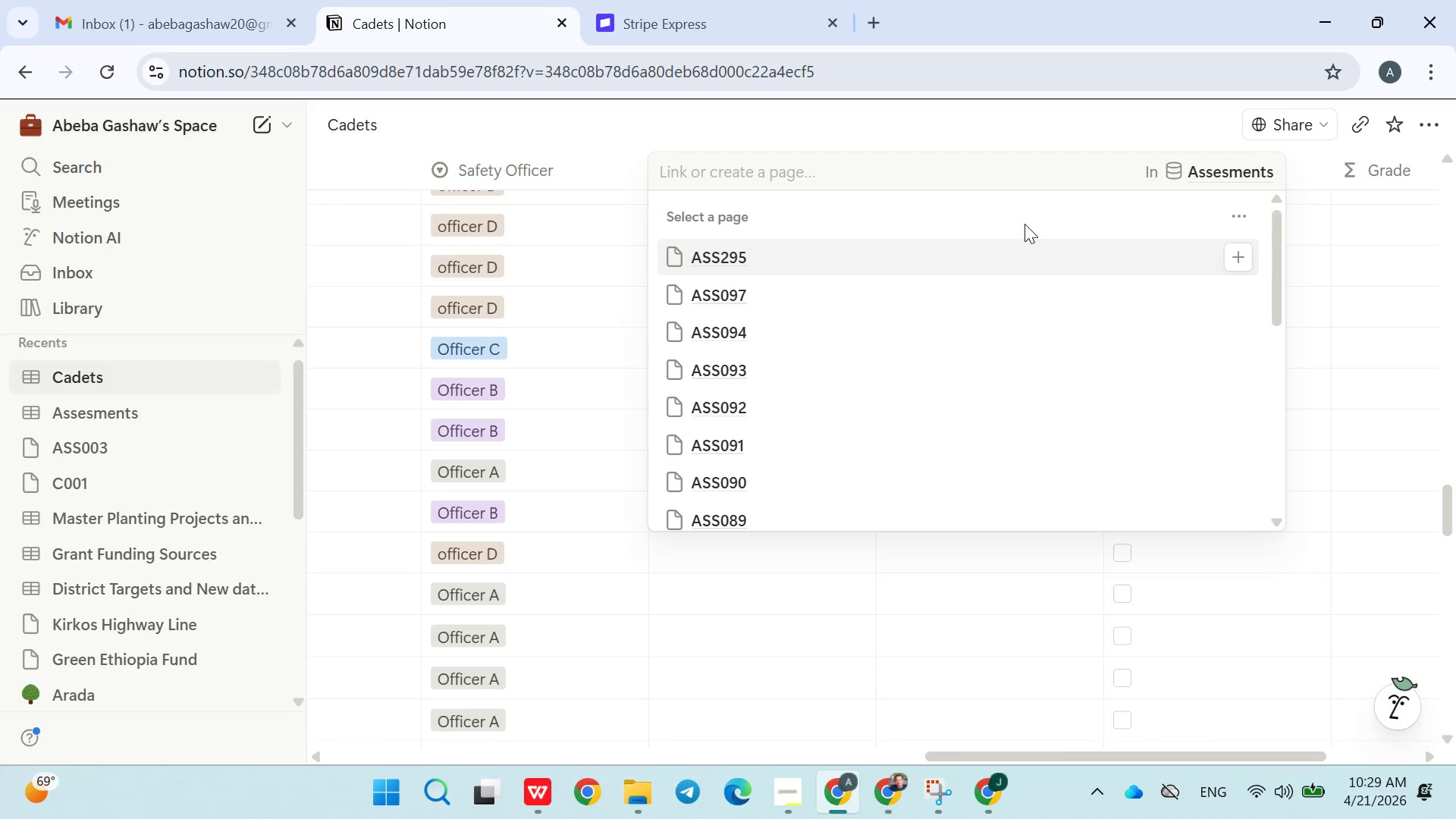 
left_click([905, 155])
 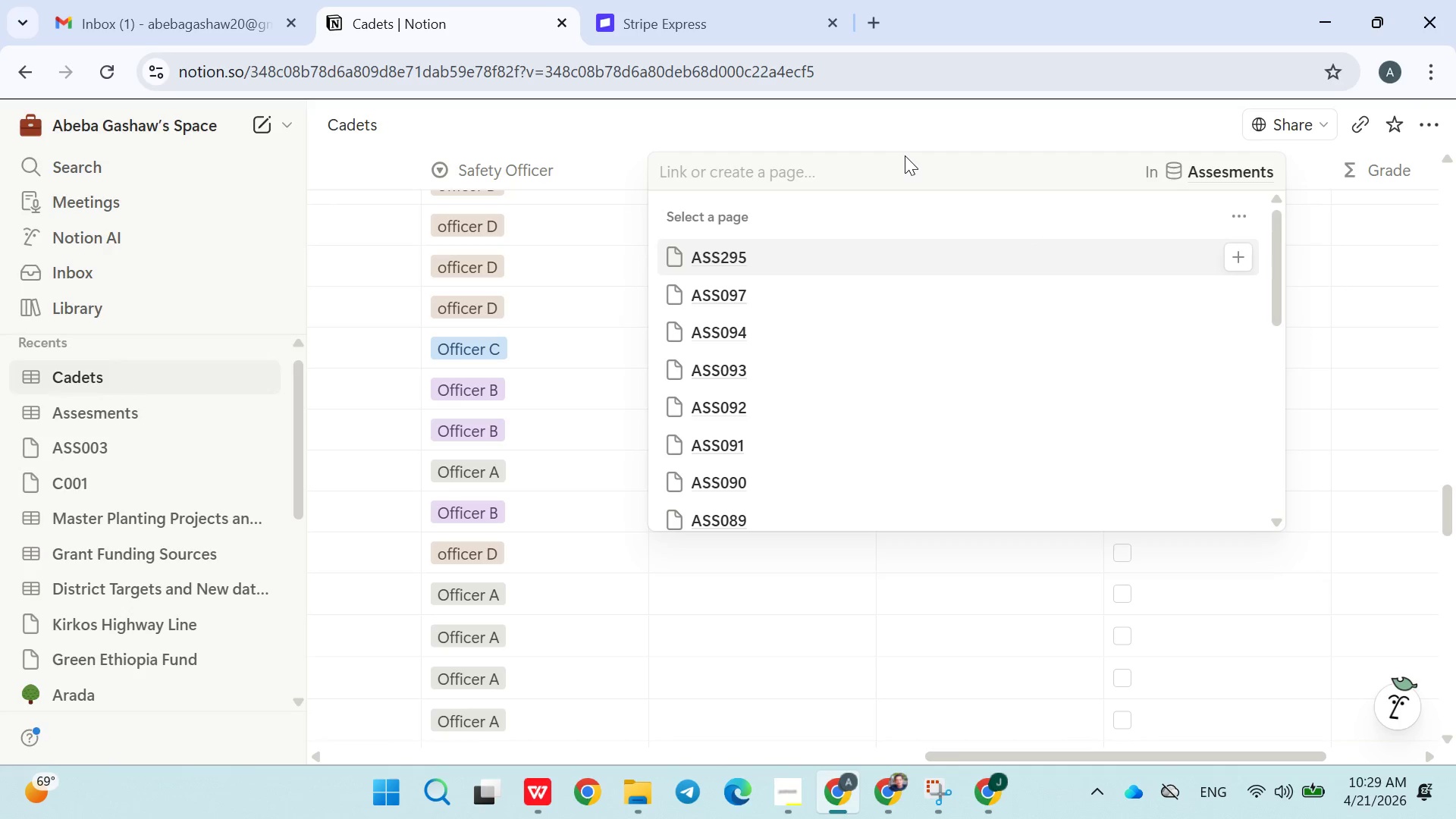 
key(Shift+A)
 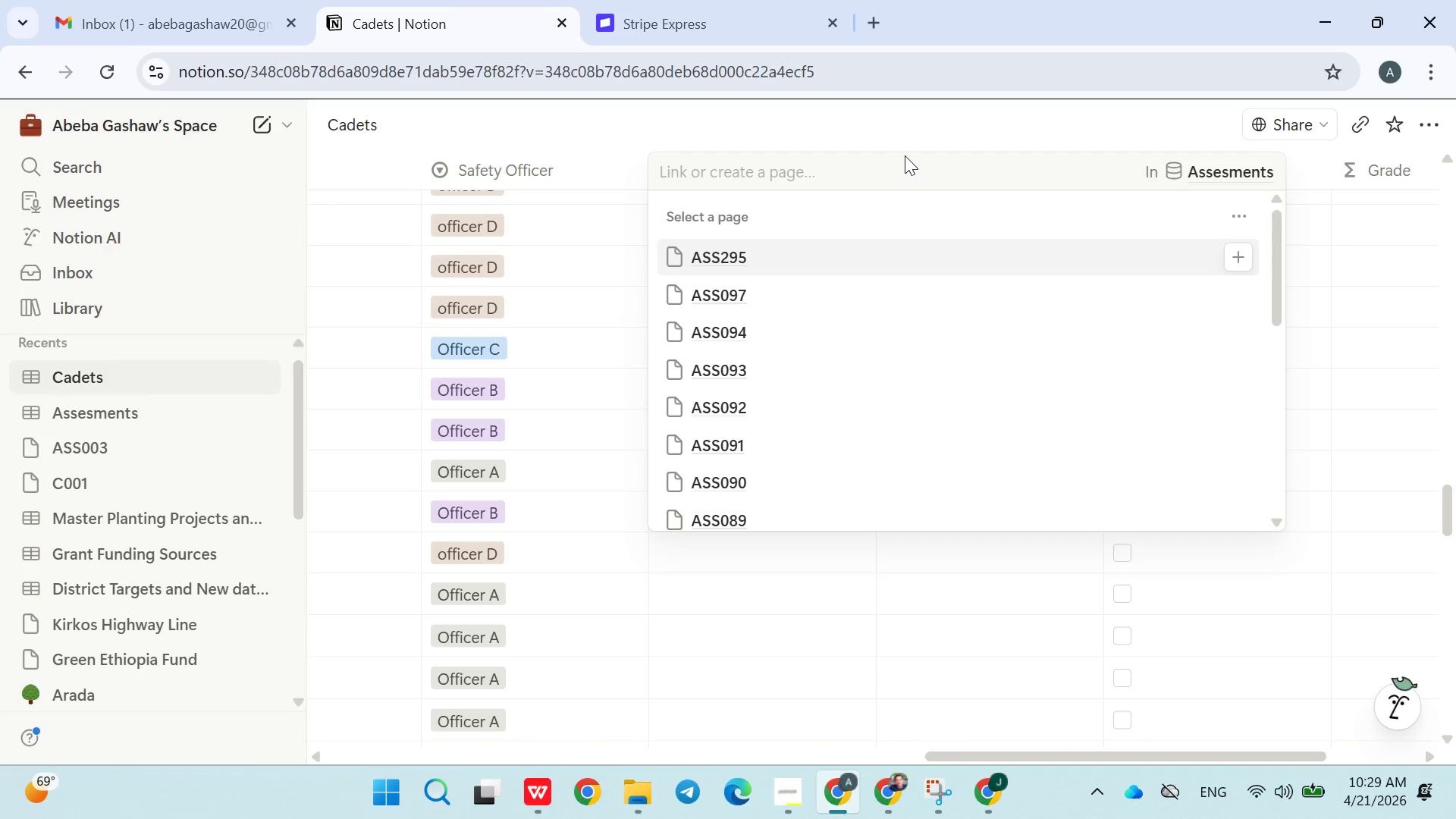 
left_click([905, 155])
 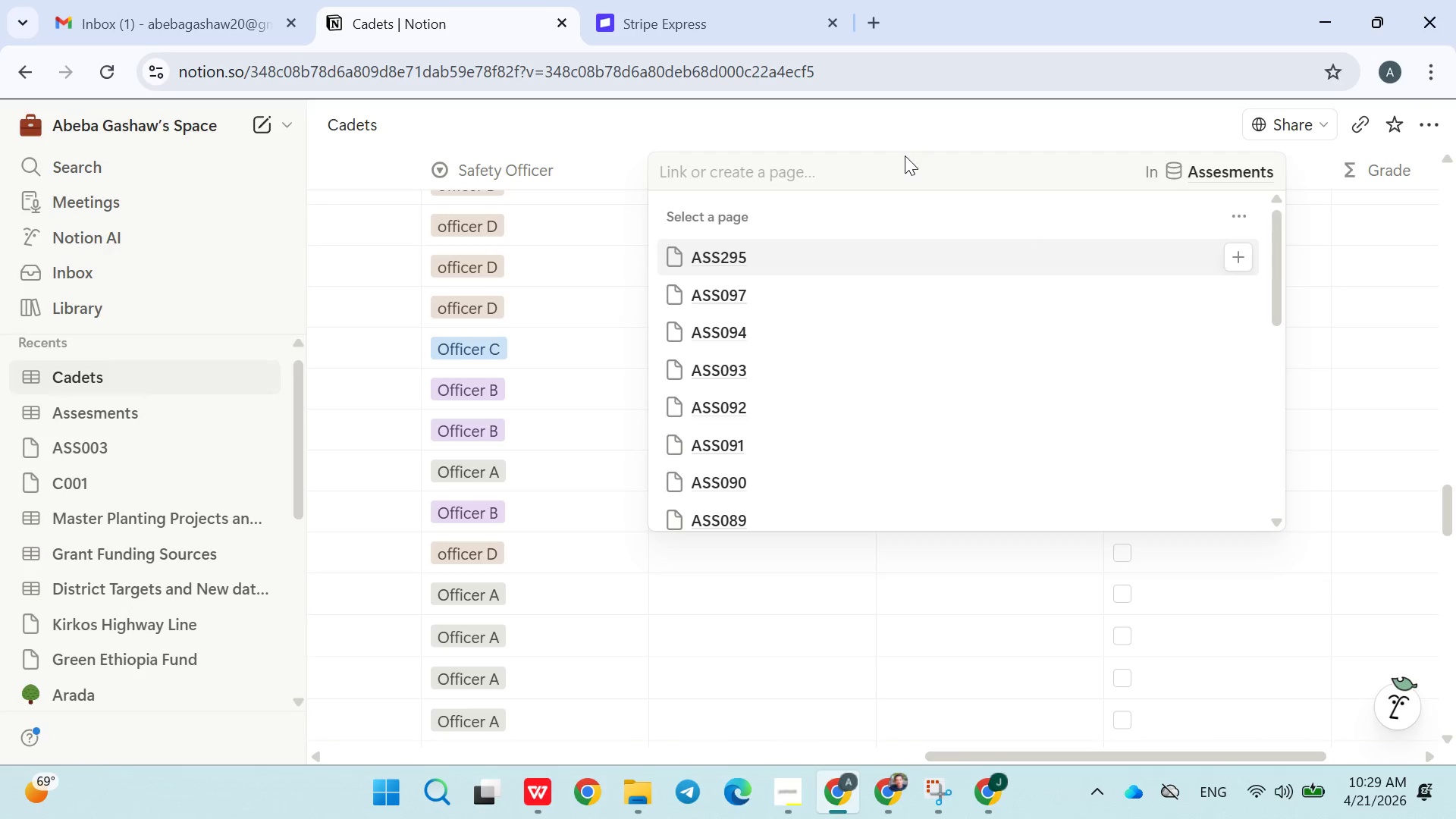 
left_click([827, 176])
 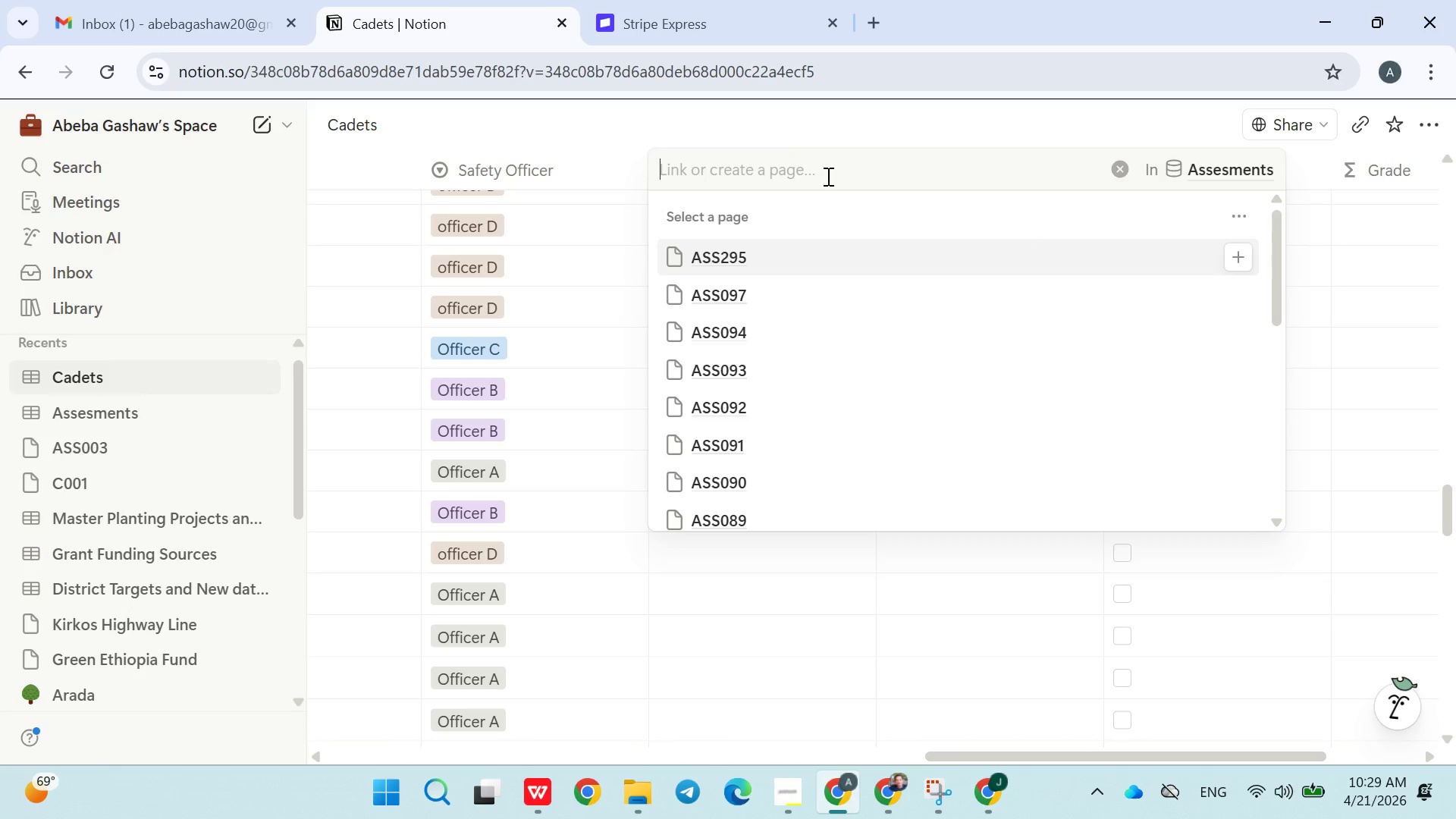 
type(ASS095)
 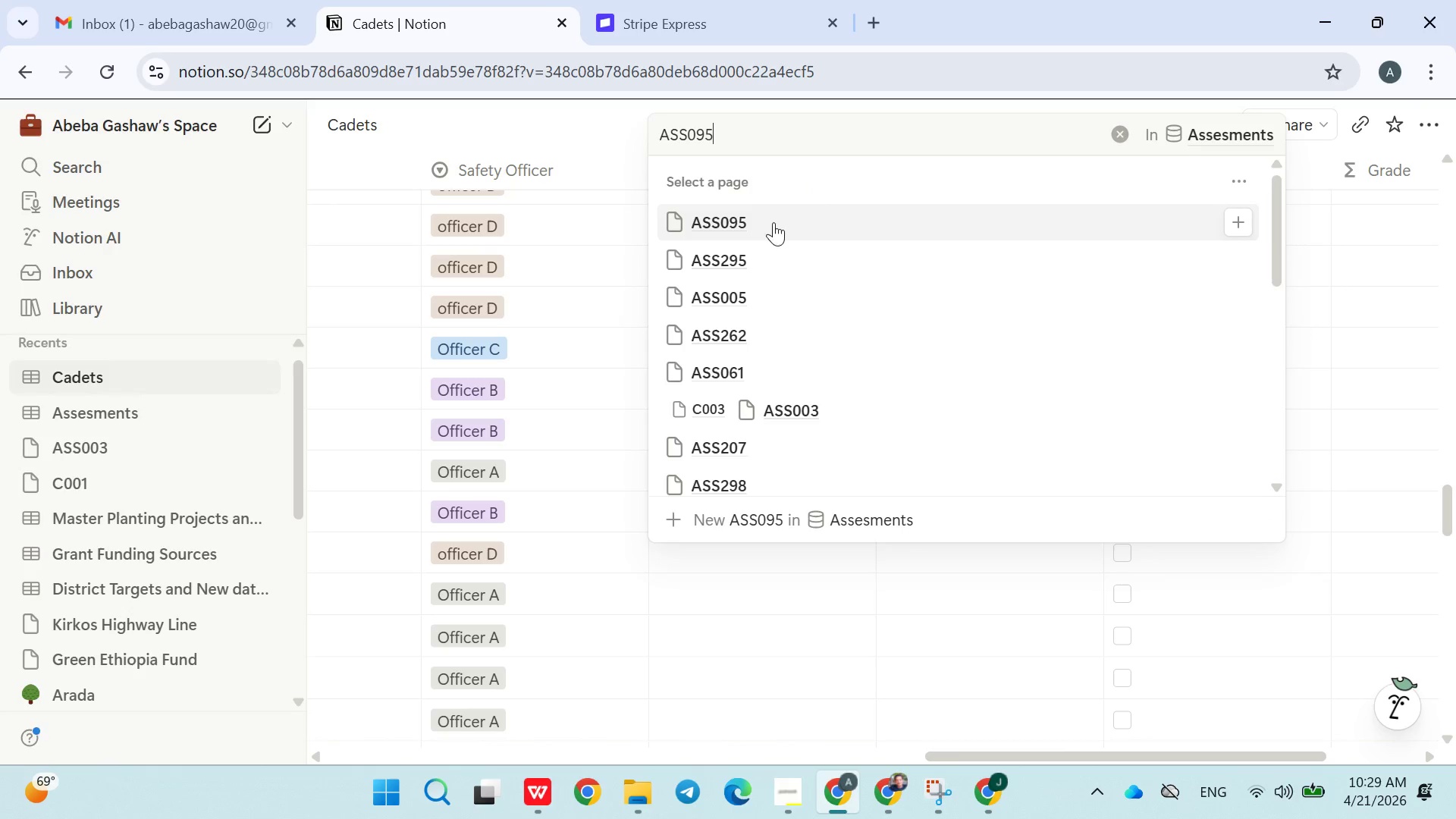 
left_click([764, 225])
 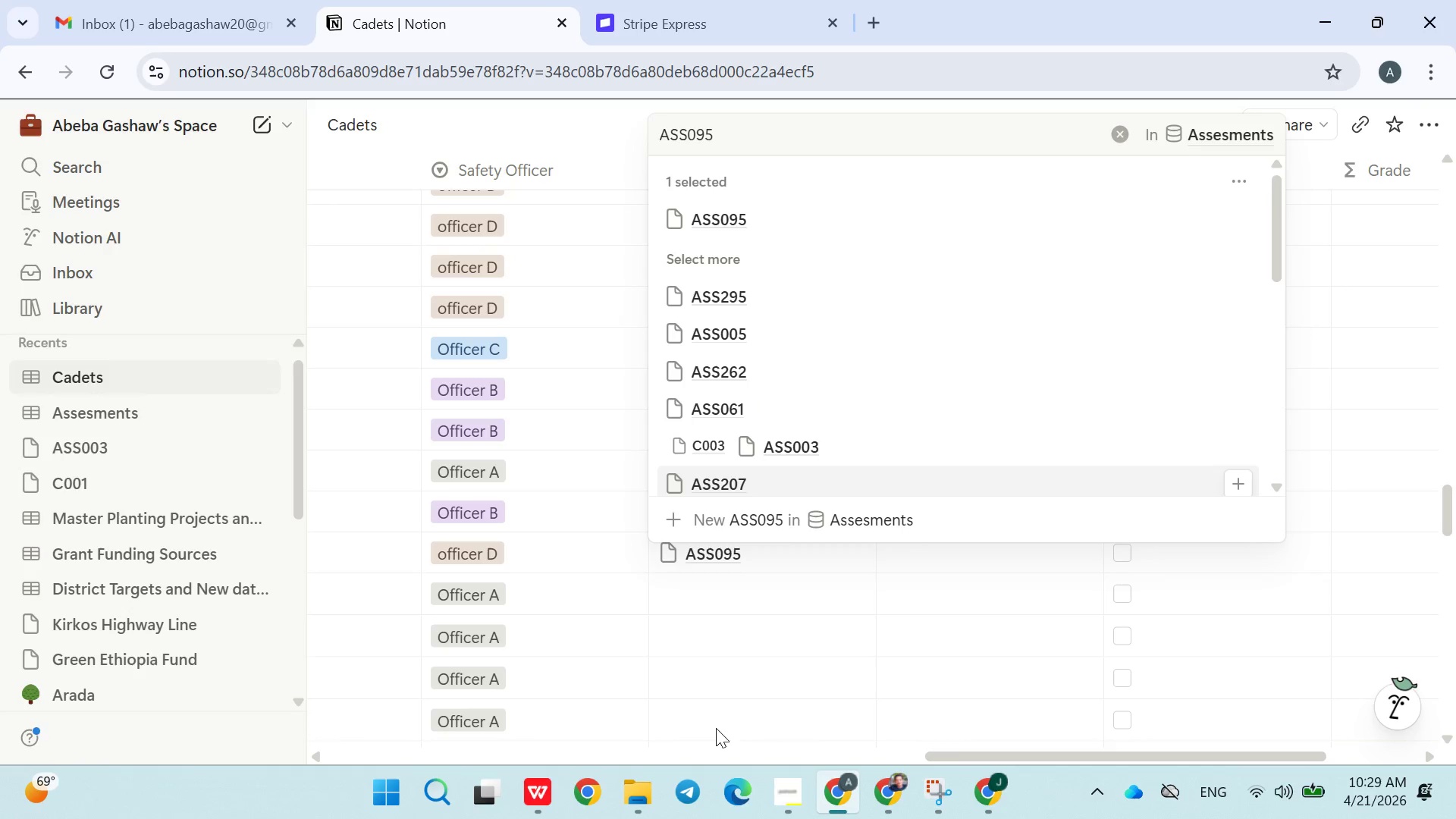 
left_click([717, 698])
 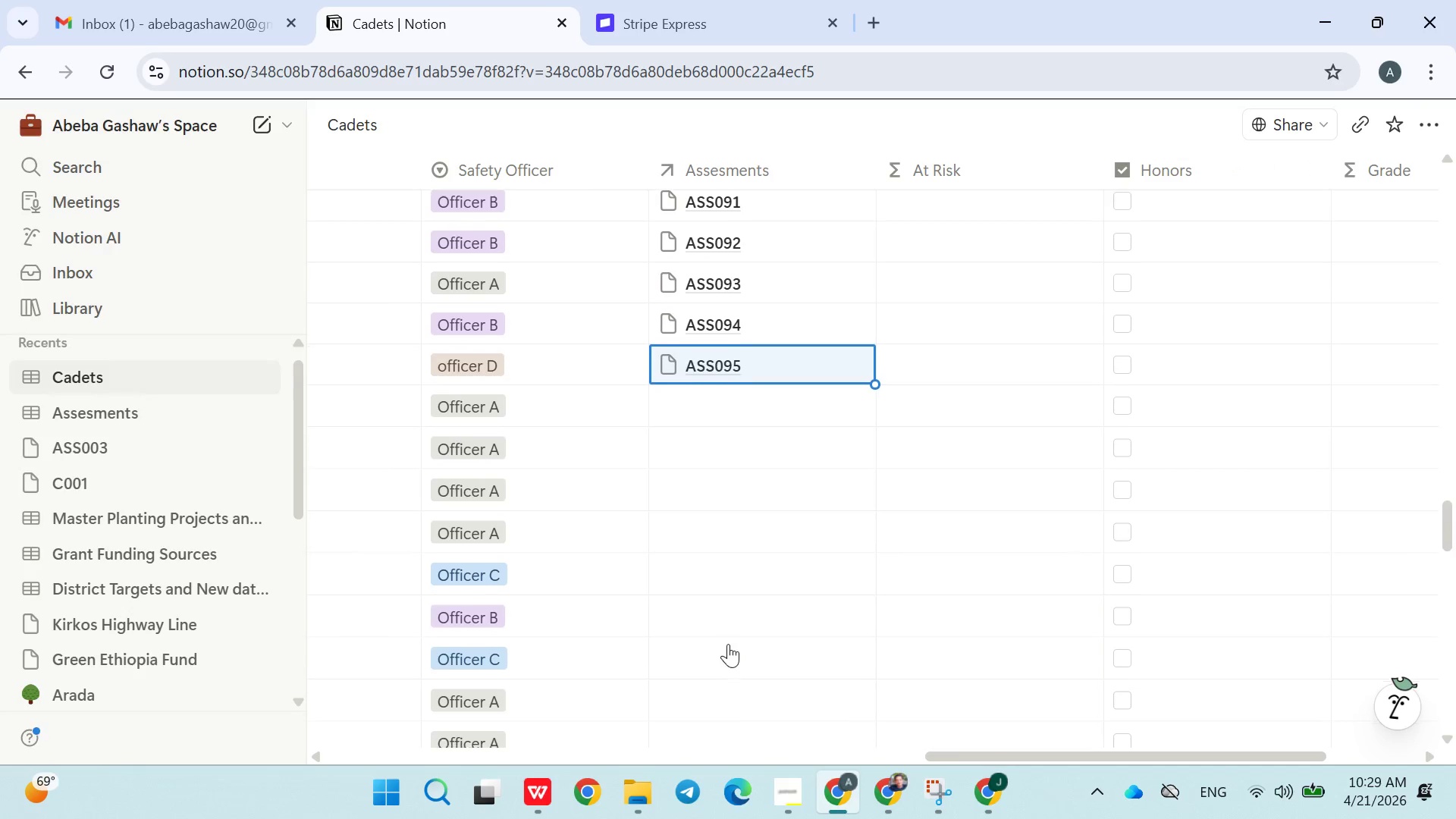 
left_click([735, 402])
 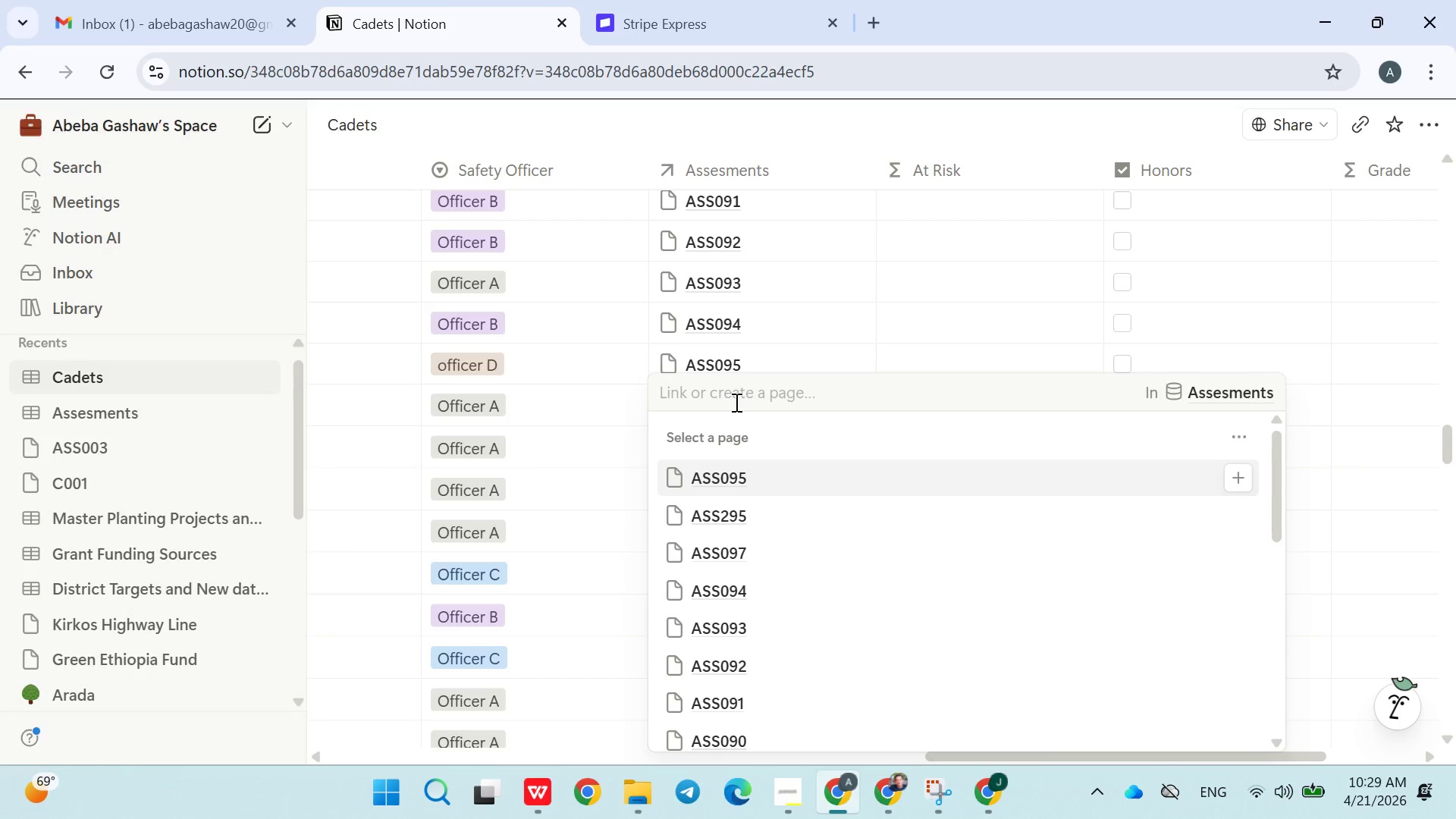 
type(ASS096)
 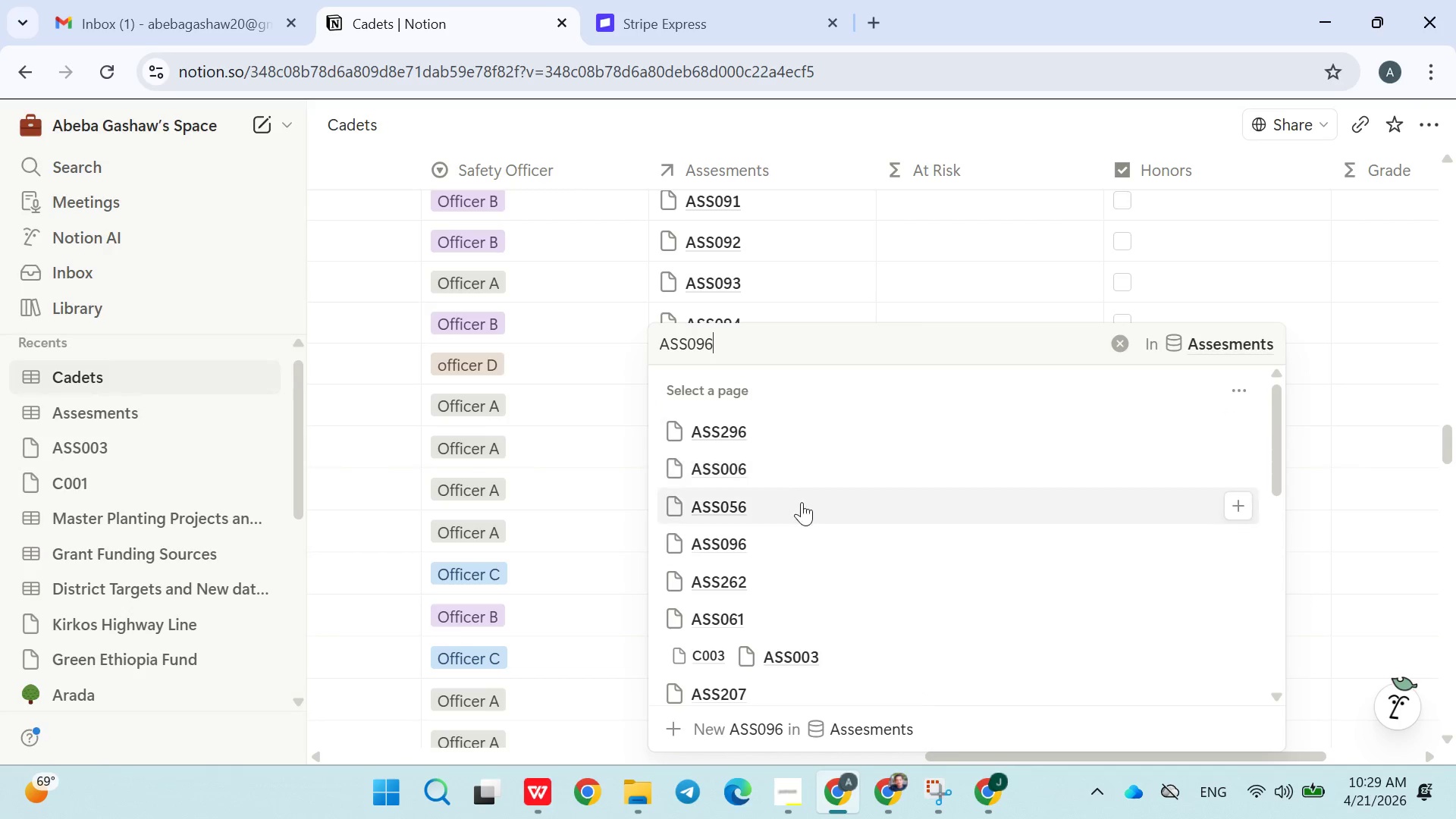 
left_click([769, 544])
 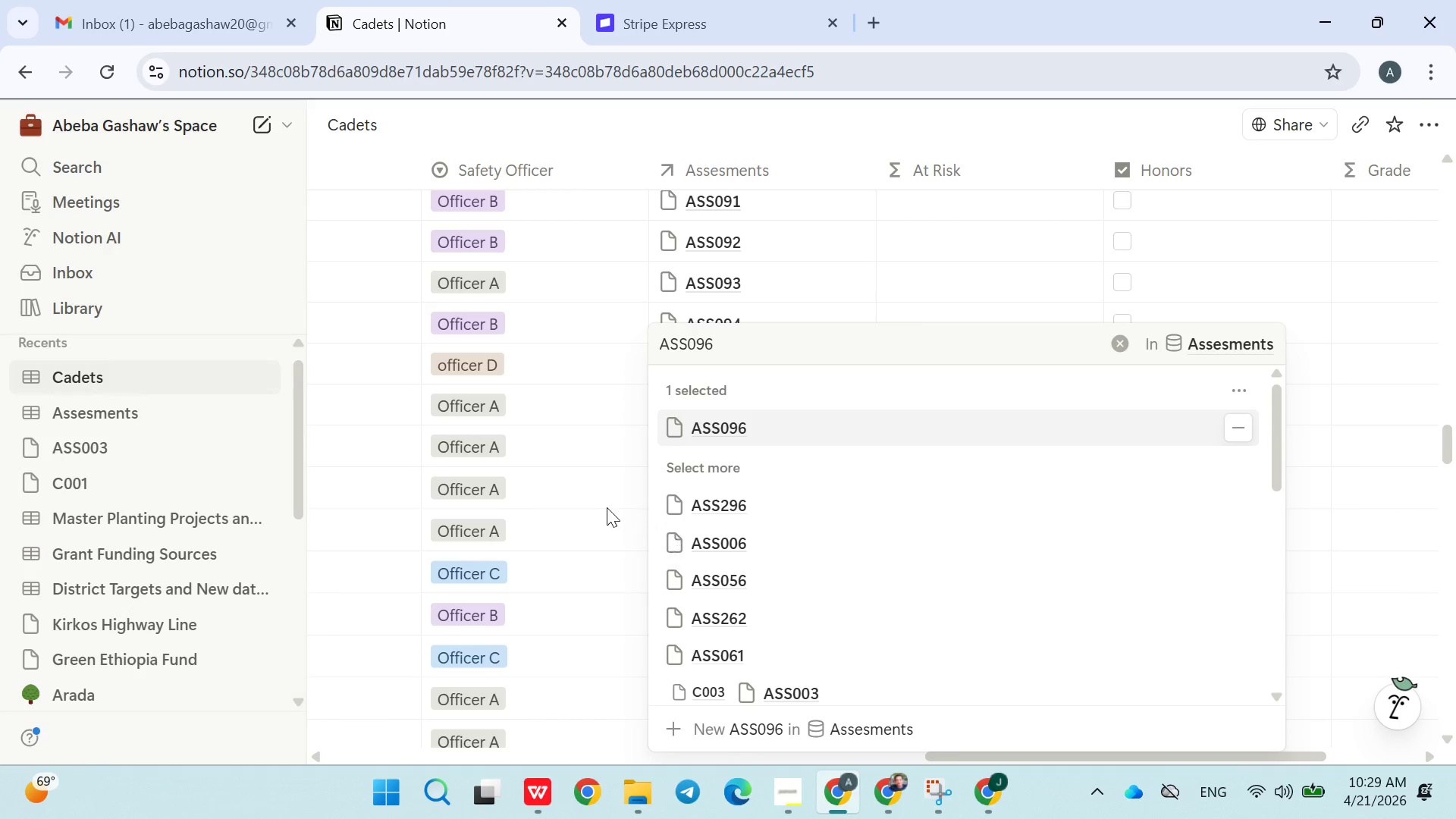 
left_click([603, 505])
 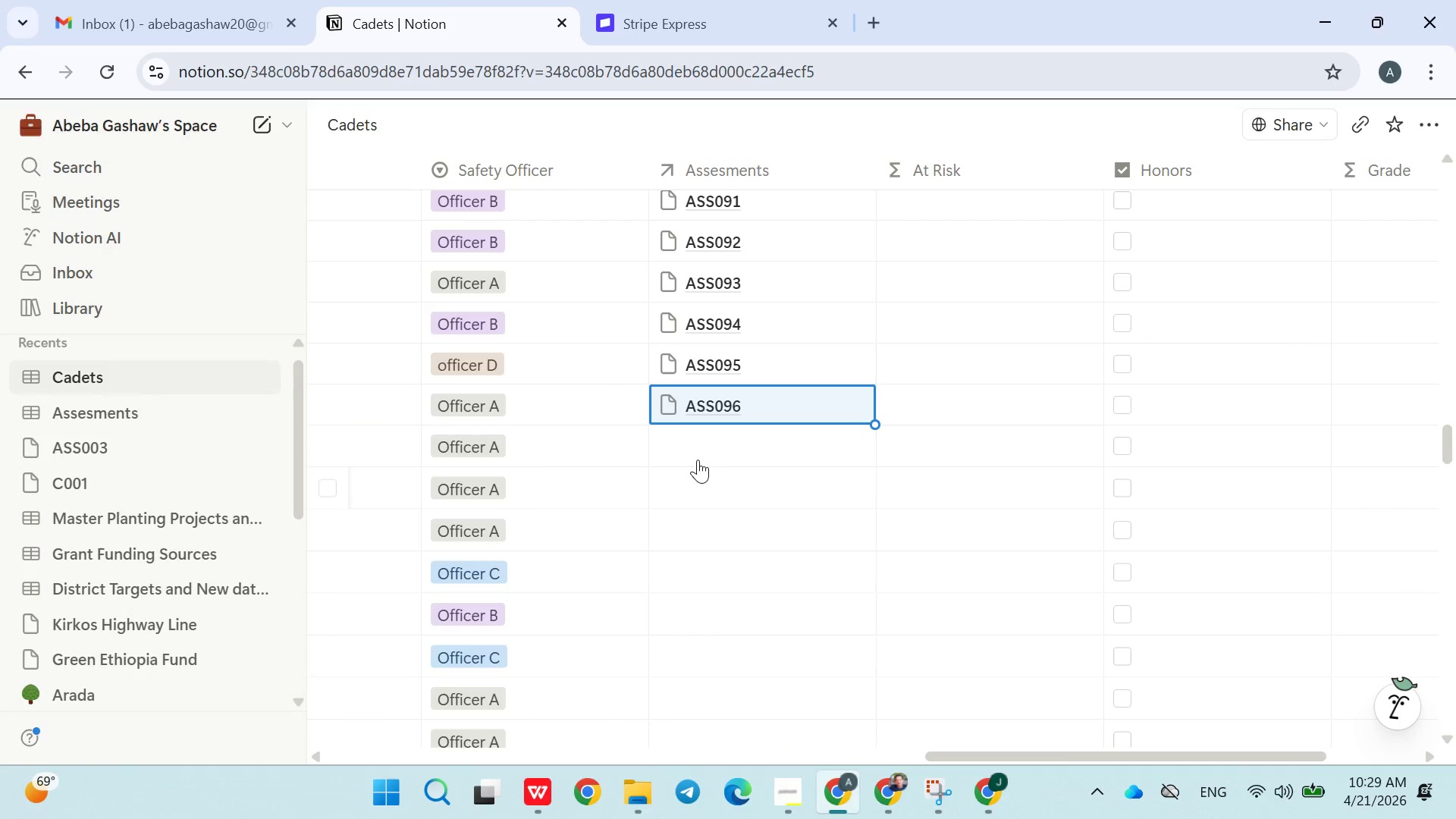 
left_click([702, 450])
 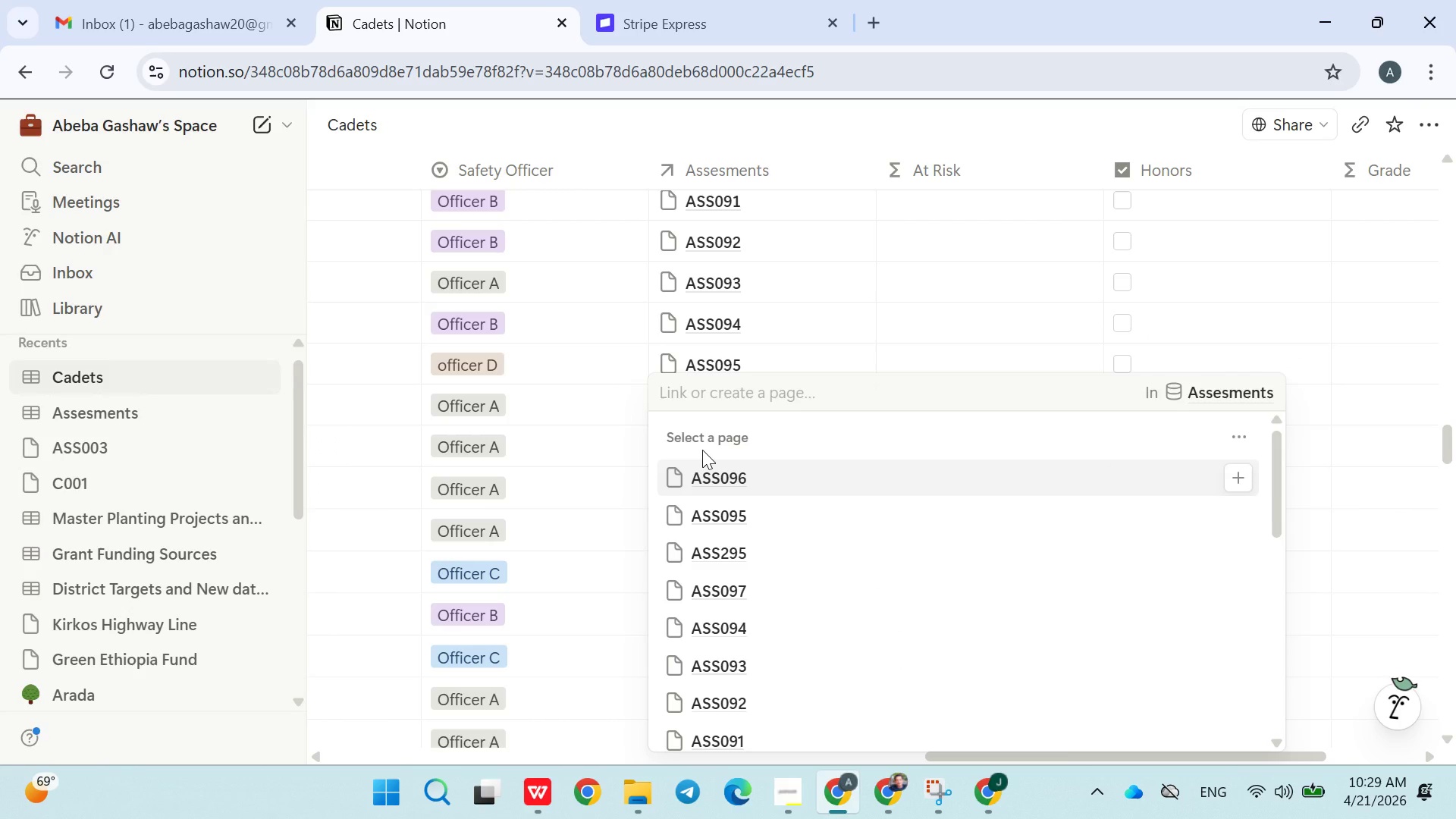 
type(ASS097)
 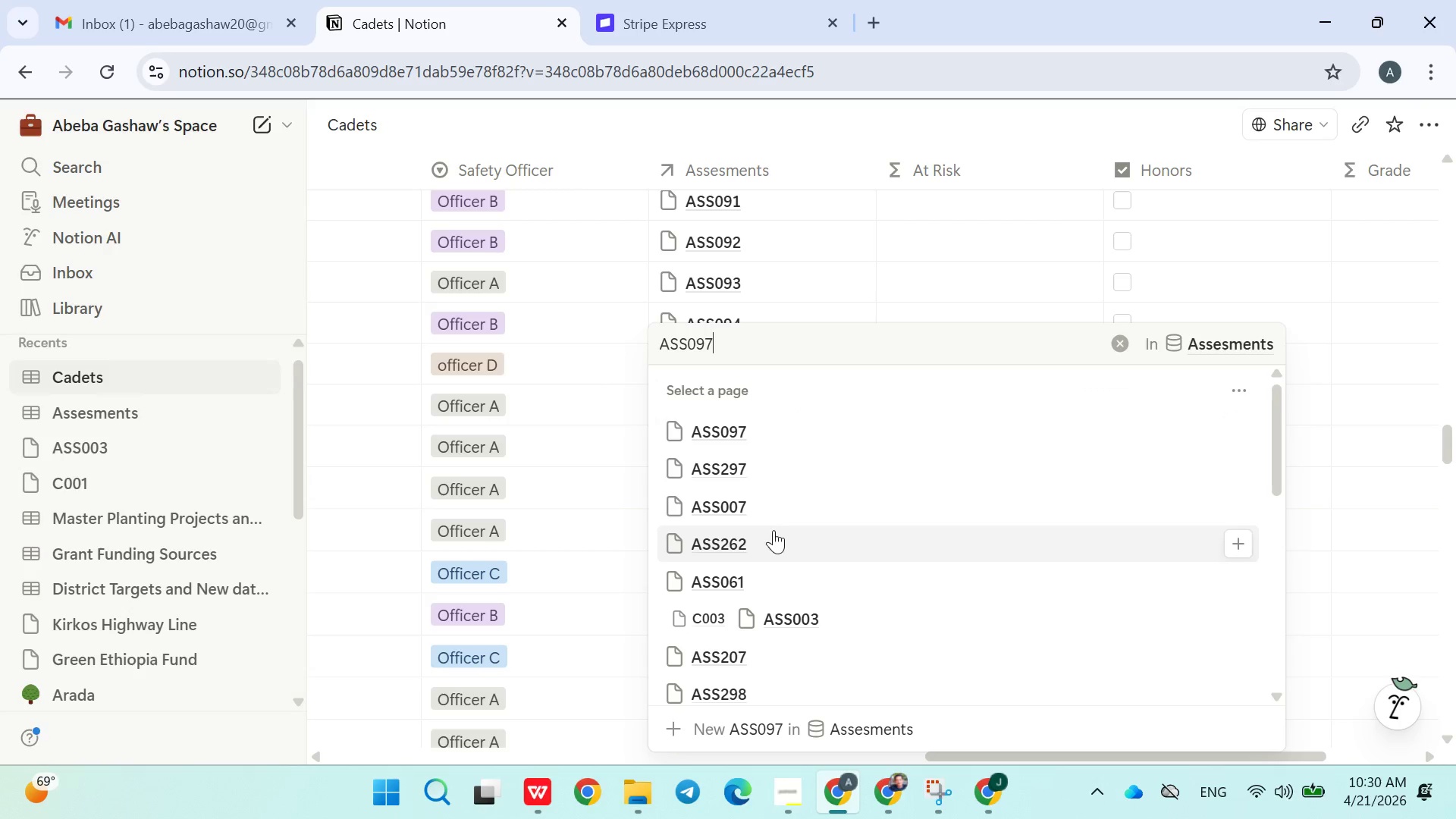 
left_click([780, 440])
 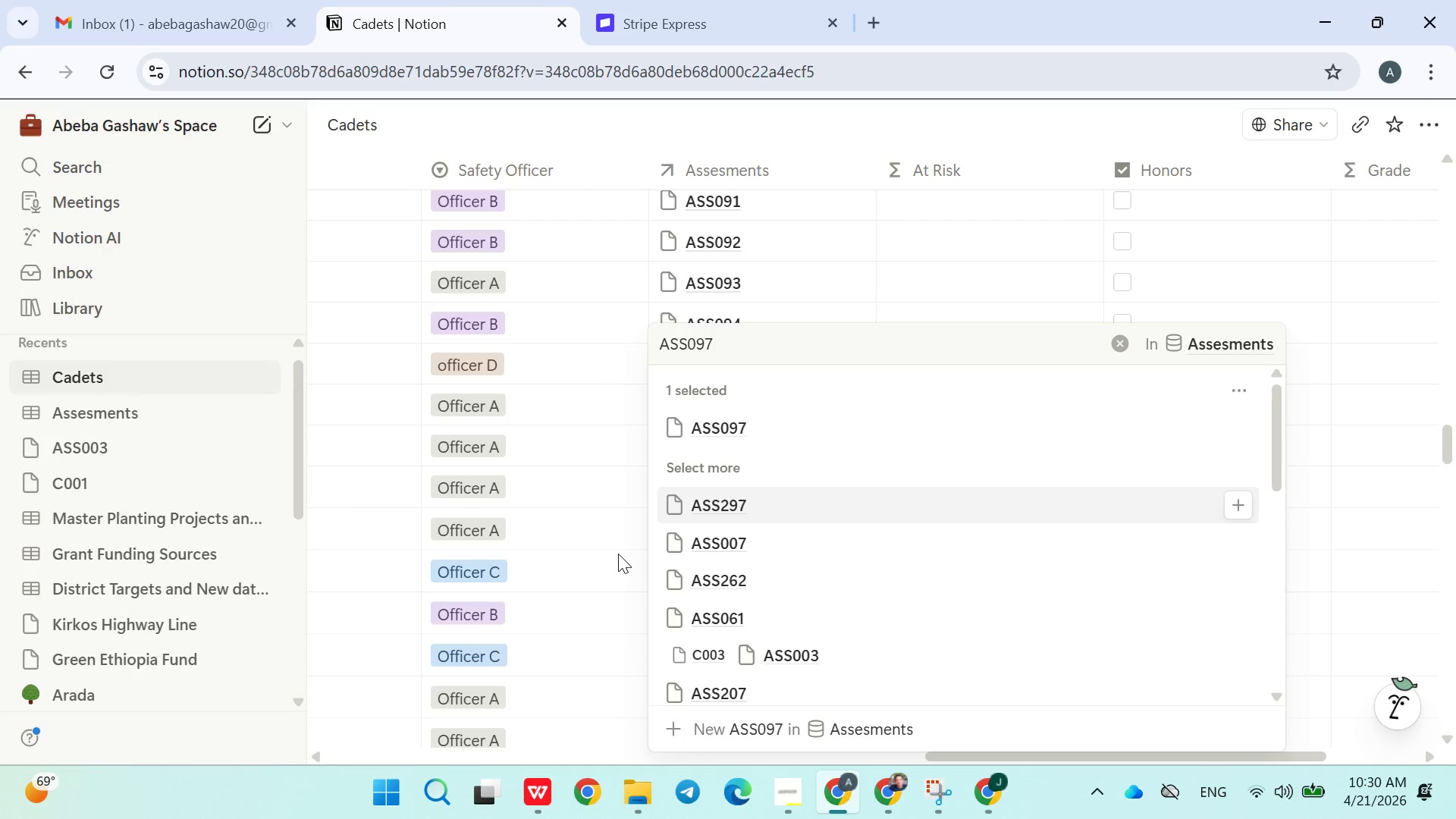 
left_click([616, 554])
 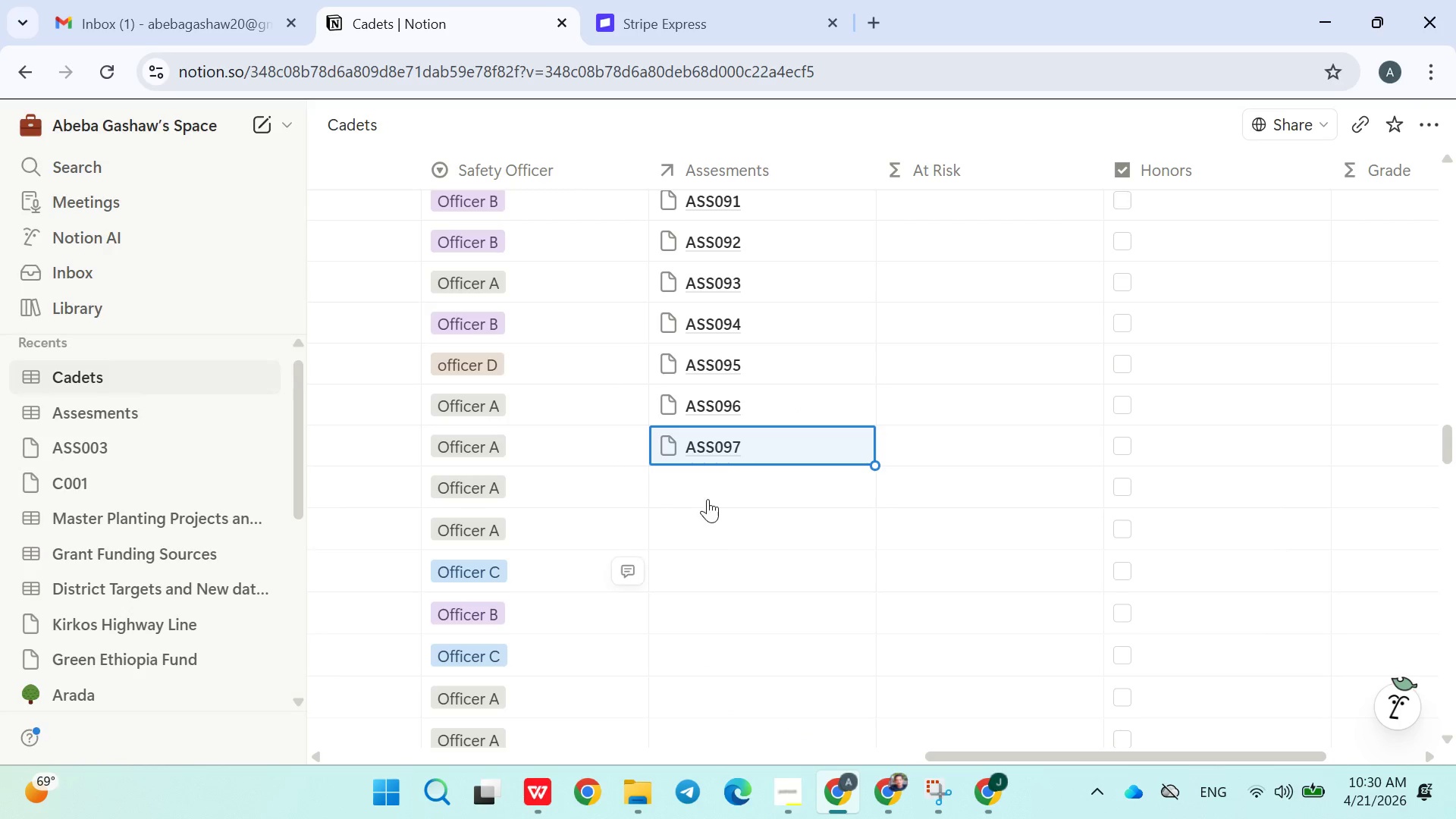 
left_click([714, 496])
 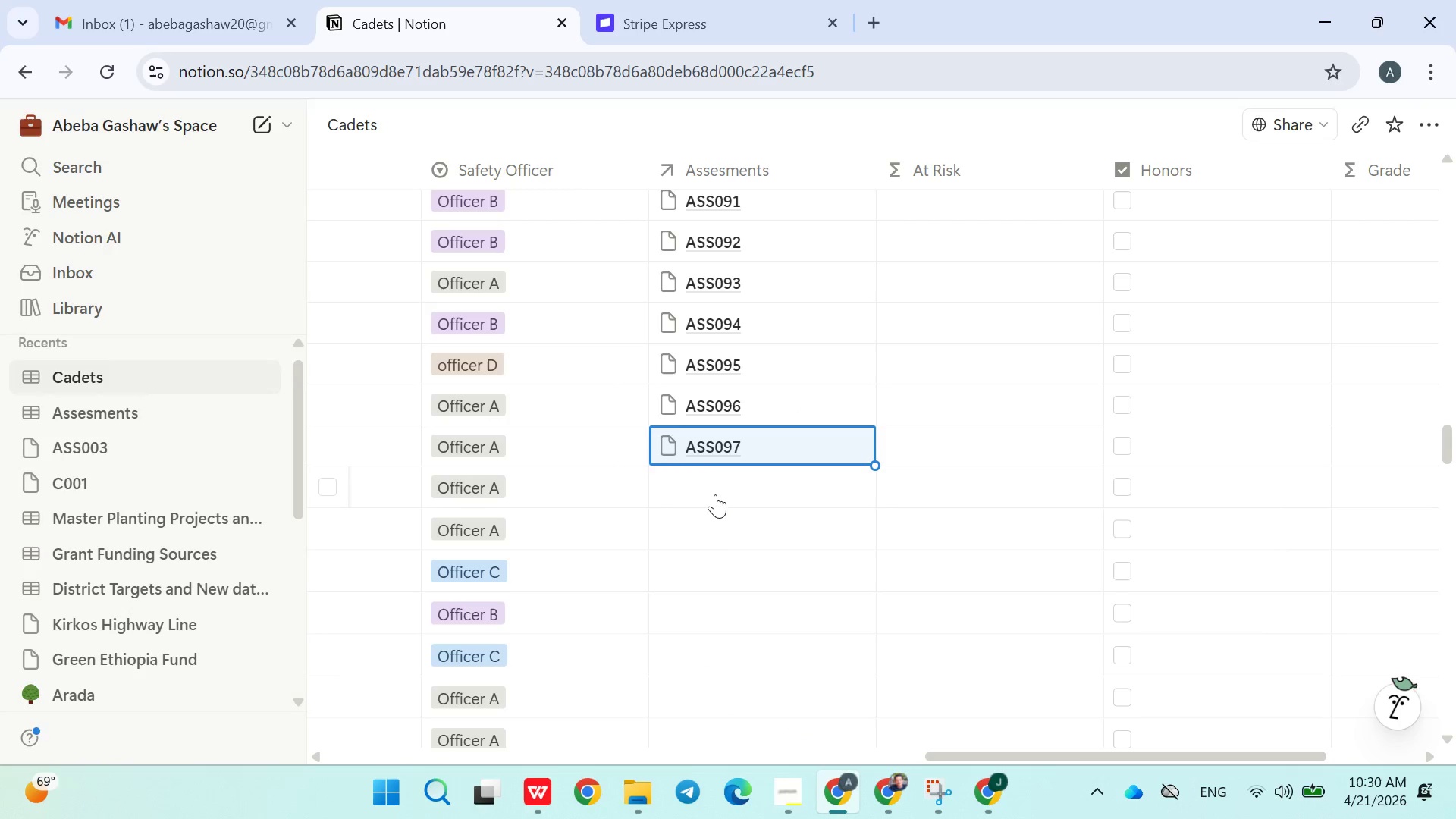 
left_click([720, 486])
 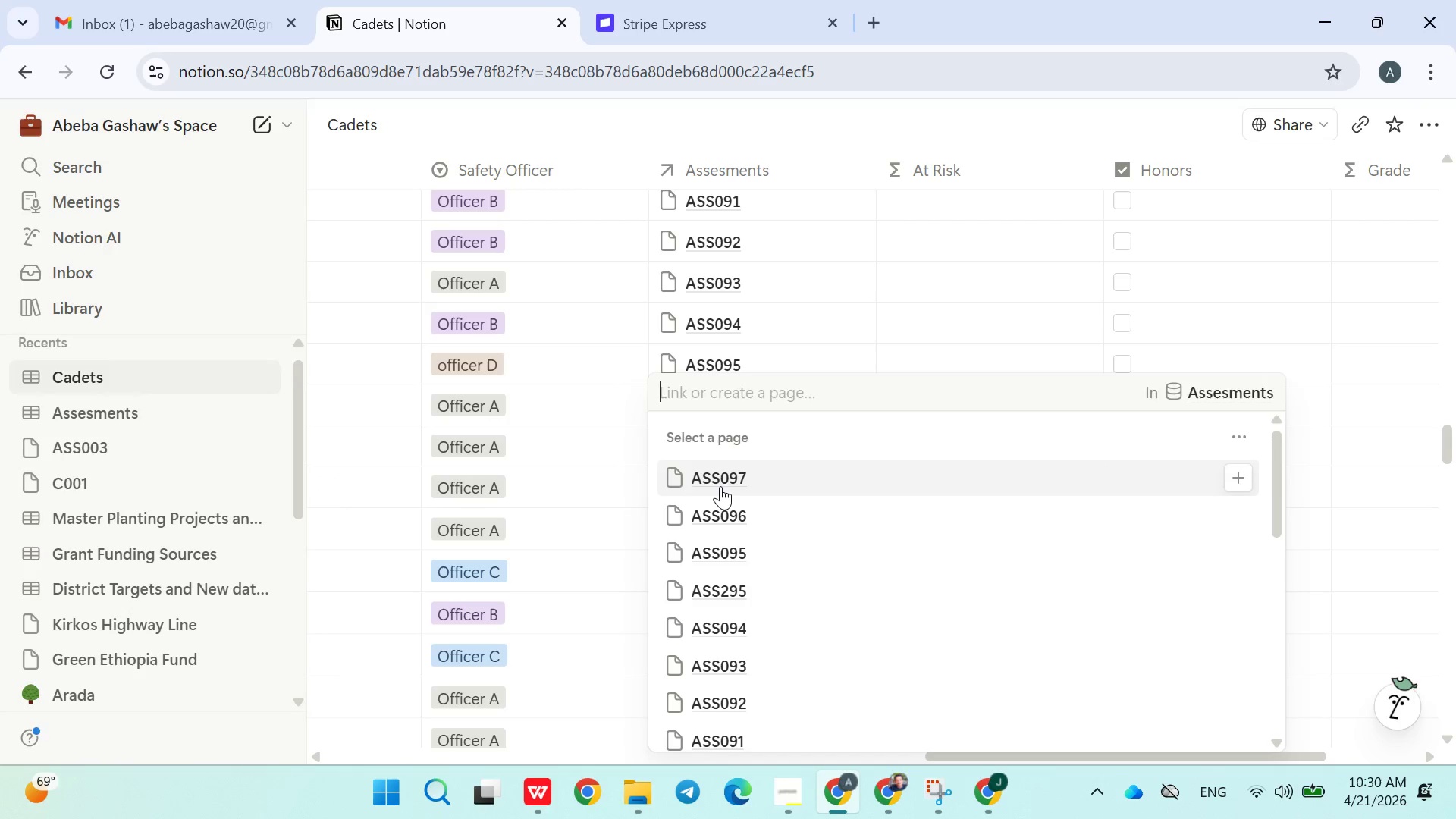 
type(ASS09)
 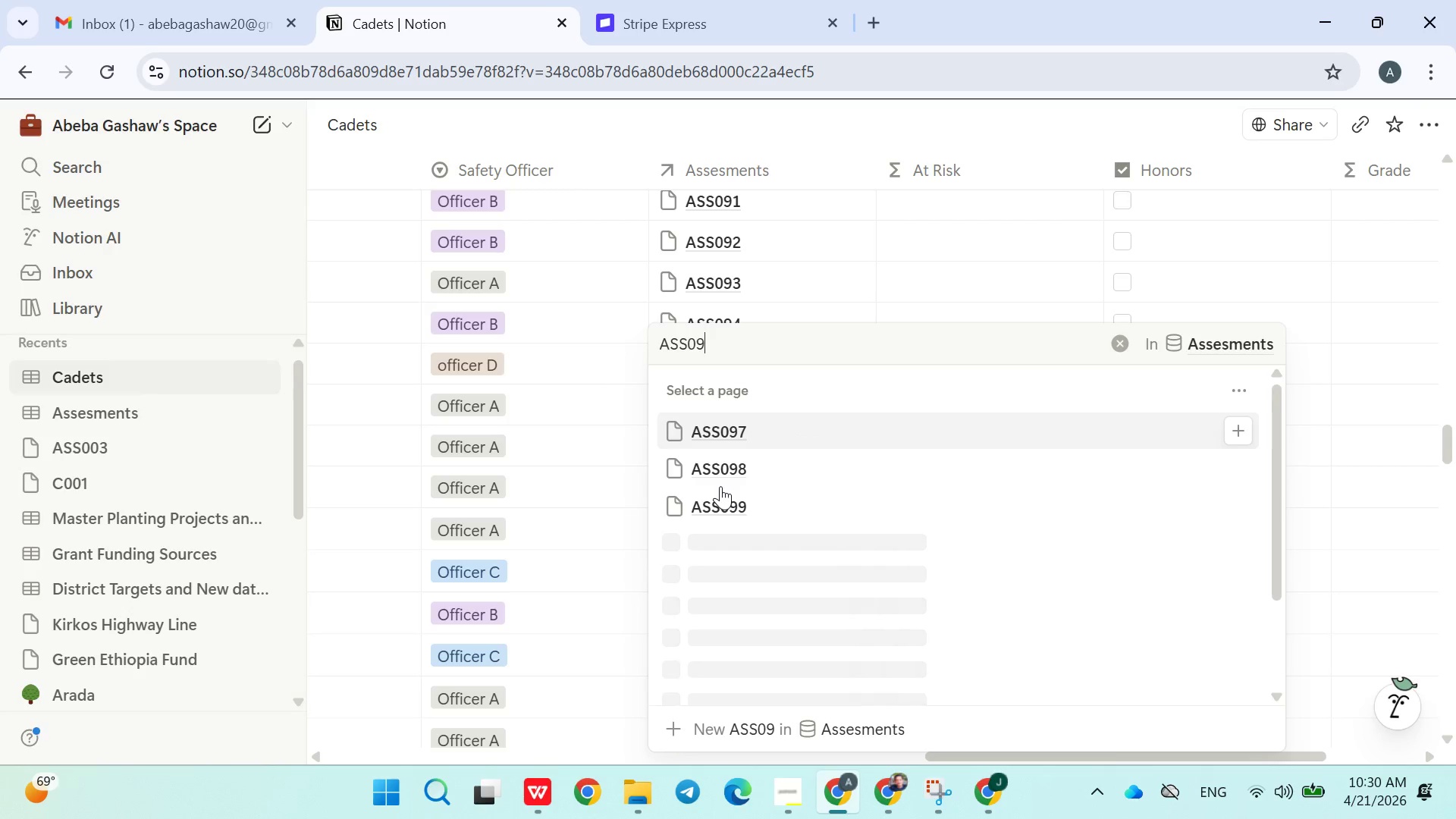 
left_click([747, 469])
 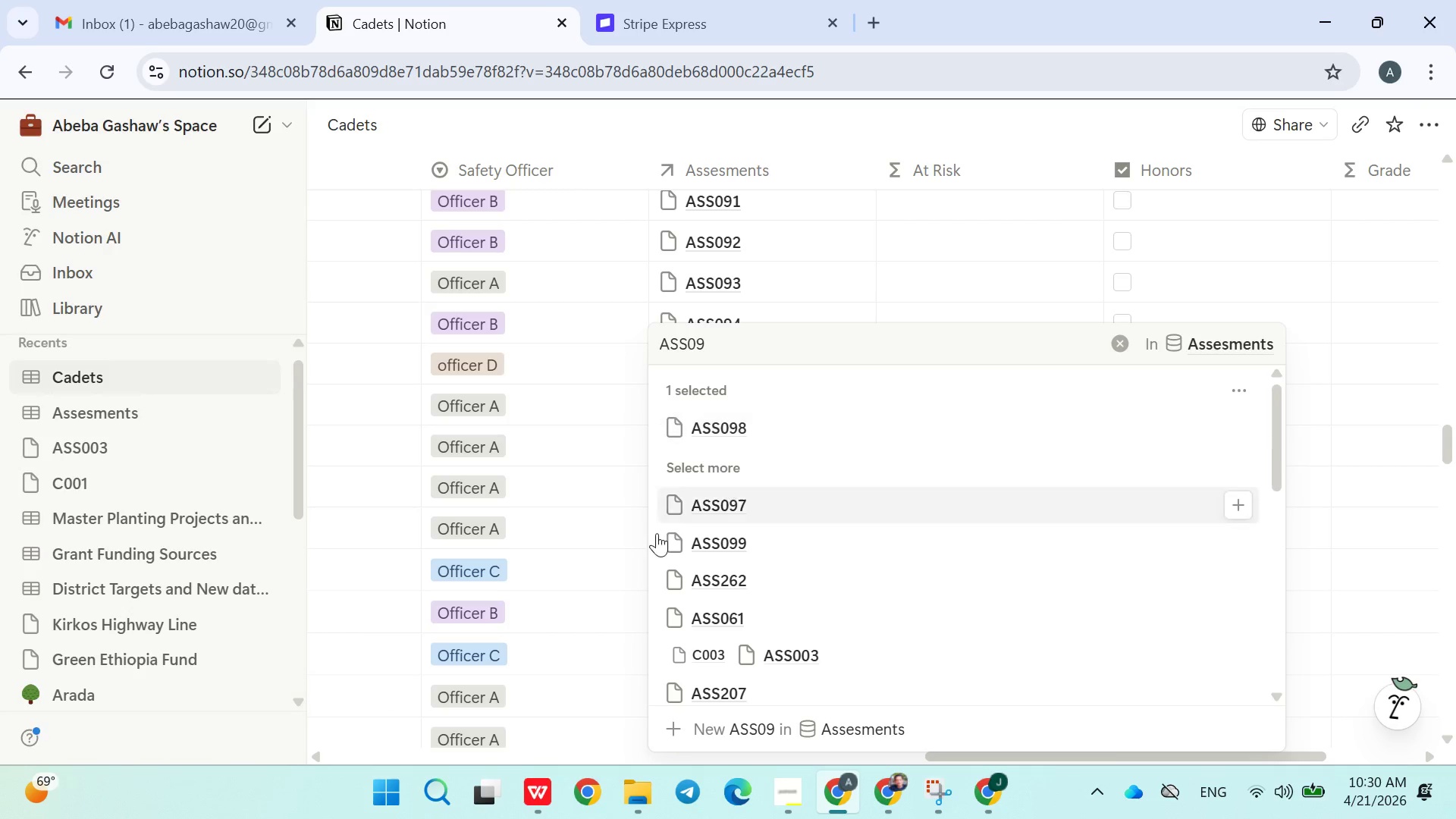 
left_click([600, 569])
 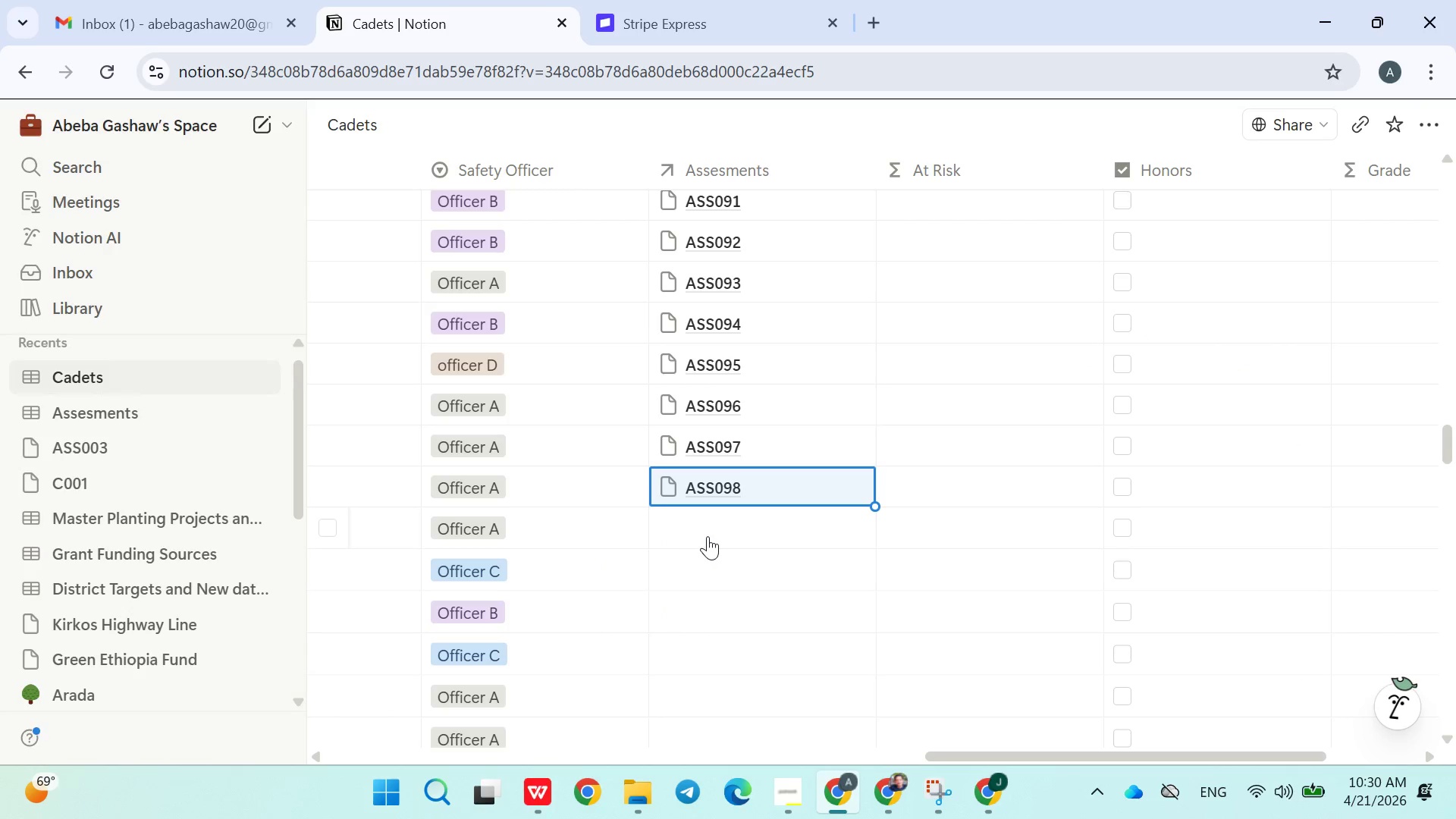 
left_click([711, 532])
 